 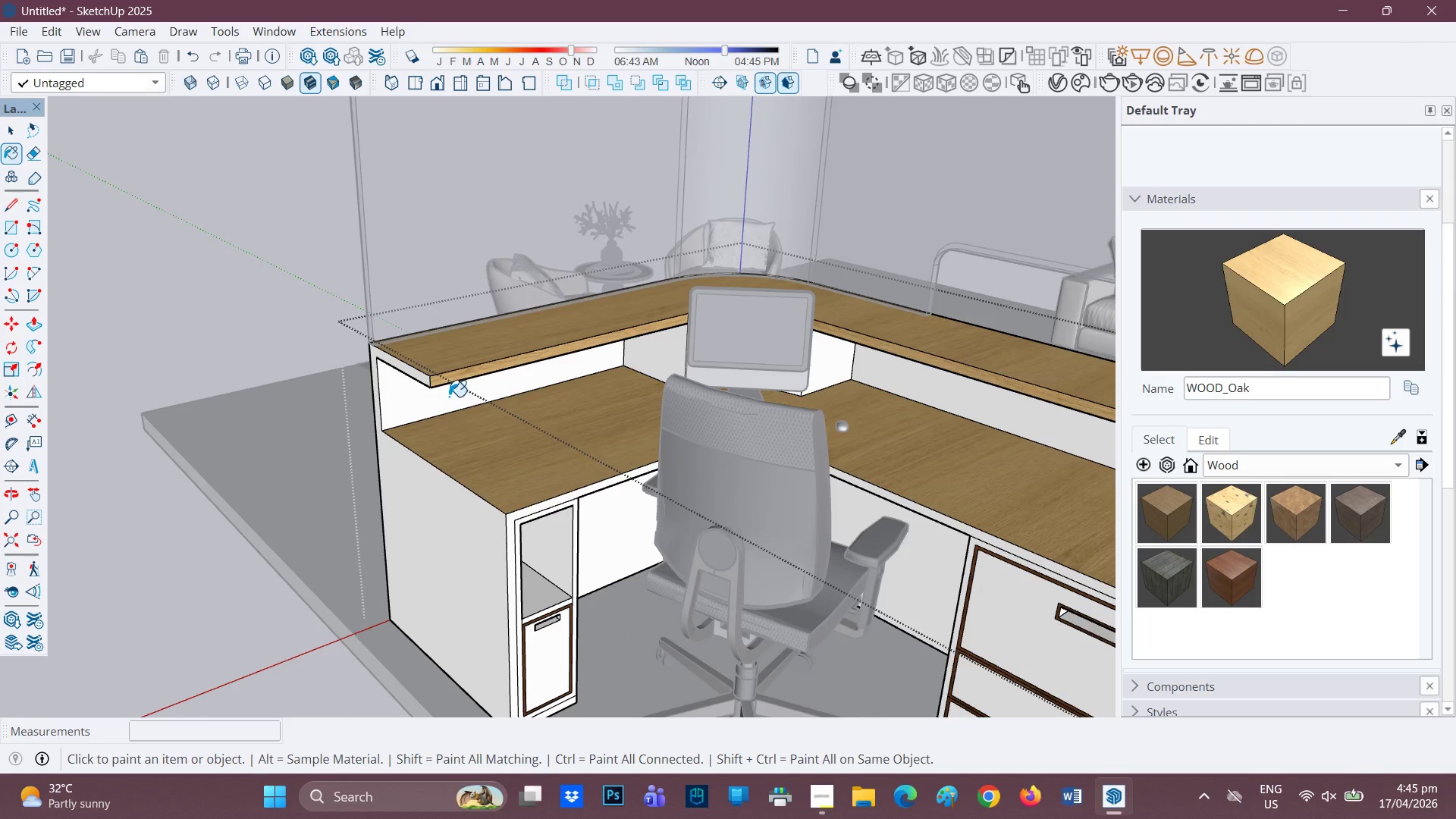 
scroll: coordinate [297, 475], scroll_direction: down, amount: 9.0
 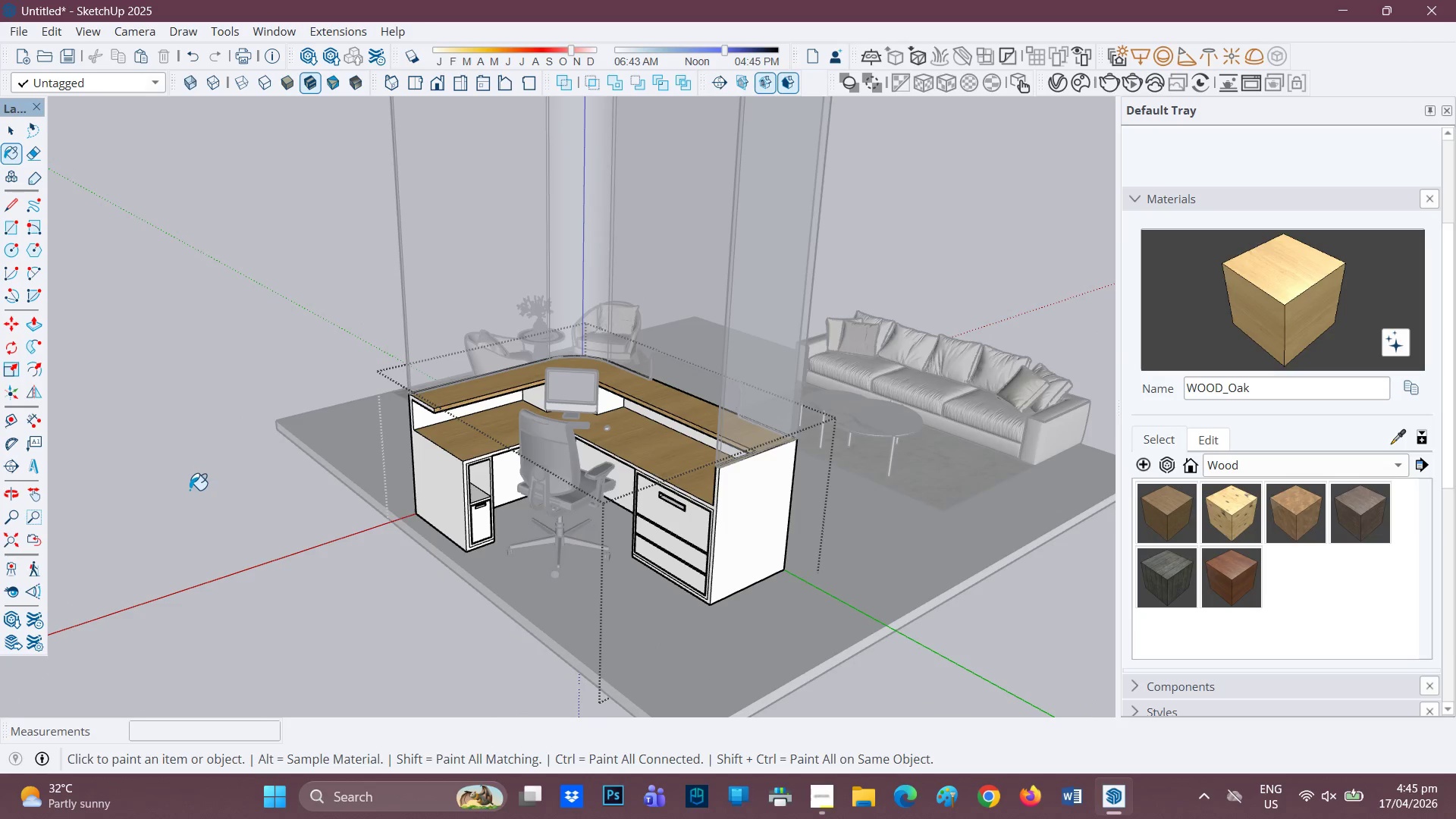 
key(Space)
 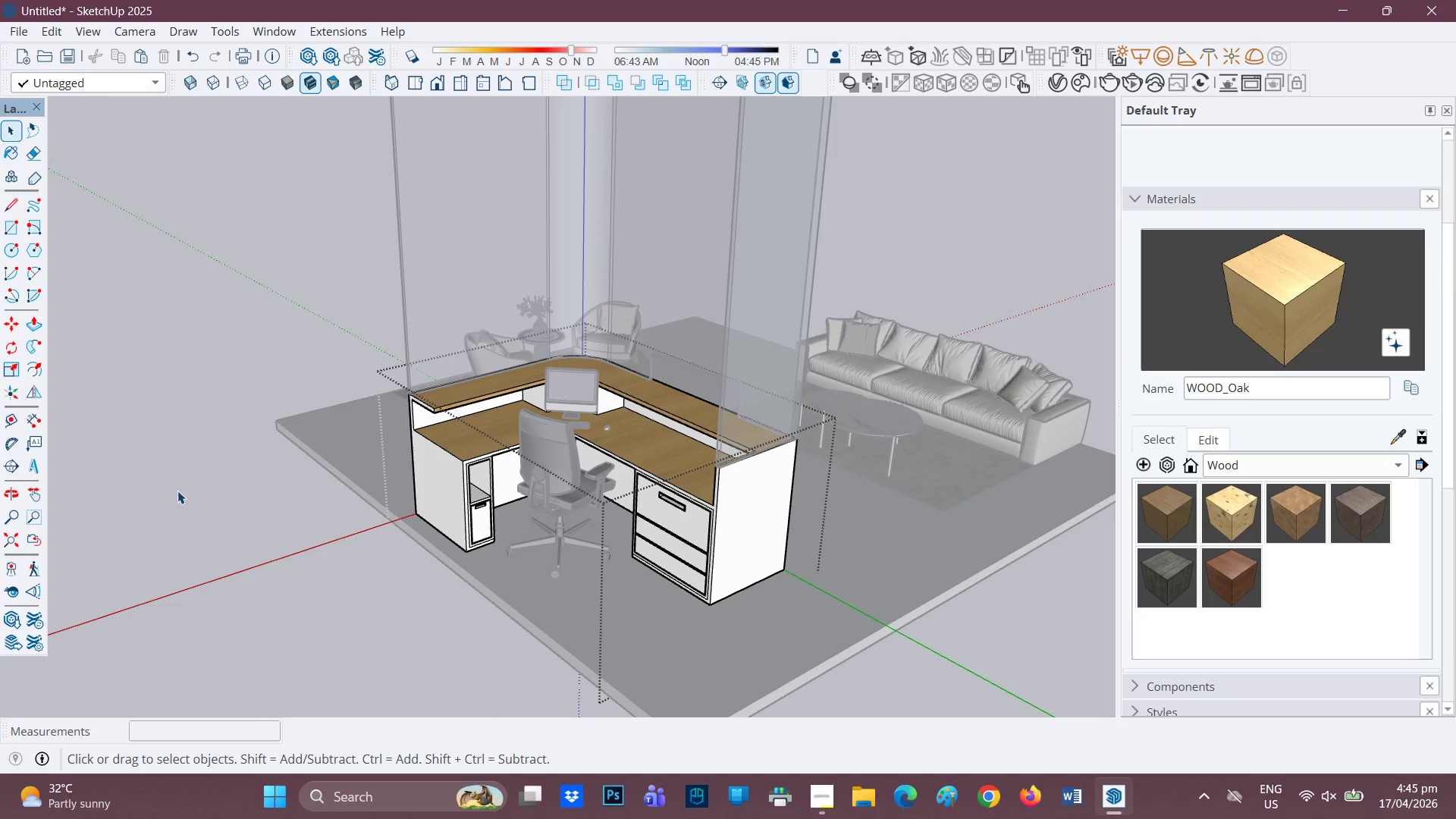 
left_click([177, 491])
 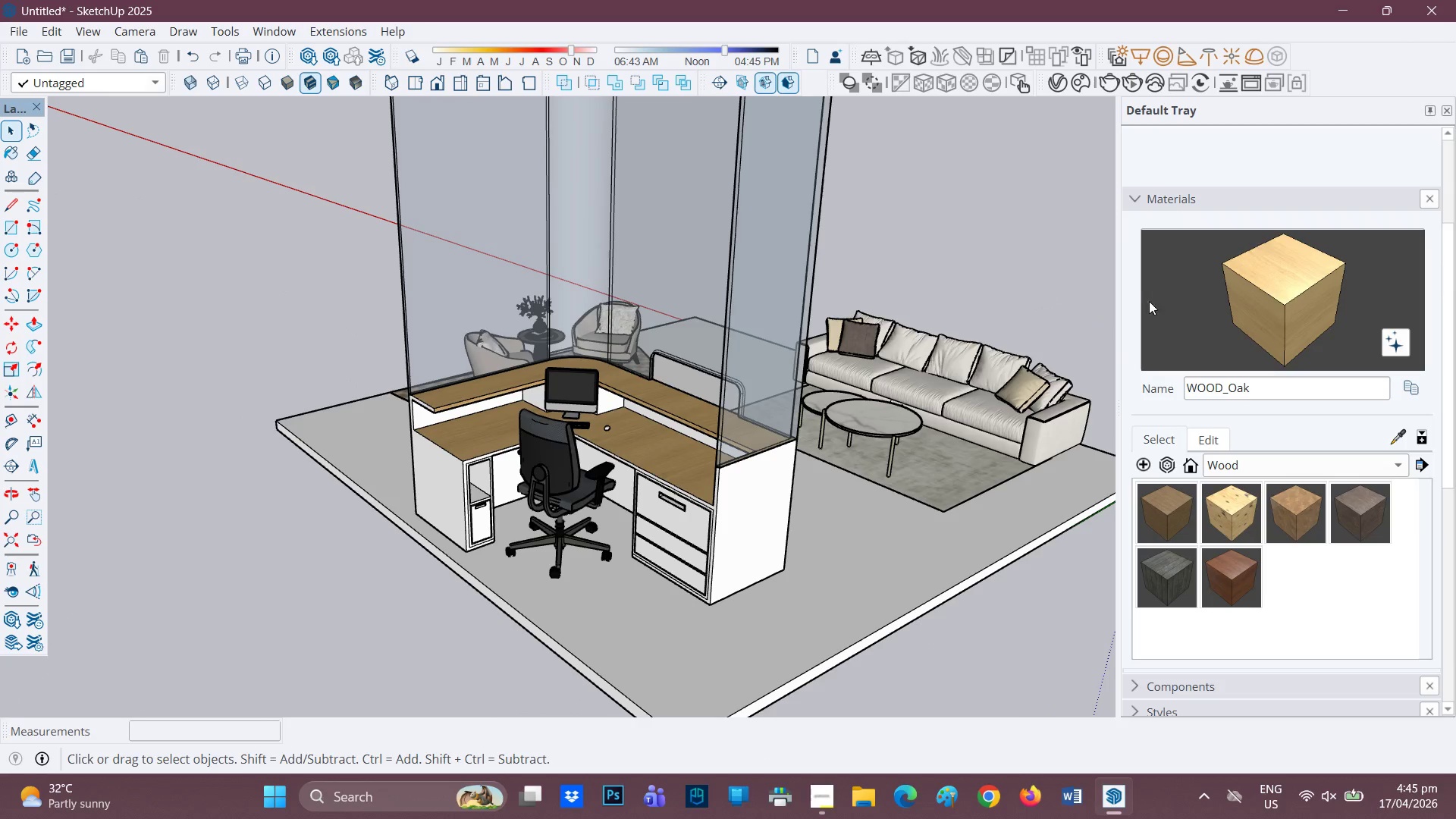 
left_click([1288, 271])
 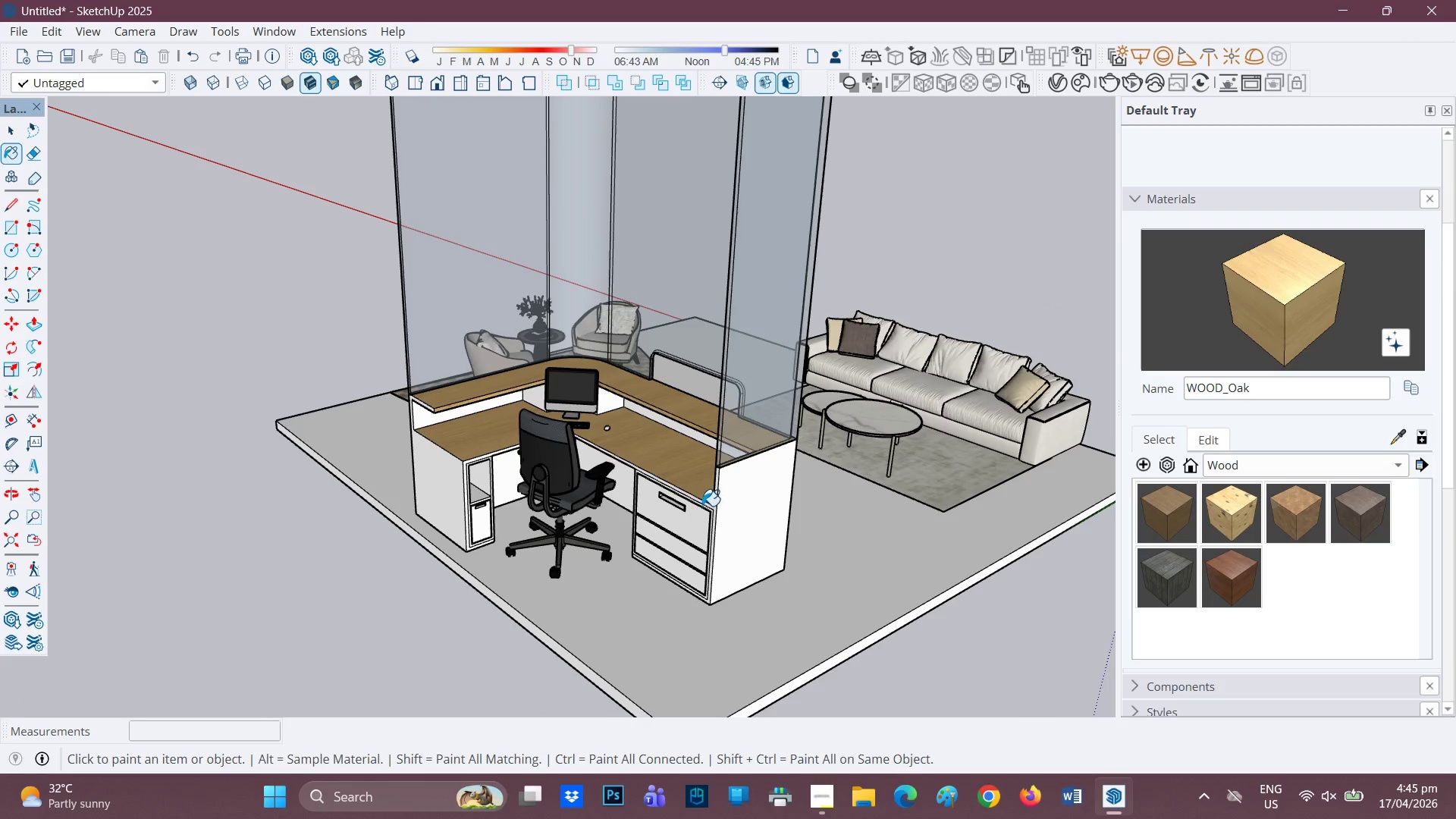 
scroll: coordinate [701, 510], scroll_direction: up, amount: 2.0
 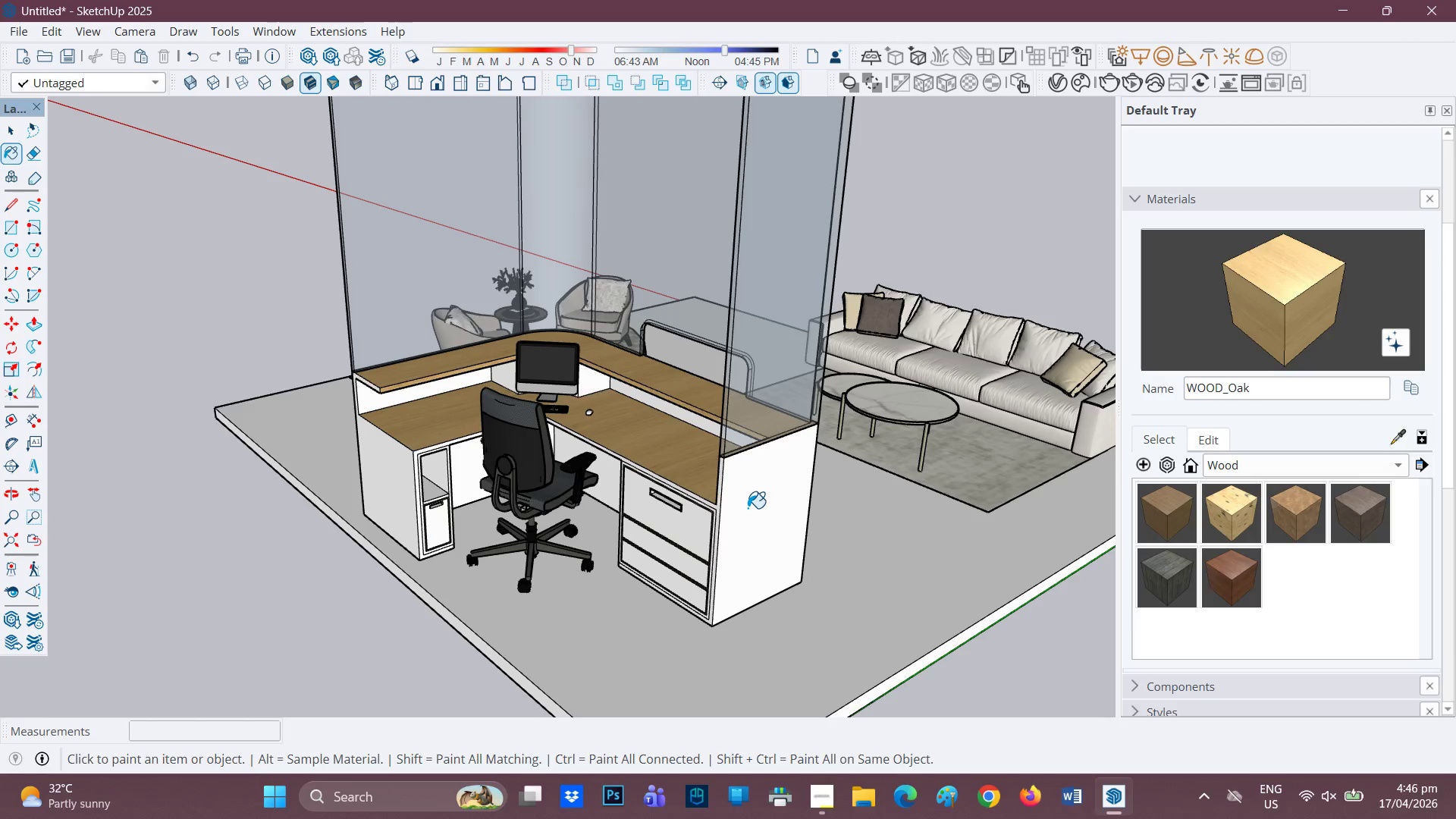 
left_click([748, 508])
 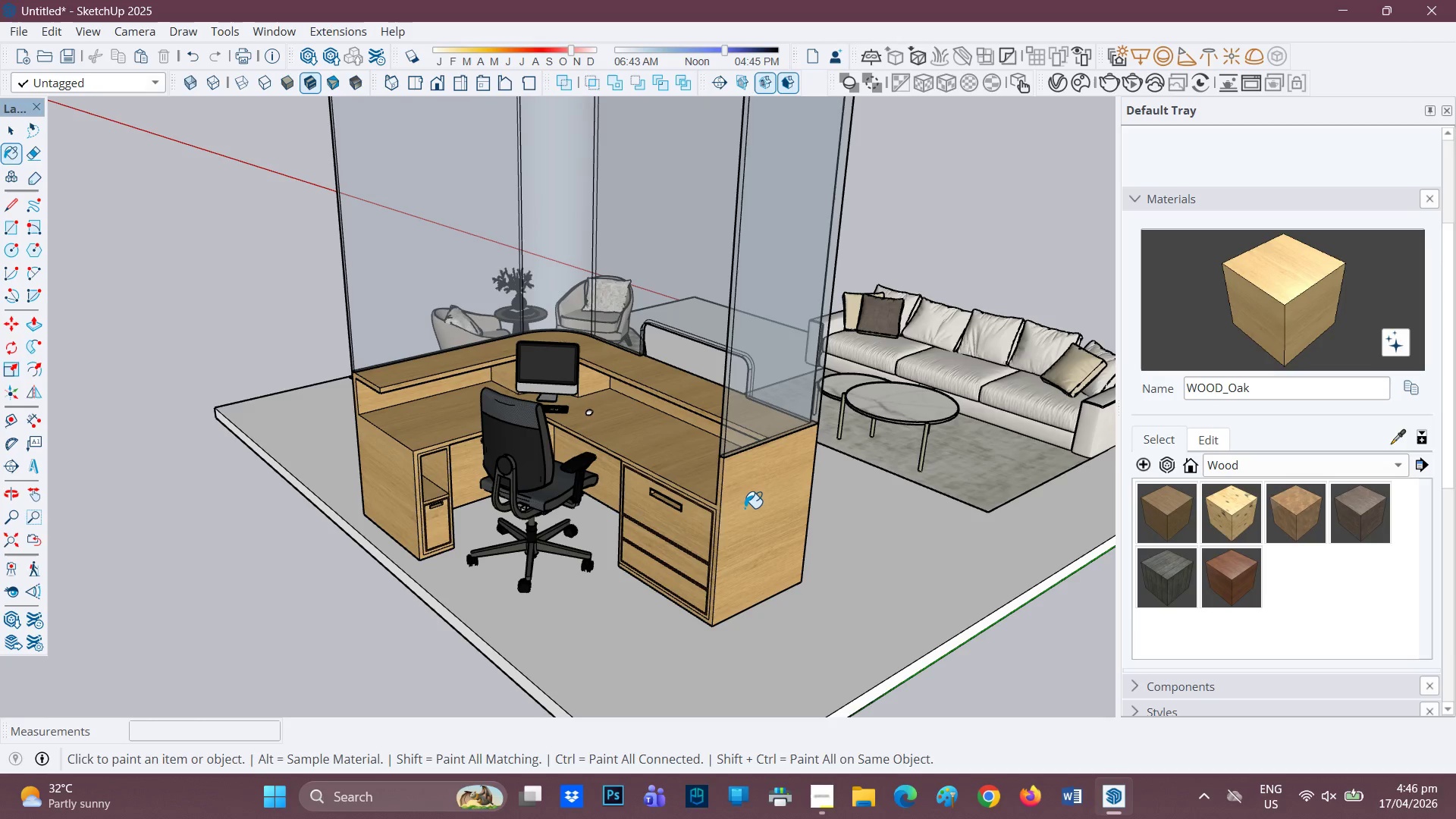 
scroll: coordinate [733, 510], scroll_direction: up, amount: 2.0
 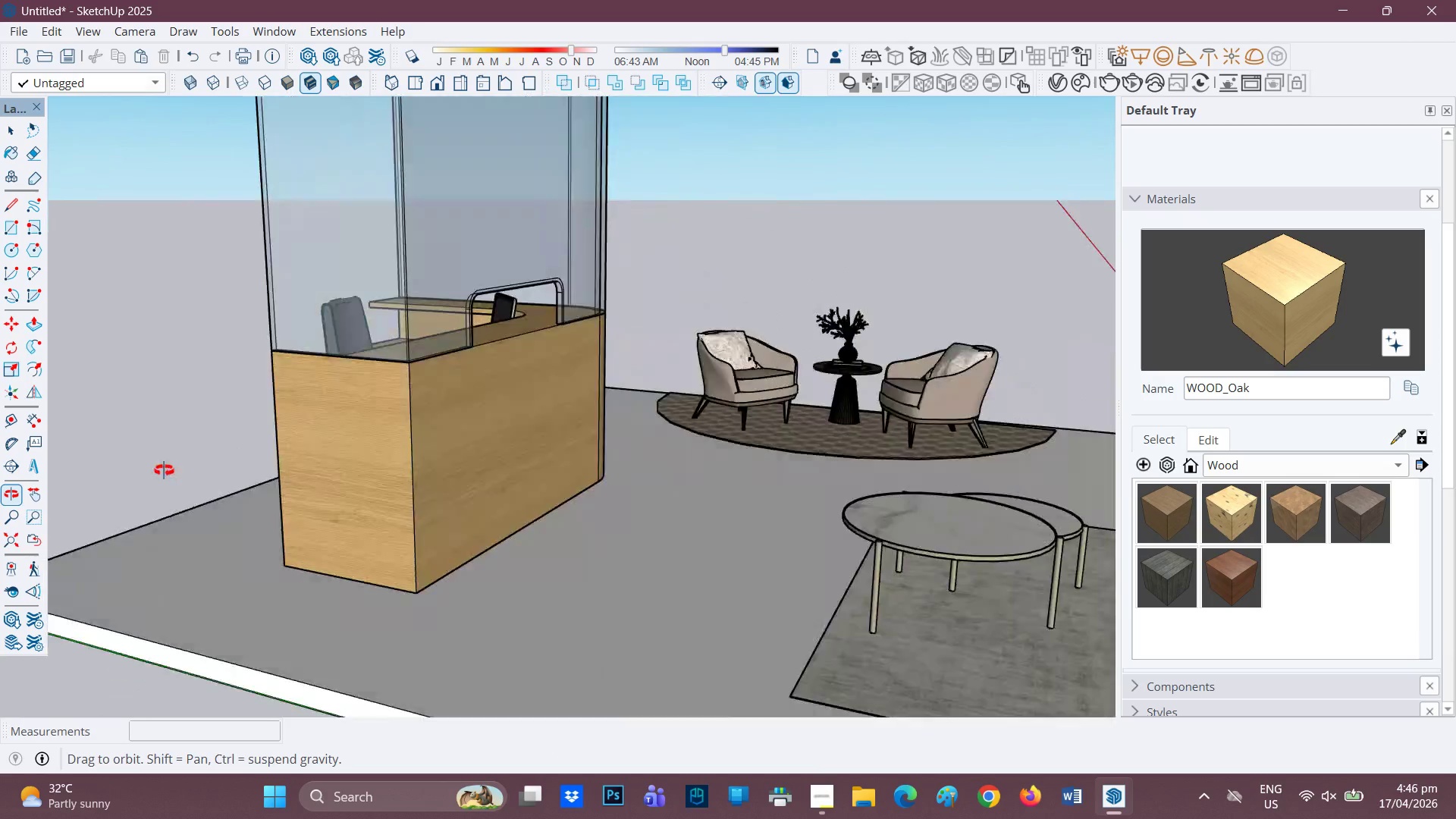 
scroll: coordinate [482, 450], scroll_direction: down, amount: 3.0
 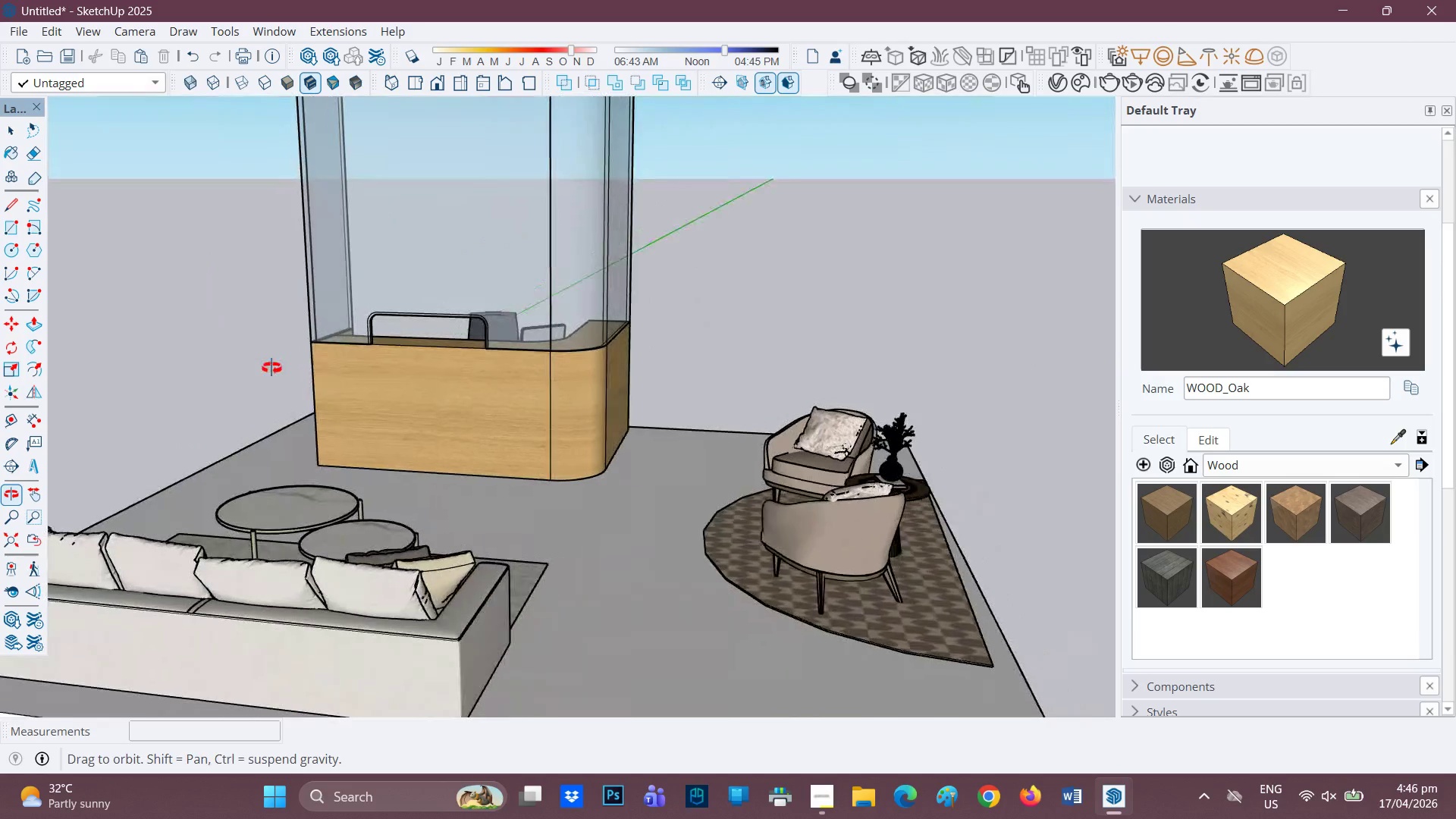 
scroll: coordinate [315, 188], scroll_direction: up, amount: 8.0
 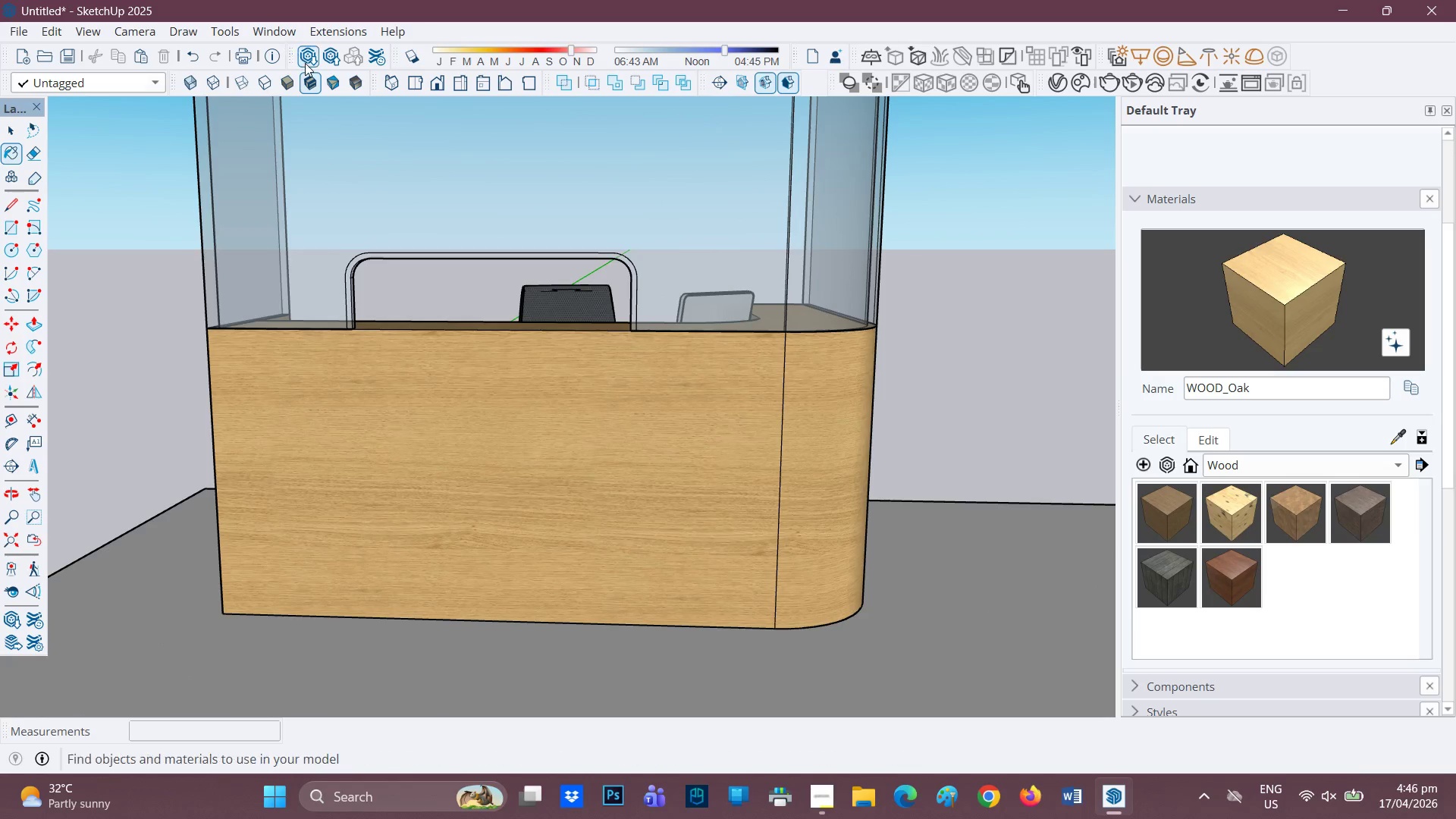 
left_click([305, 63])
 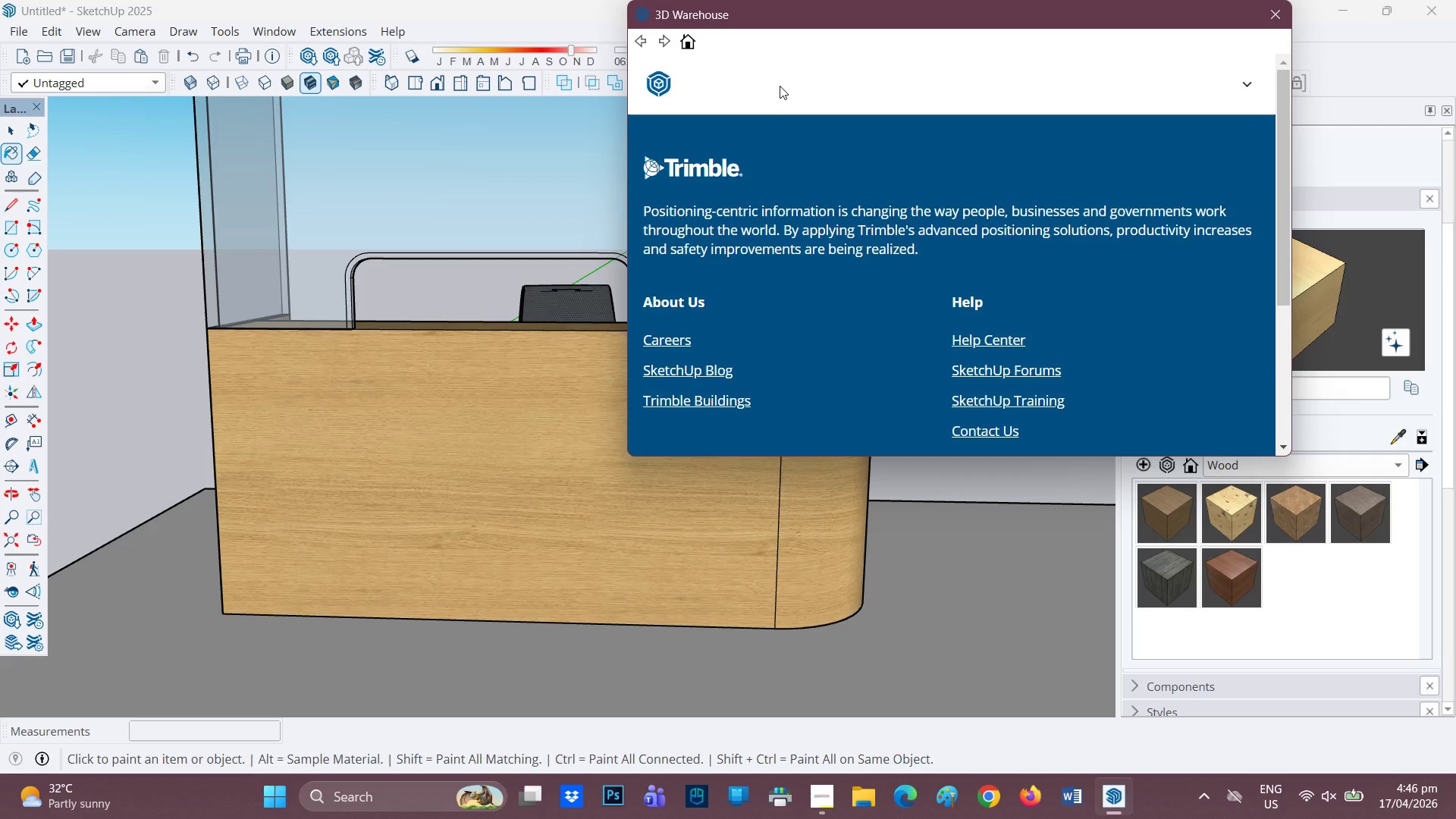 
left_click([755, 89])
 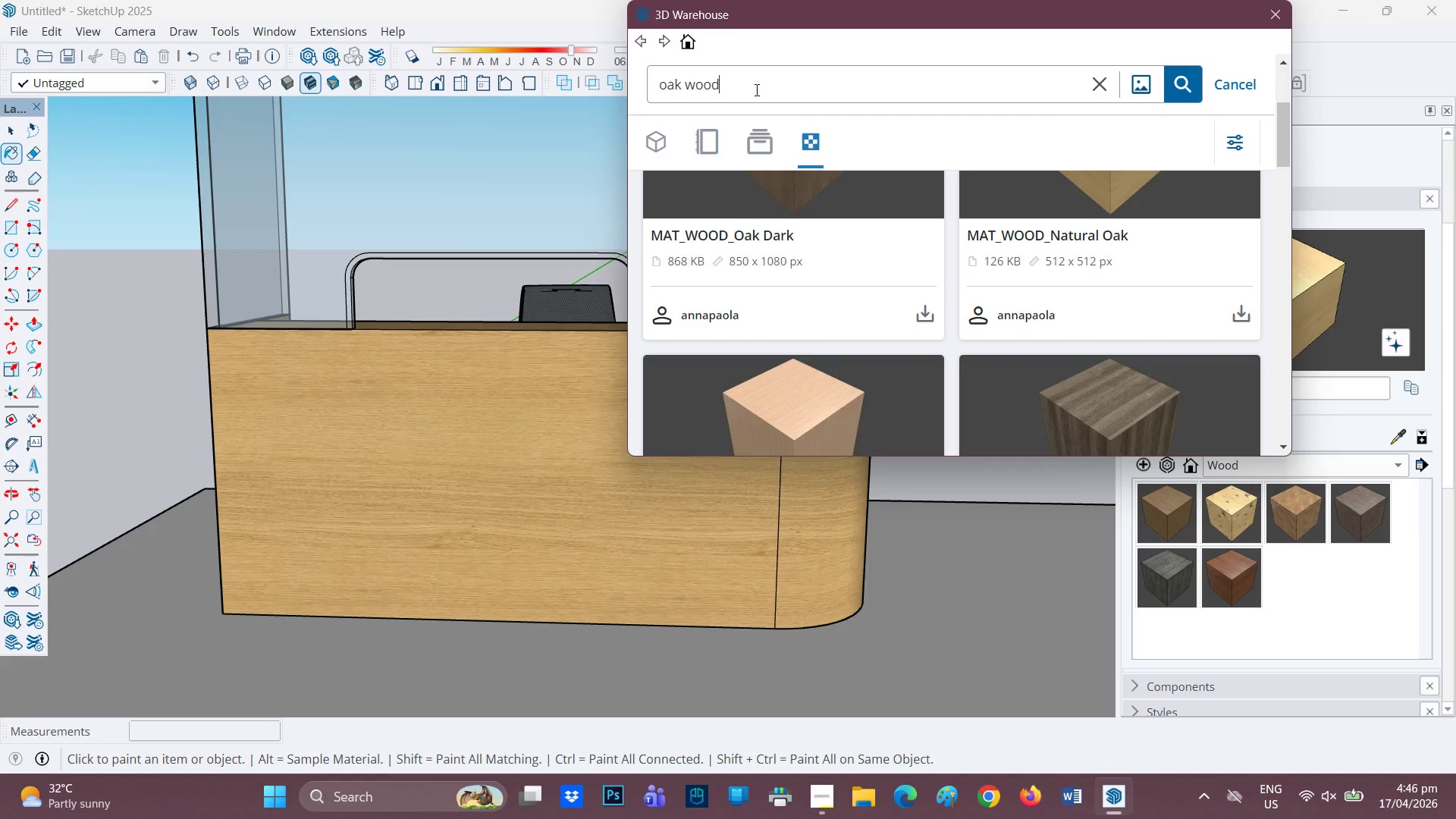 
left_click_drag(start_coordinate=[755, 89], to_coordinate=[617, 115])
 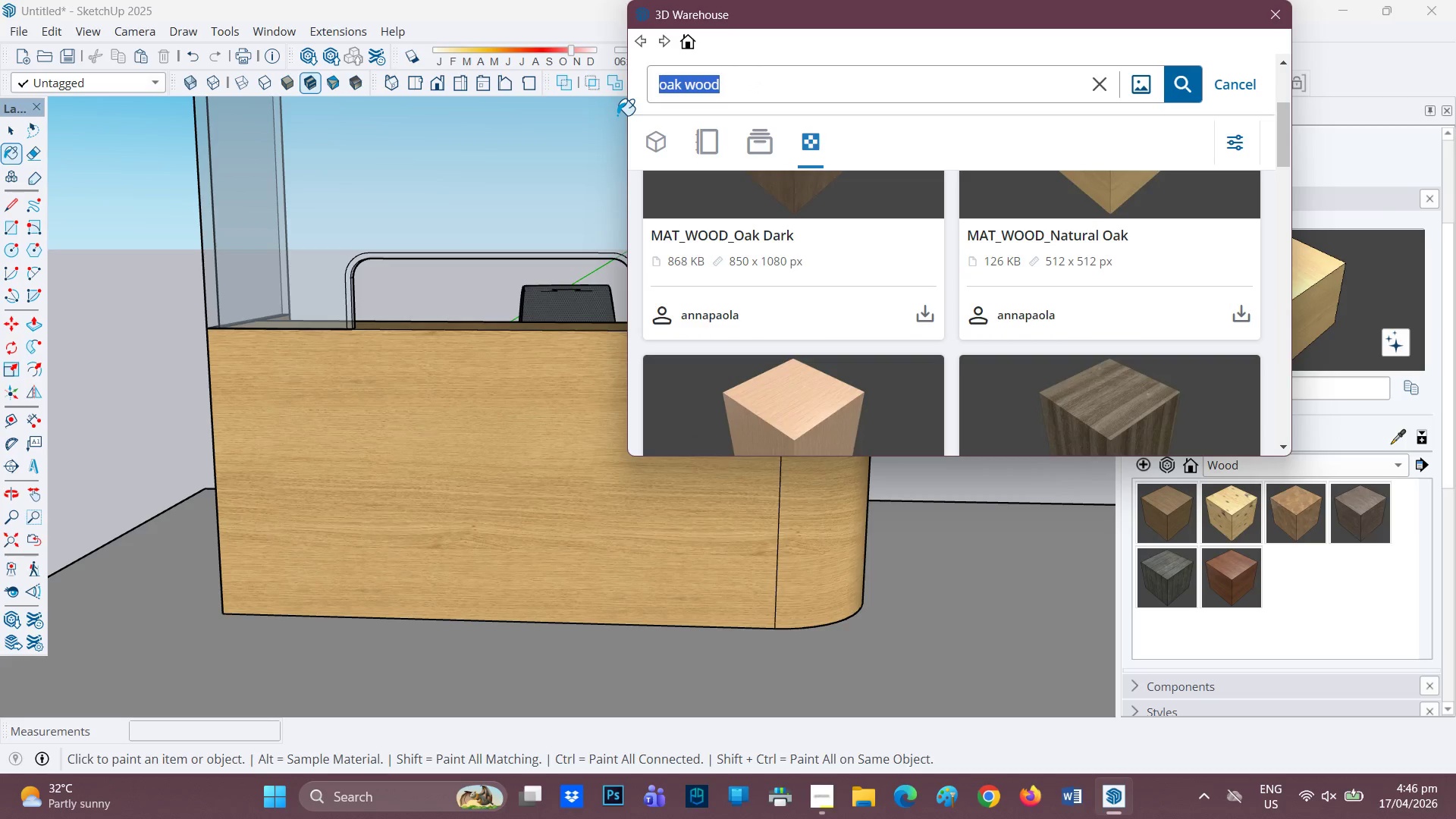 
type(cat logo)
 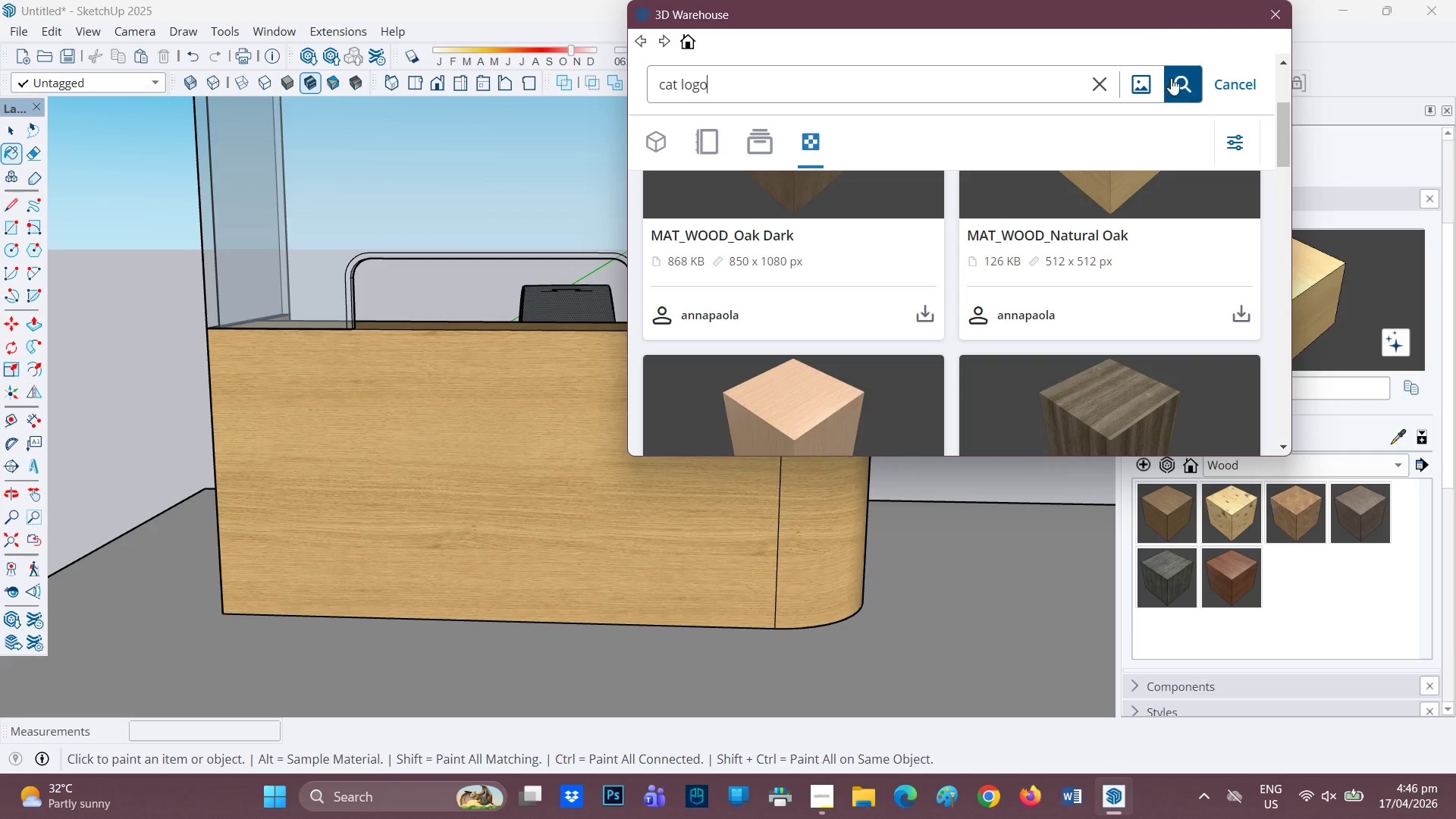 
left_click([1193, 71])
 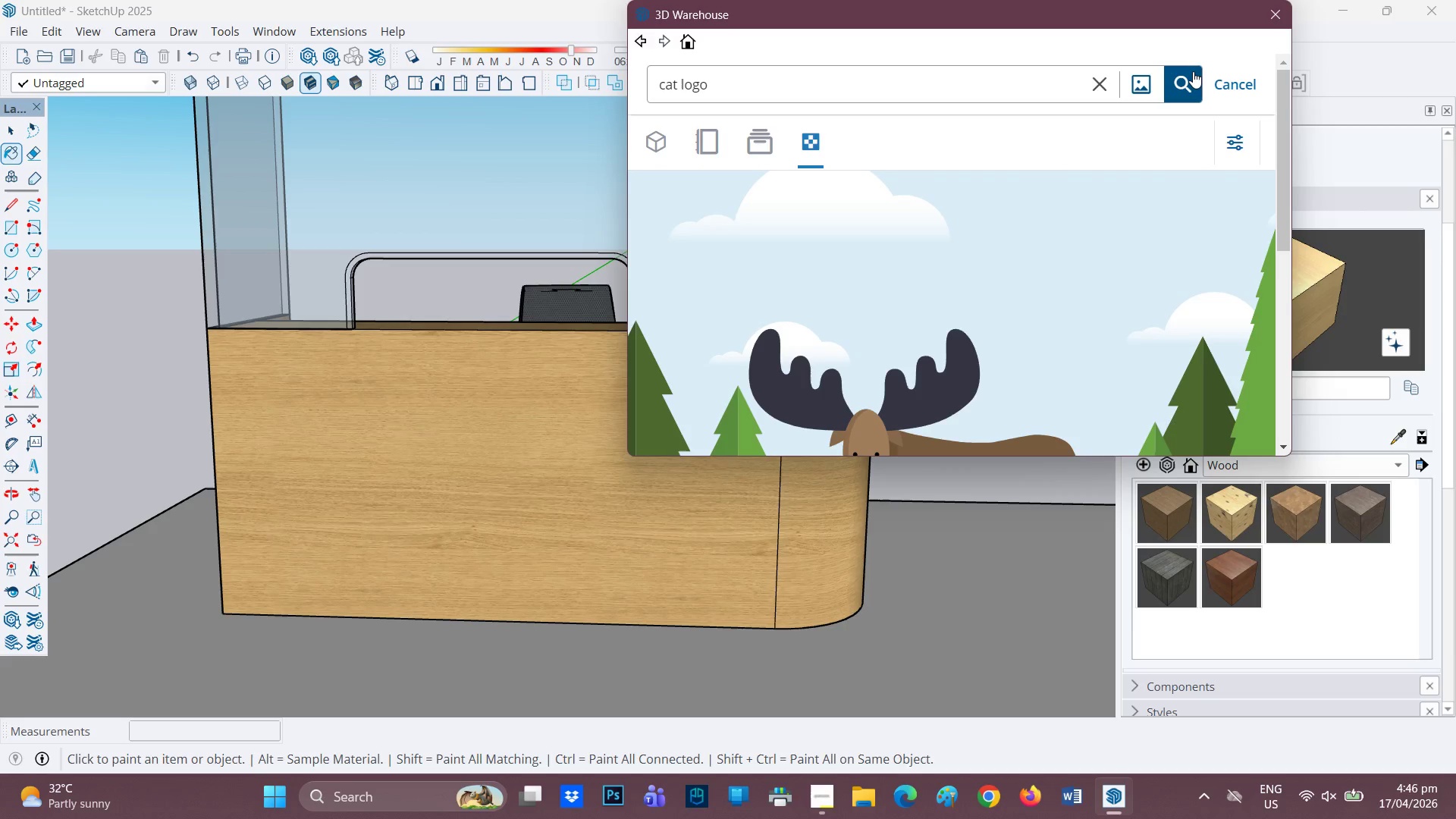 
wait(7.0)
 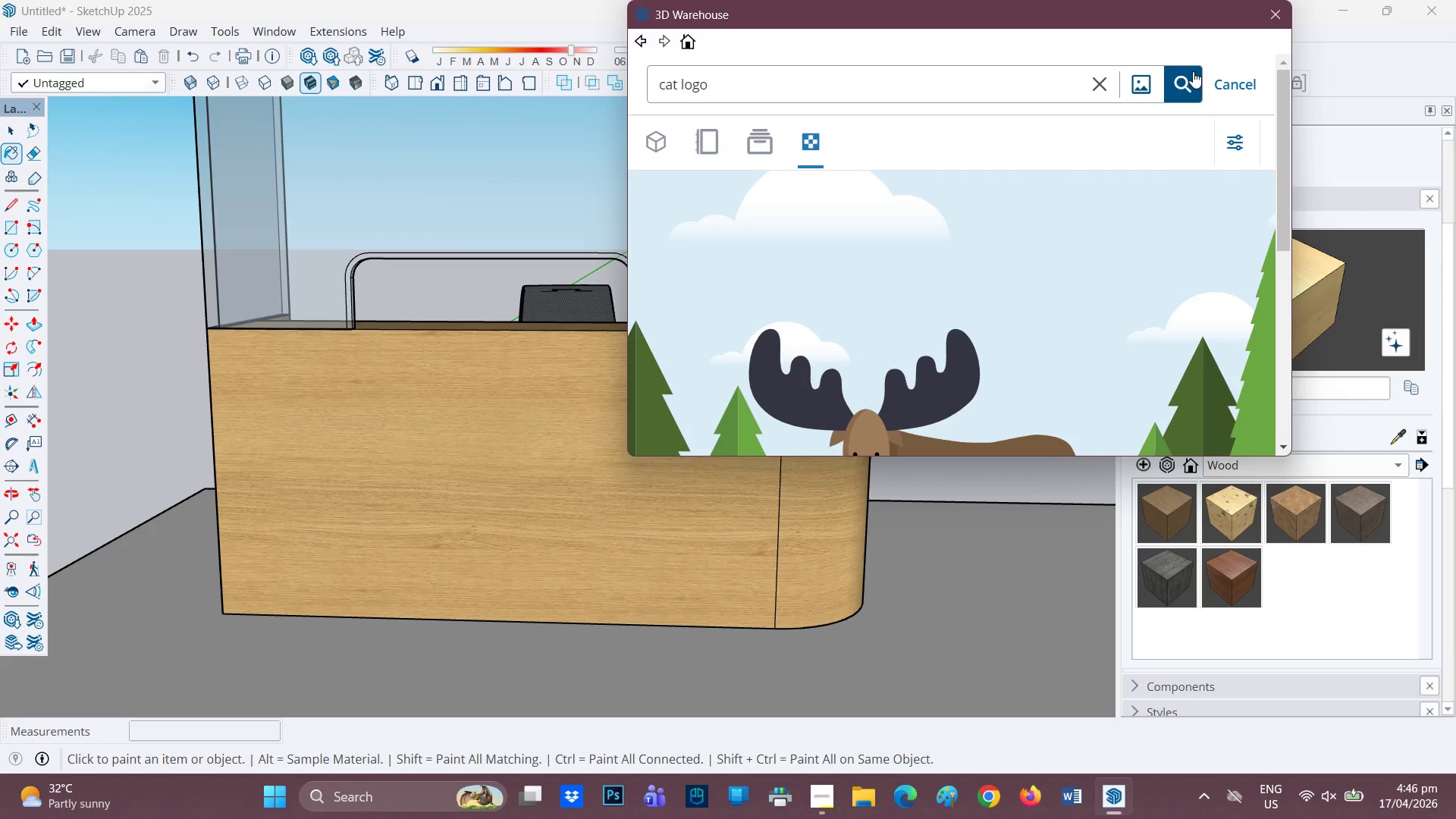 
left_click([648, 140])
 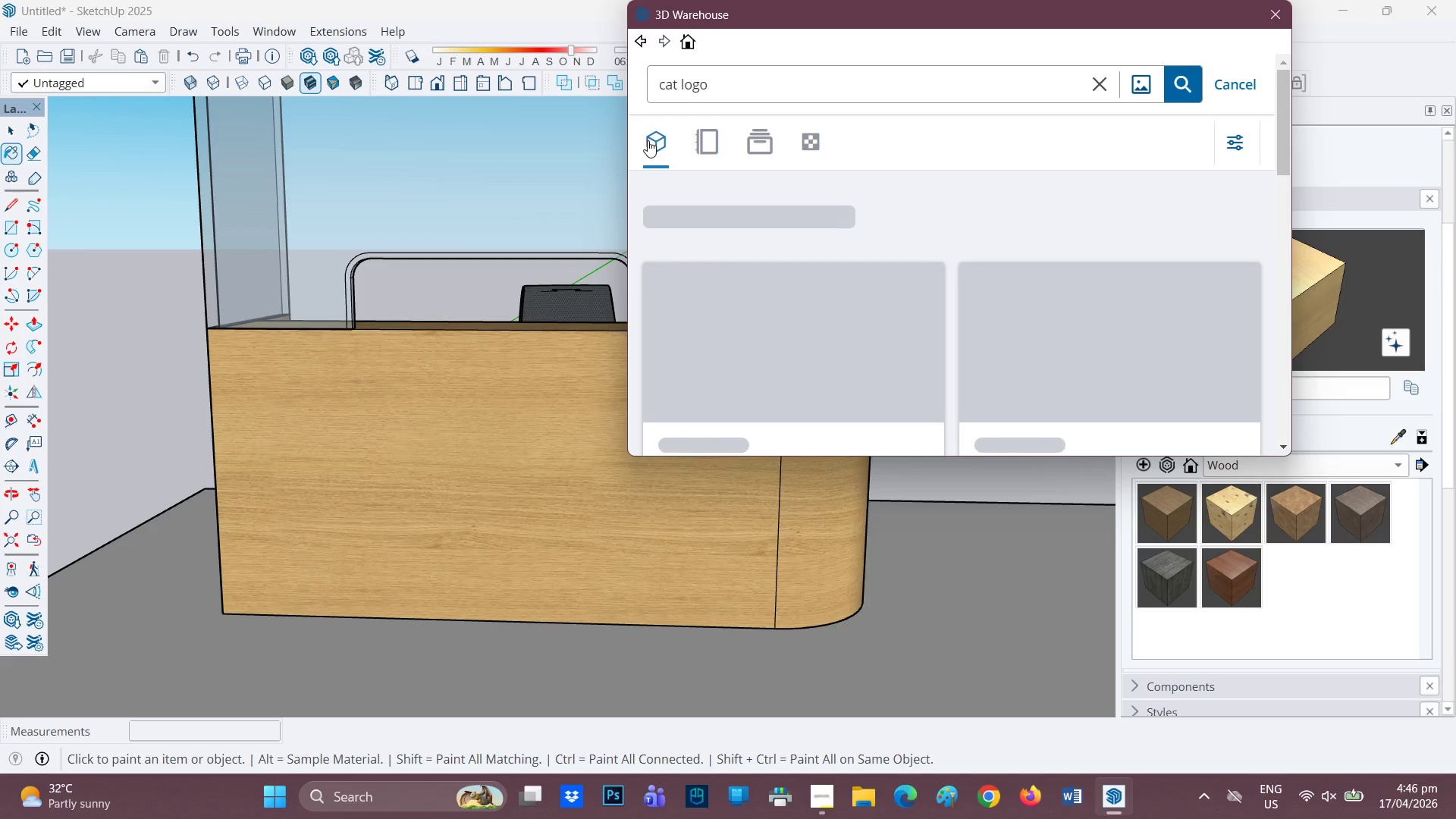 
wait(6.44)
 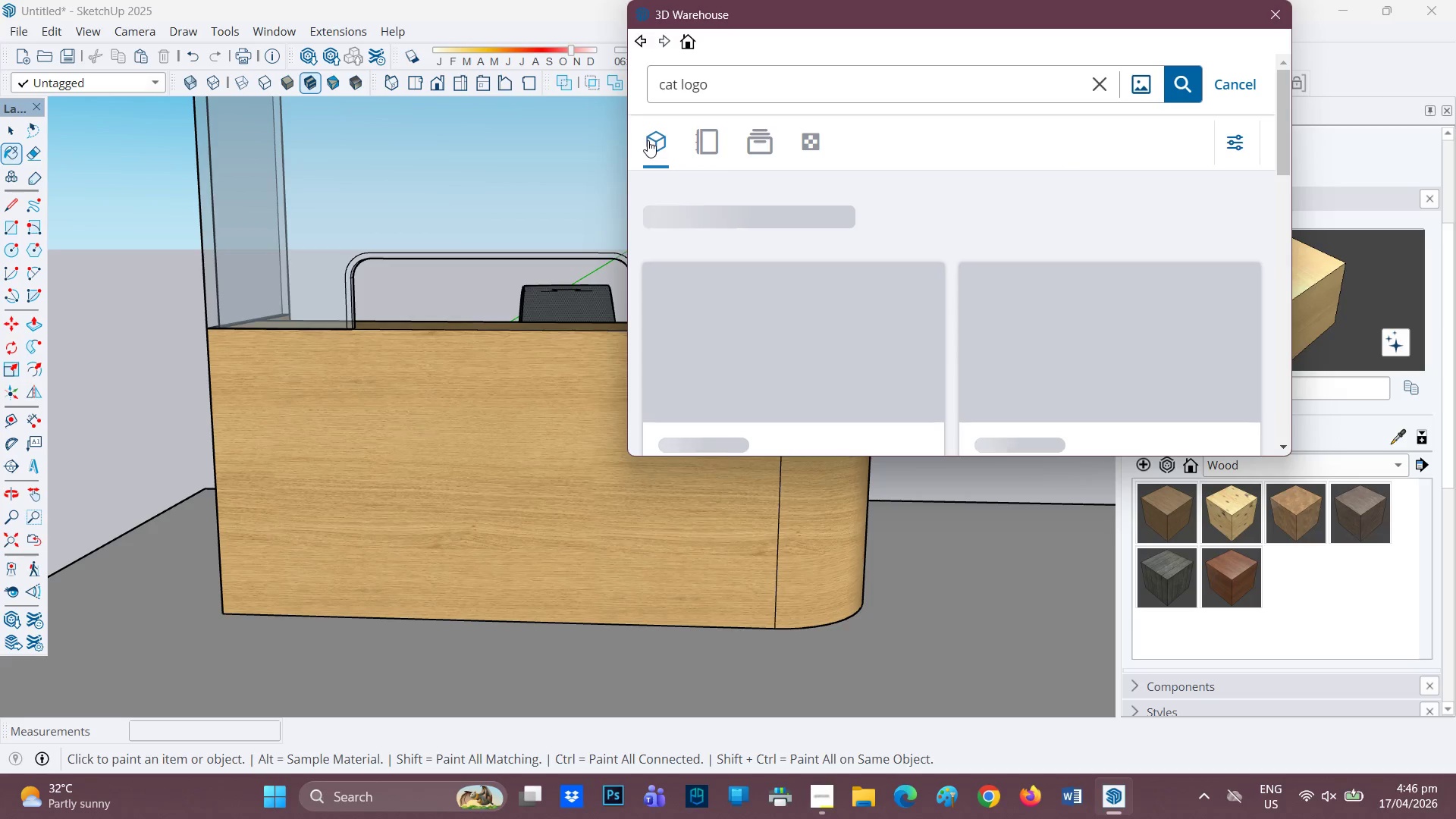 
scroll: coordinate [883, 293], scroll_direction: down, amount: 15.0
 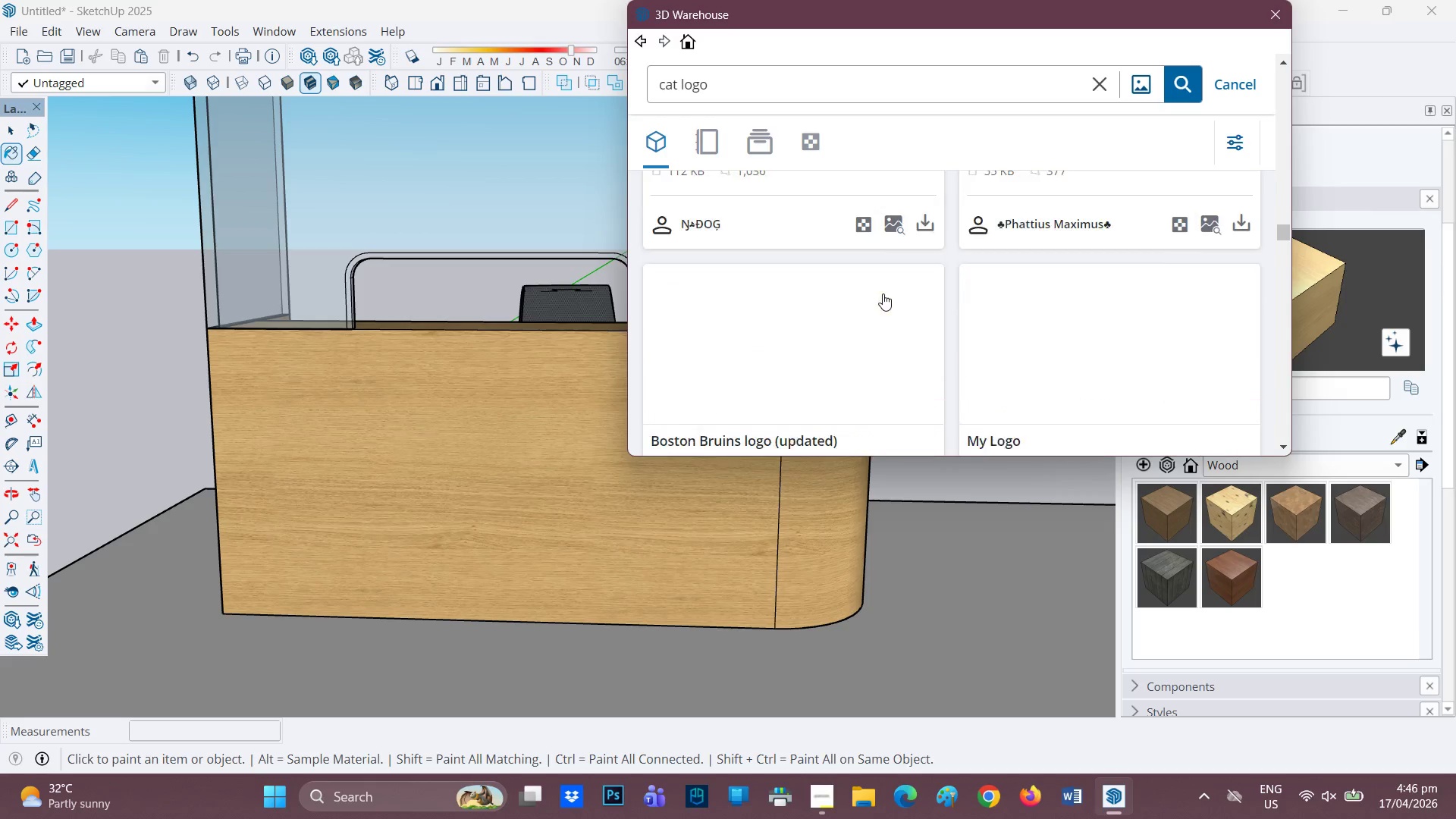 
scroll: coordinate [875, 294], scroll_direction: up, amount: 1.0
 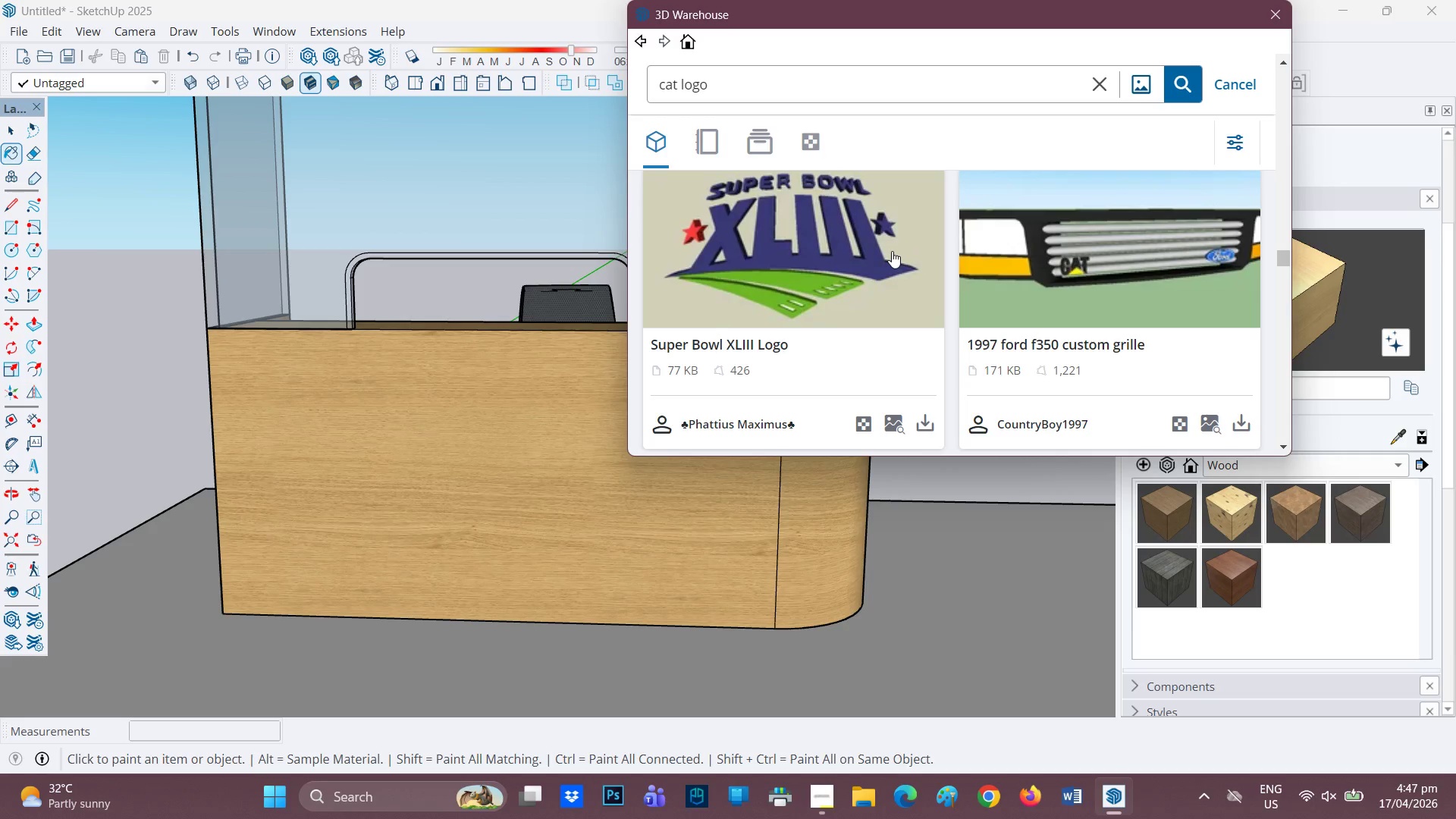 
wait(17.69)
 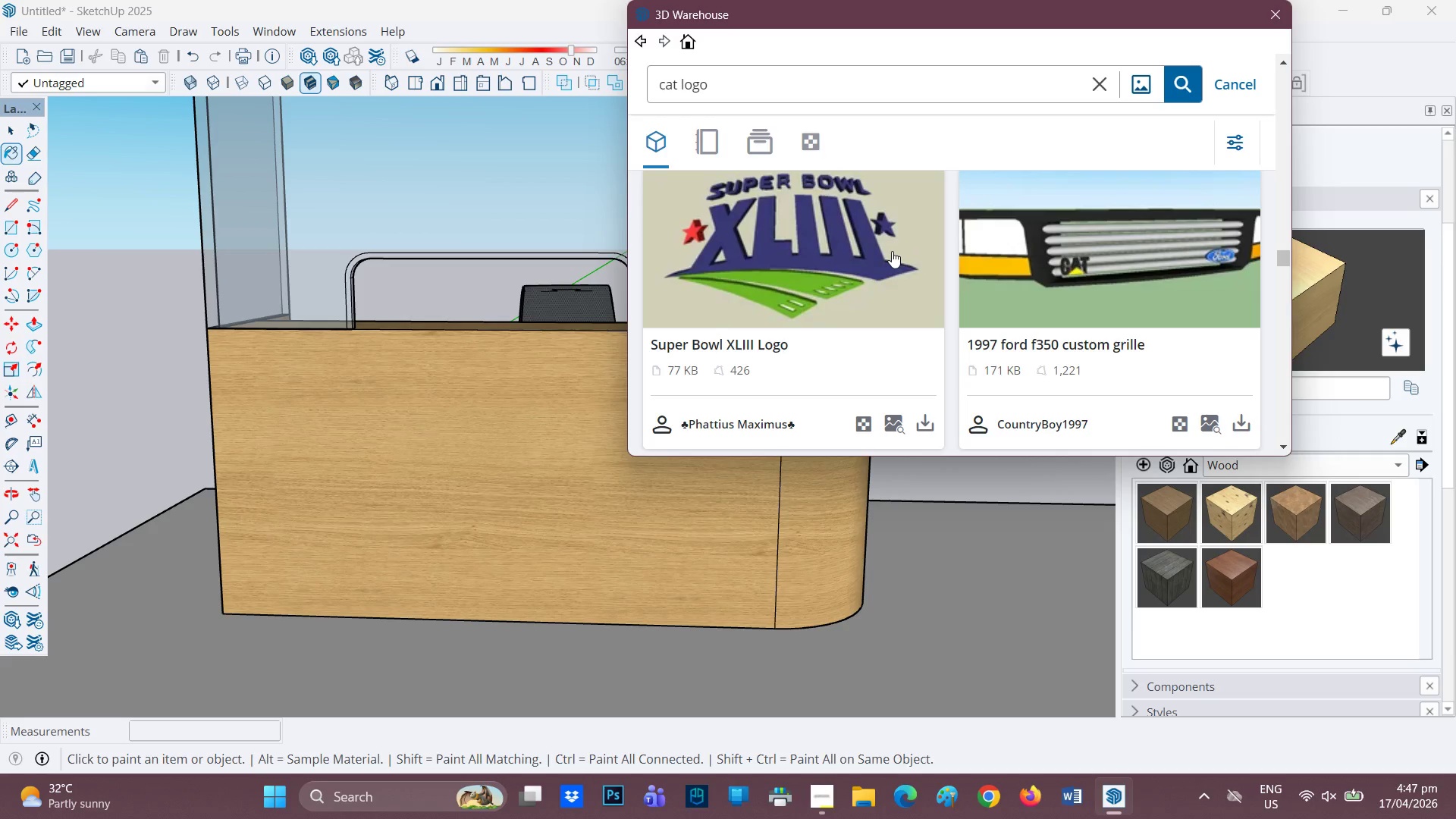 
scroll: coordinate [892, 251], scroll_direction: down, amount: 4.0
 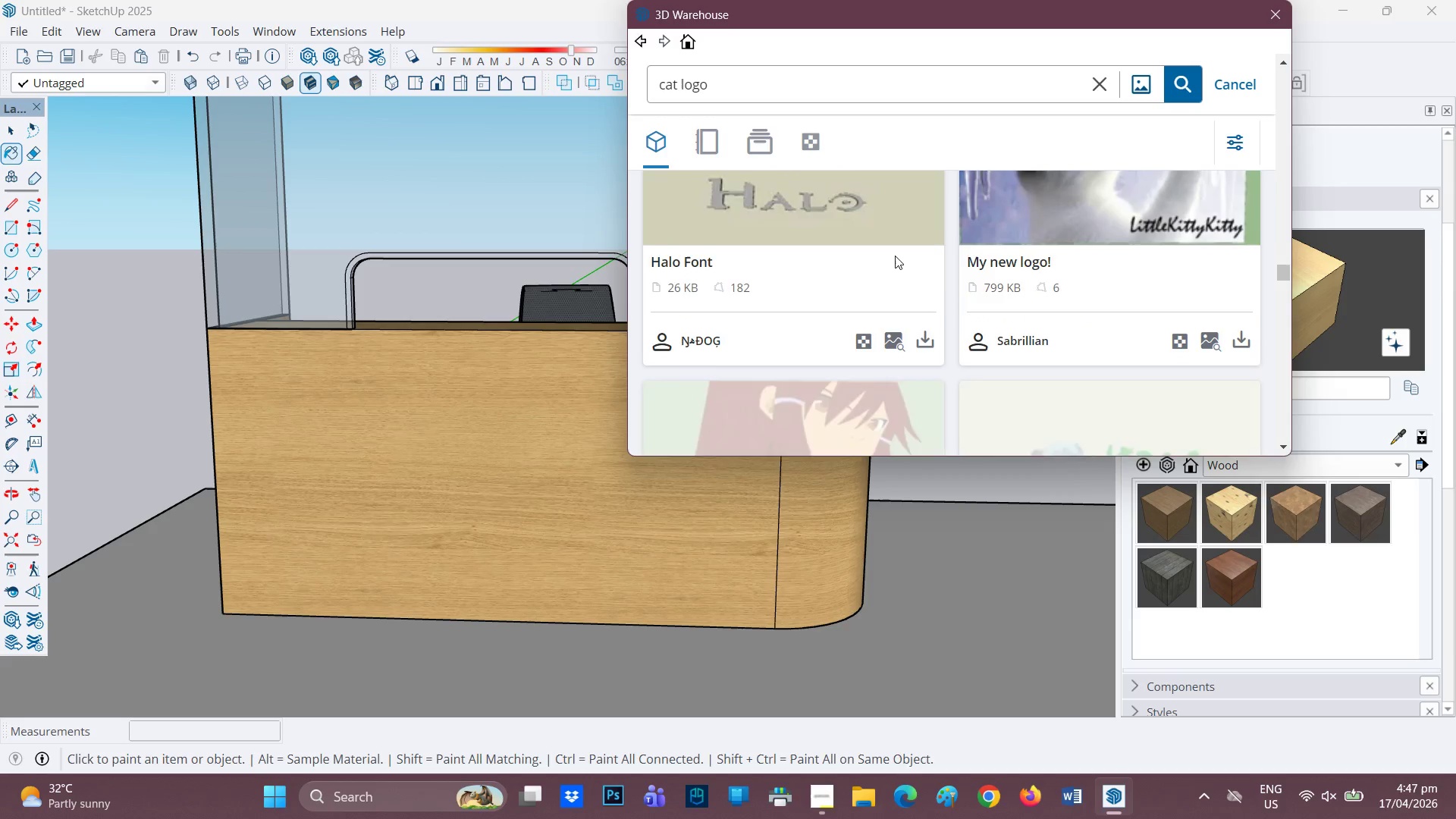 
scroll: coordinate [895, 256], scroll_direction: up, amount: 1.0
 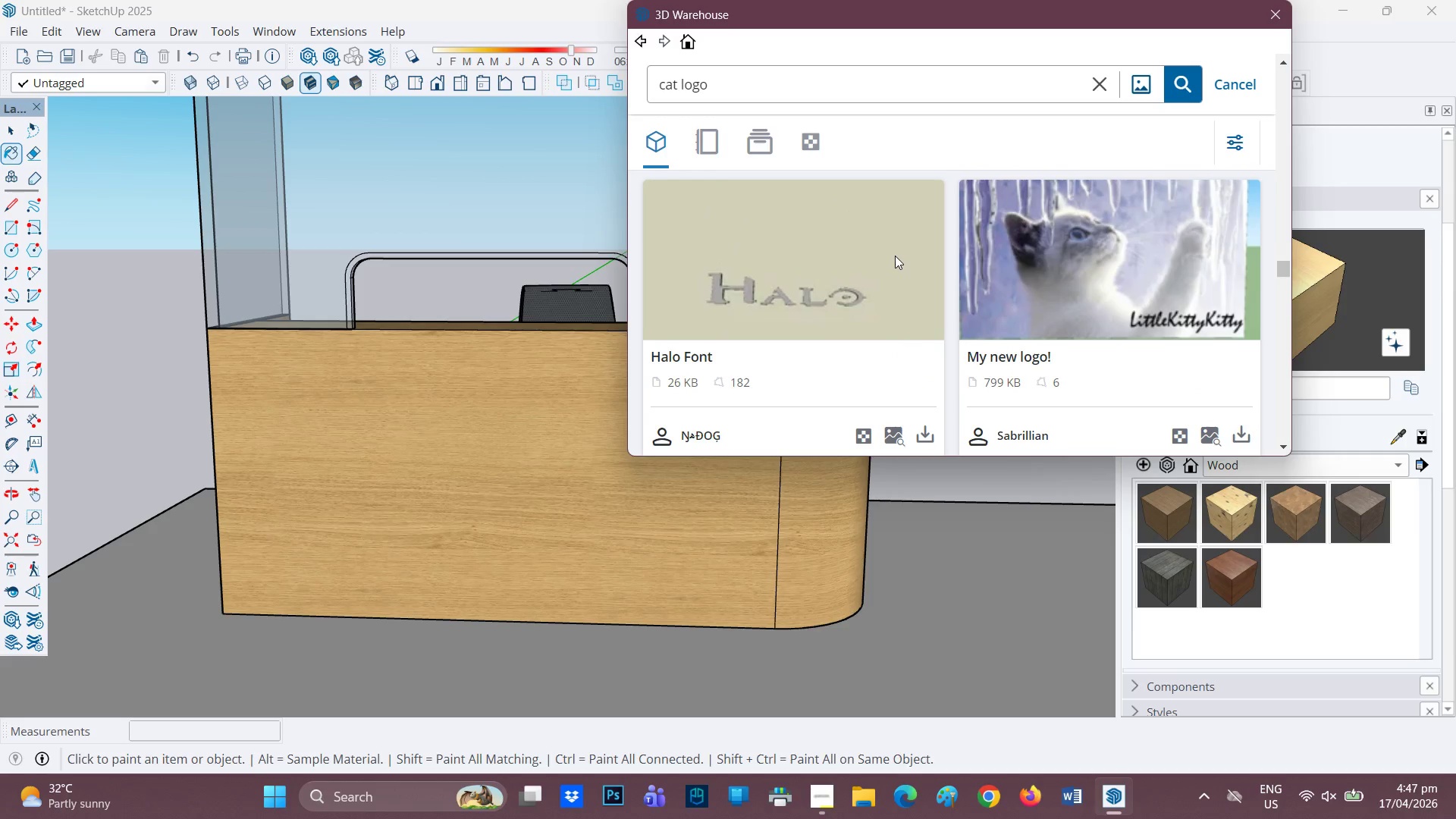 
scroll: coordinate [891, 273], scroll_direction: down, amount: 12.0
 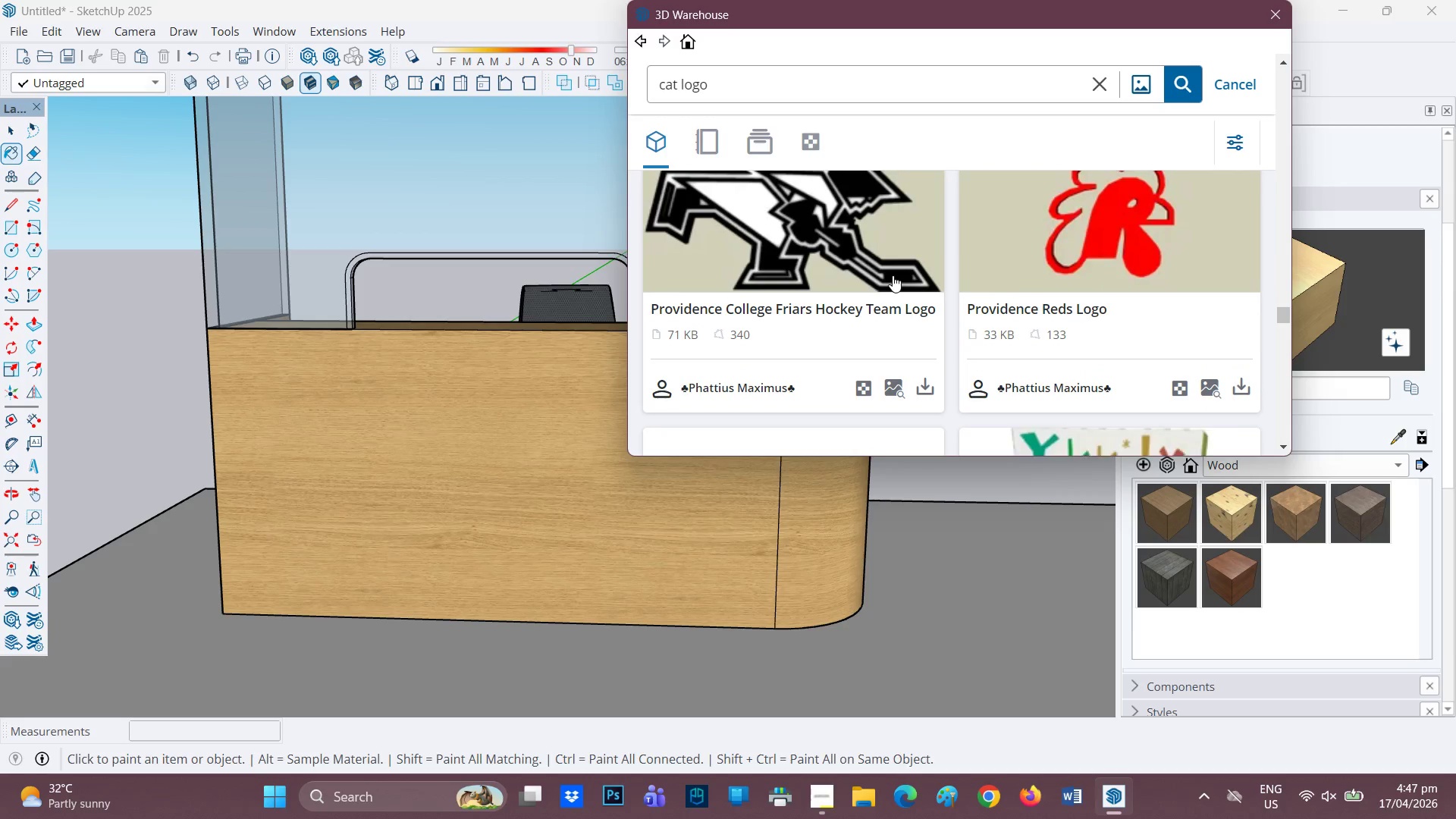 
scroll: coordinate [899, 302], scroll_direction: down, amount: 14.0
 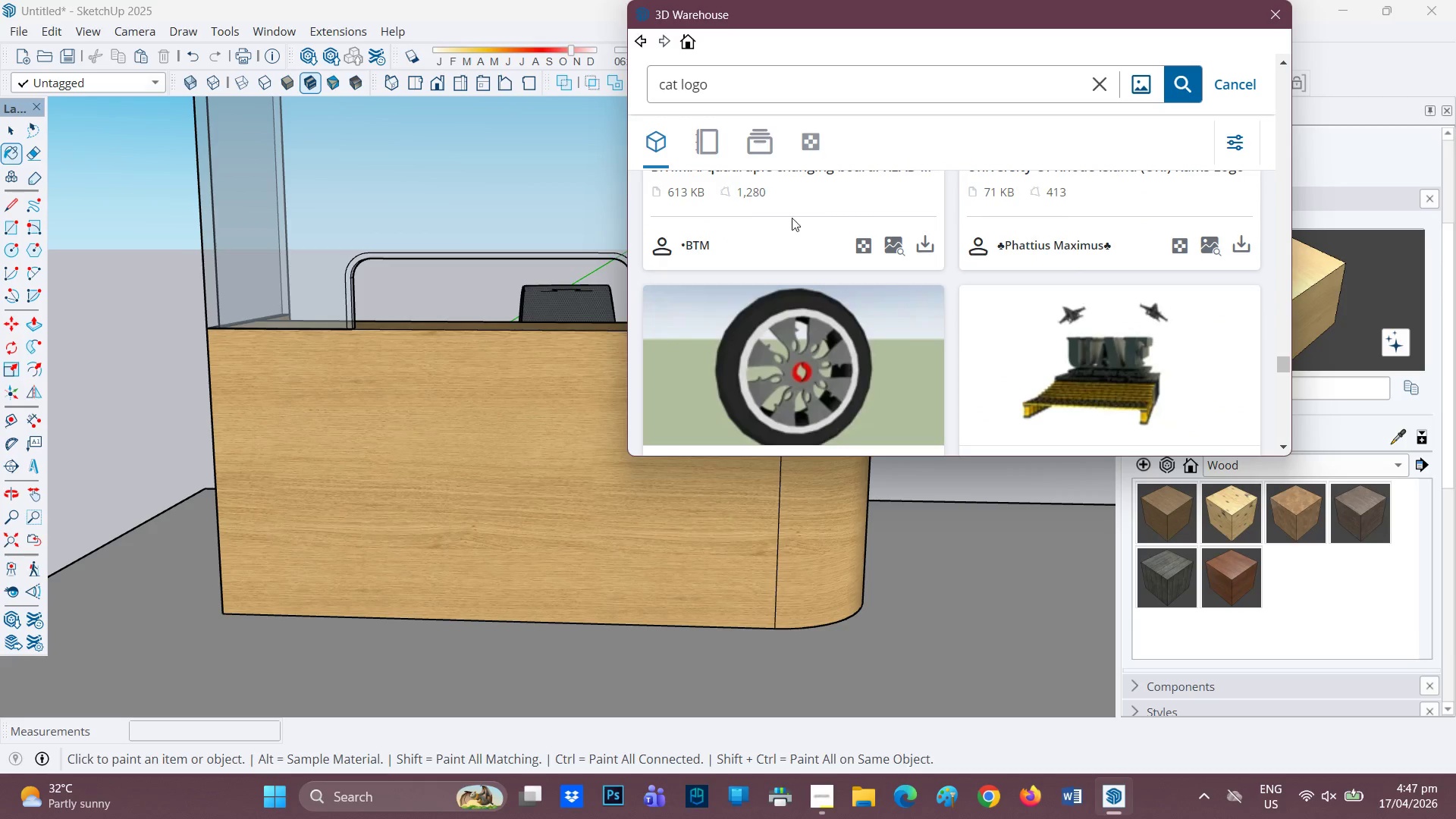 
scroll: coordinate [879, 300], scroll_direction: down, amount: 3.0
 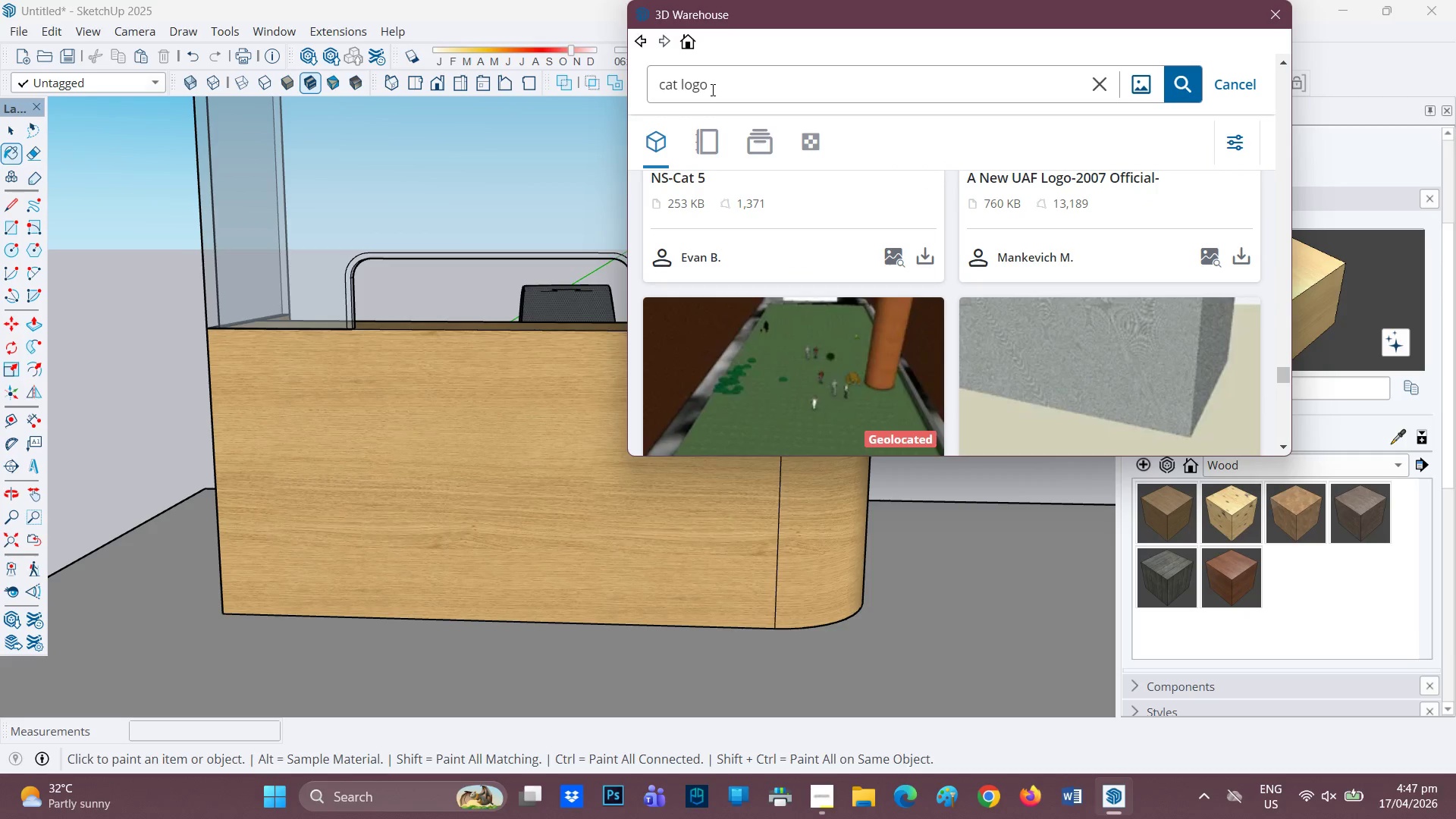 
left_click([713, 89])
 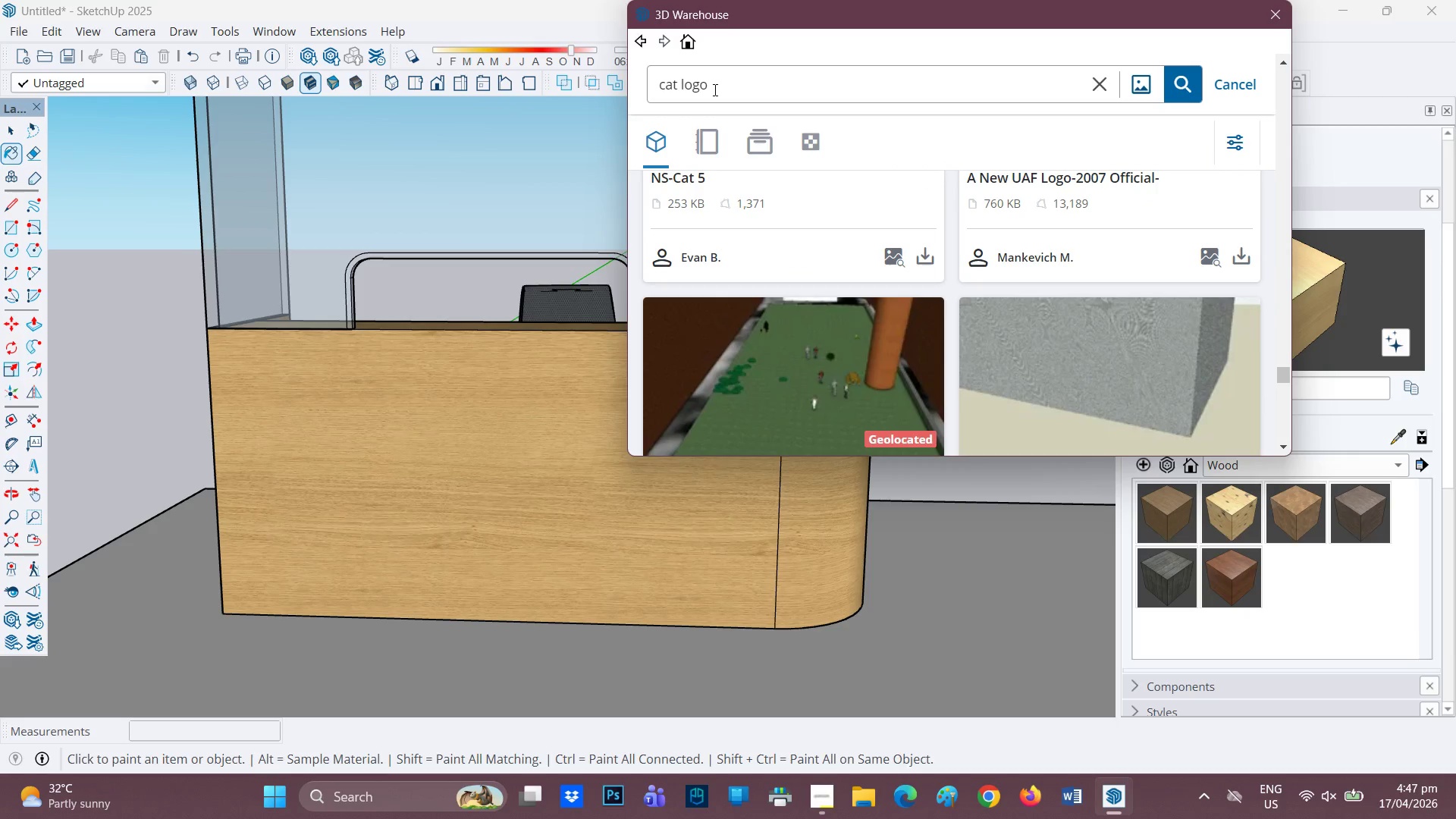 
key(Backspace)
 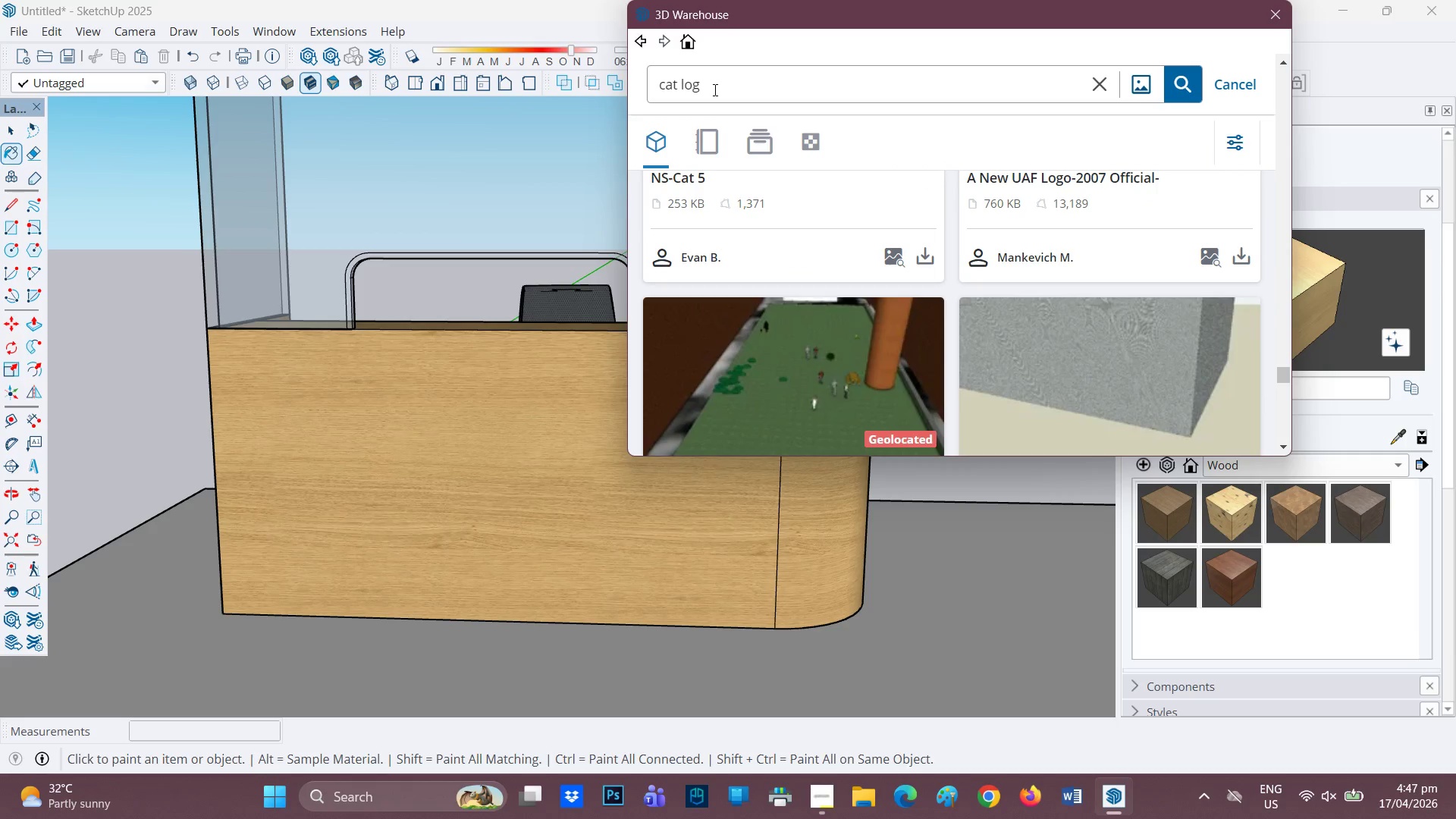 
key(Backspace)
 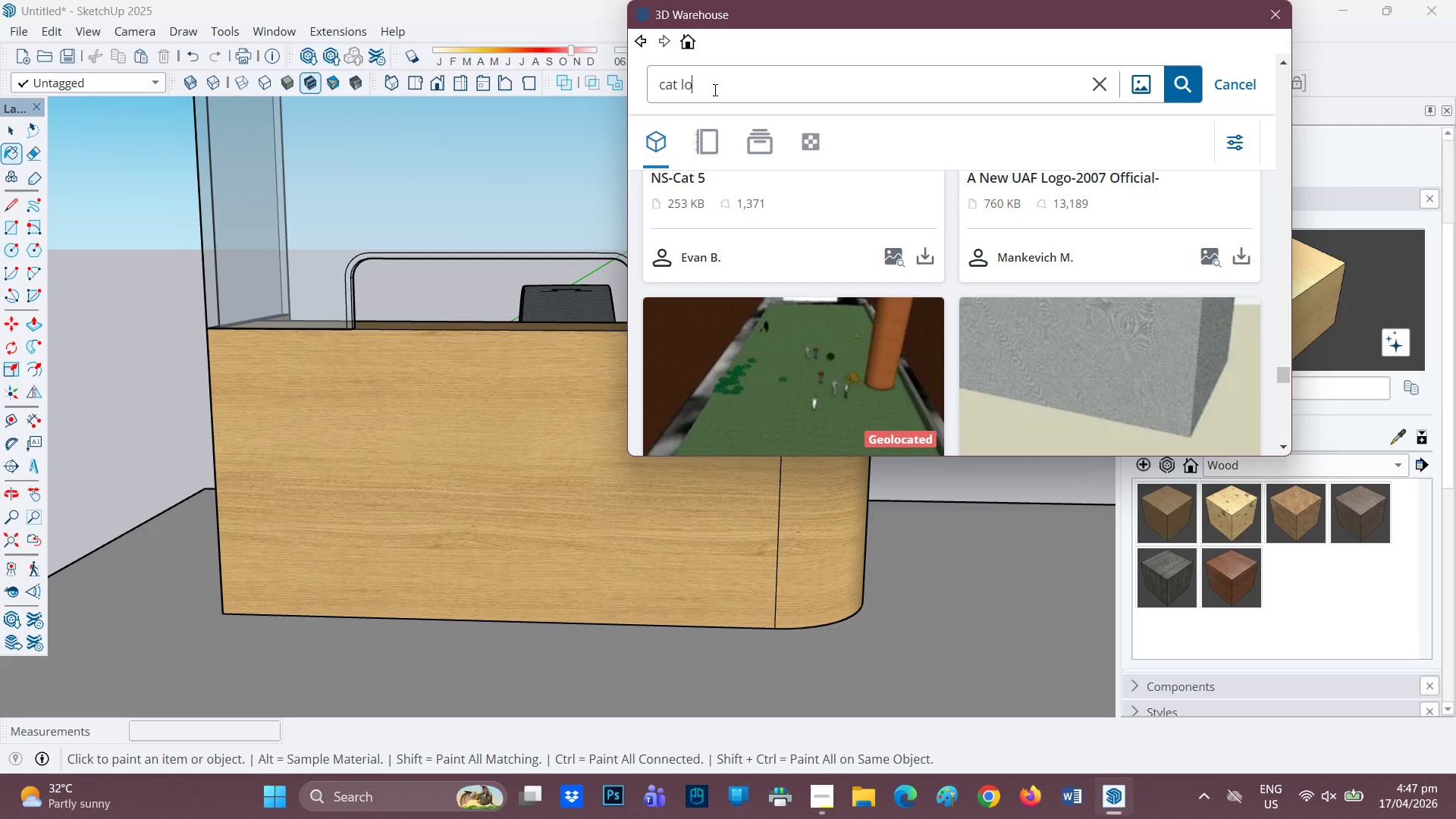 
key(Backspace)
 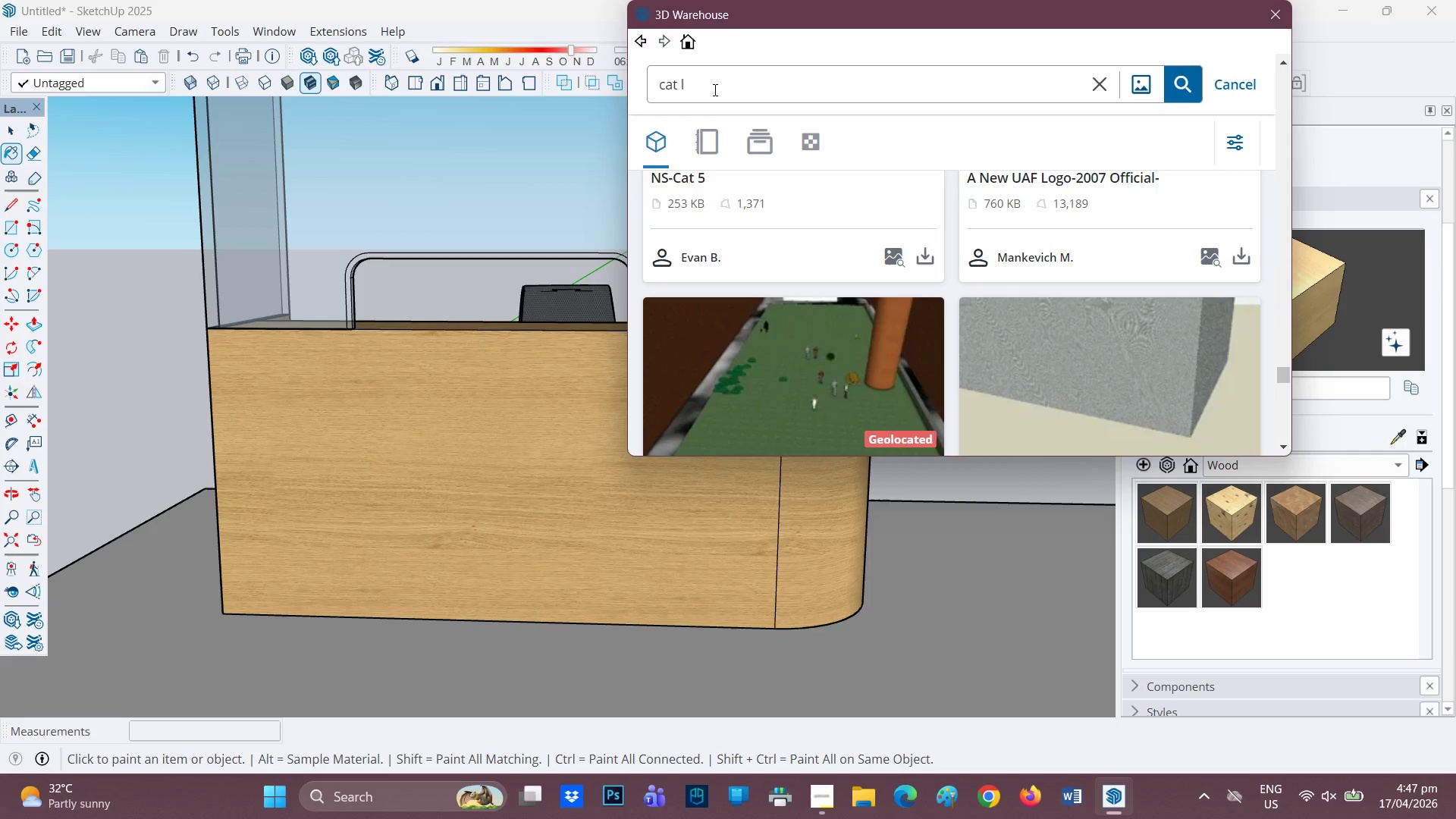 
key(Backspace)
 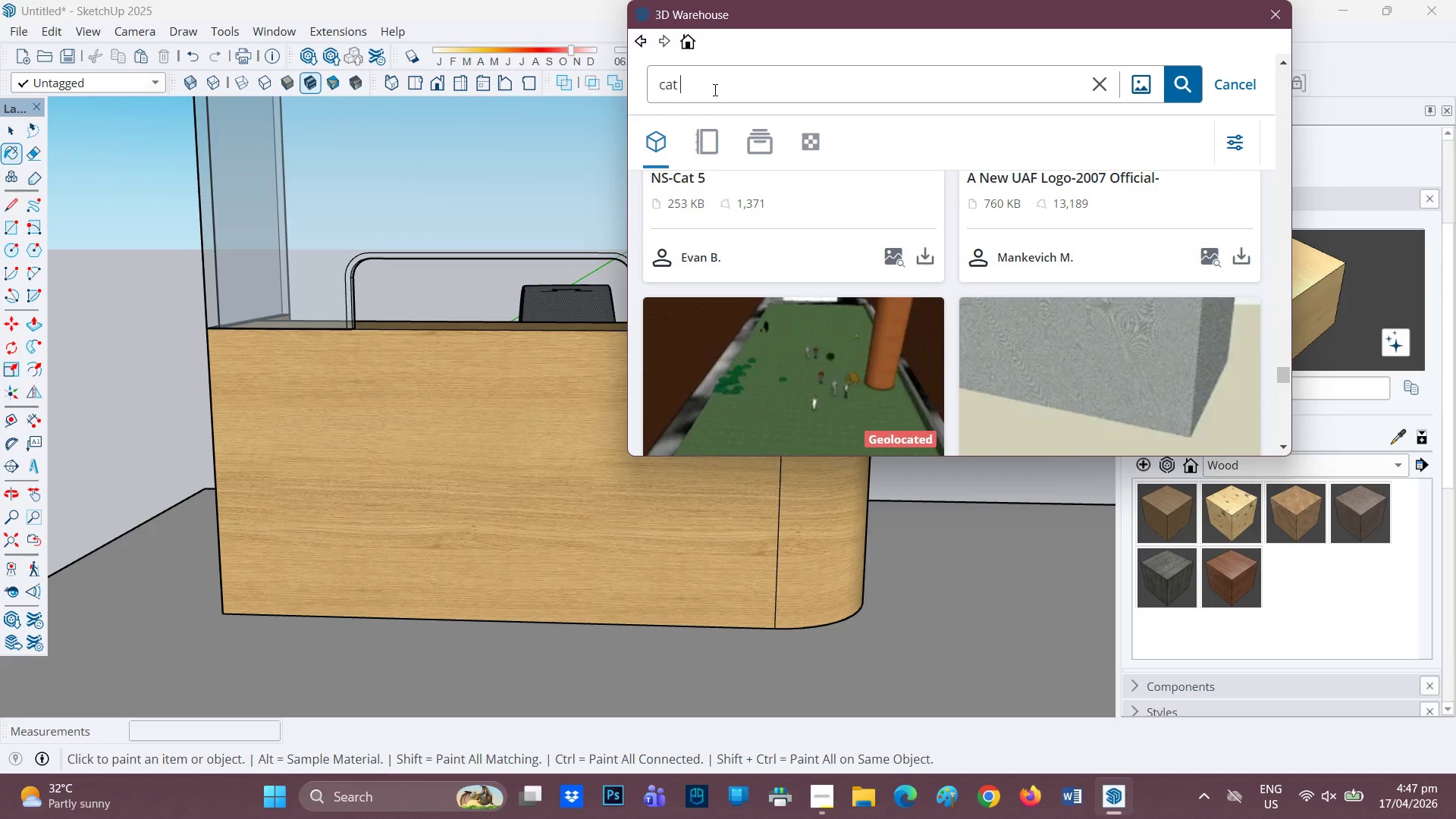 
key(Enter)
 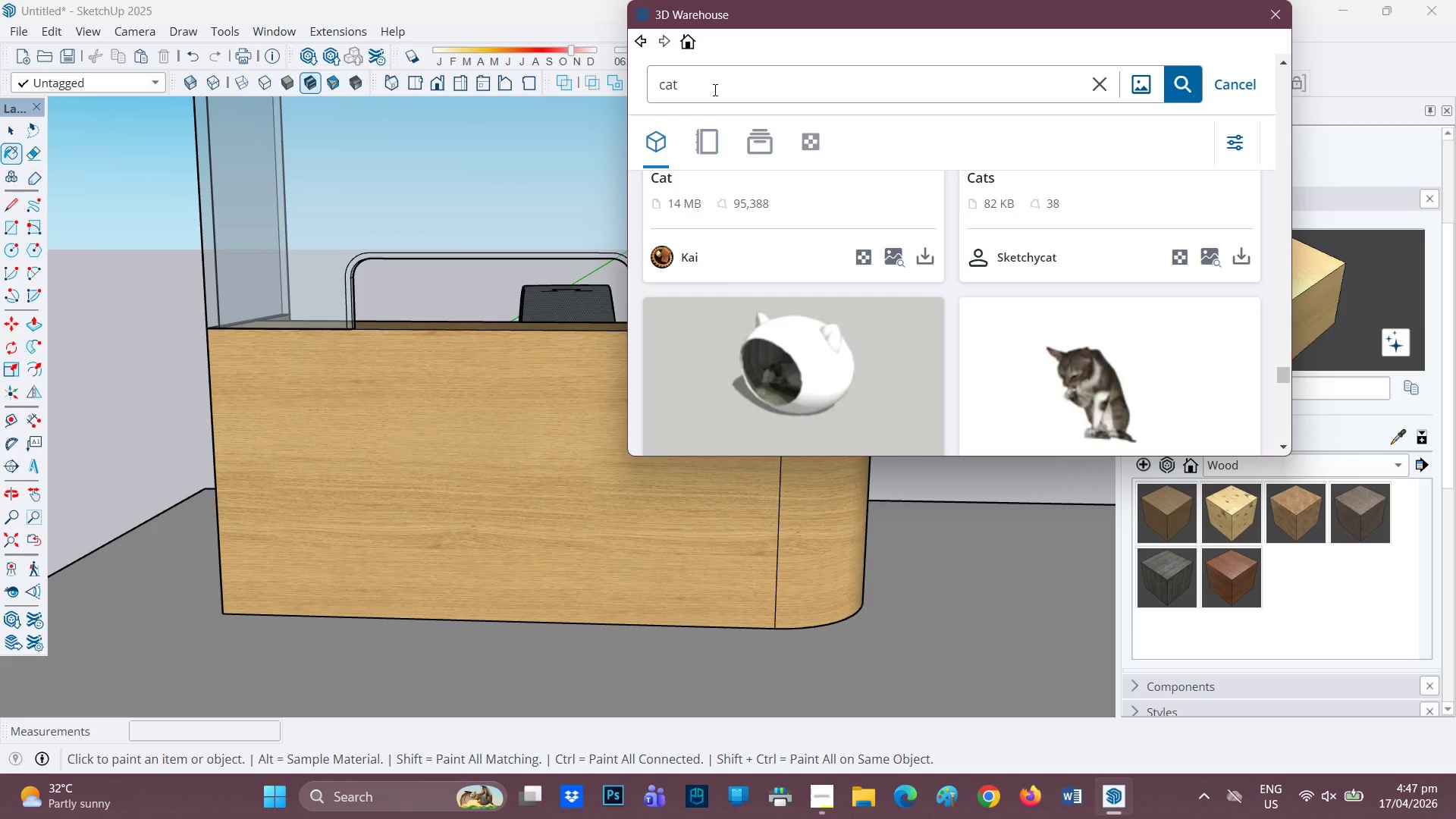 
wait(7.11)
 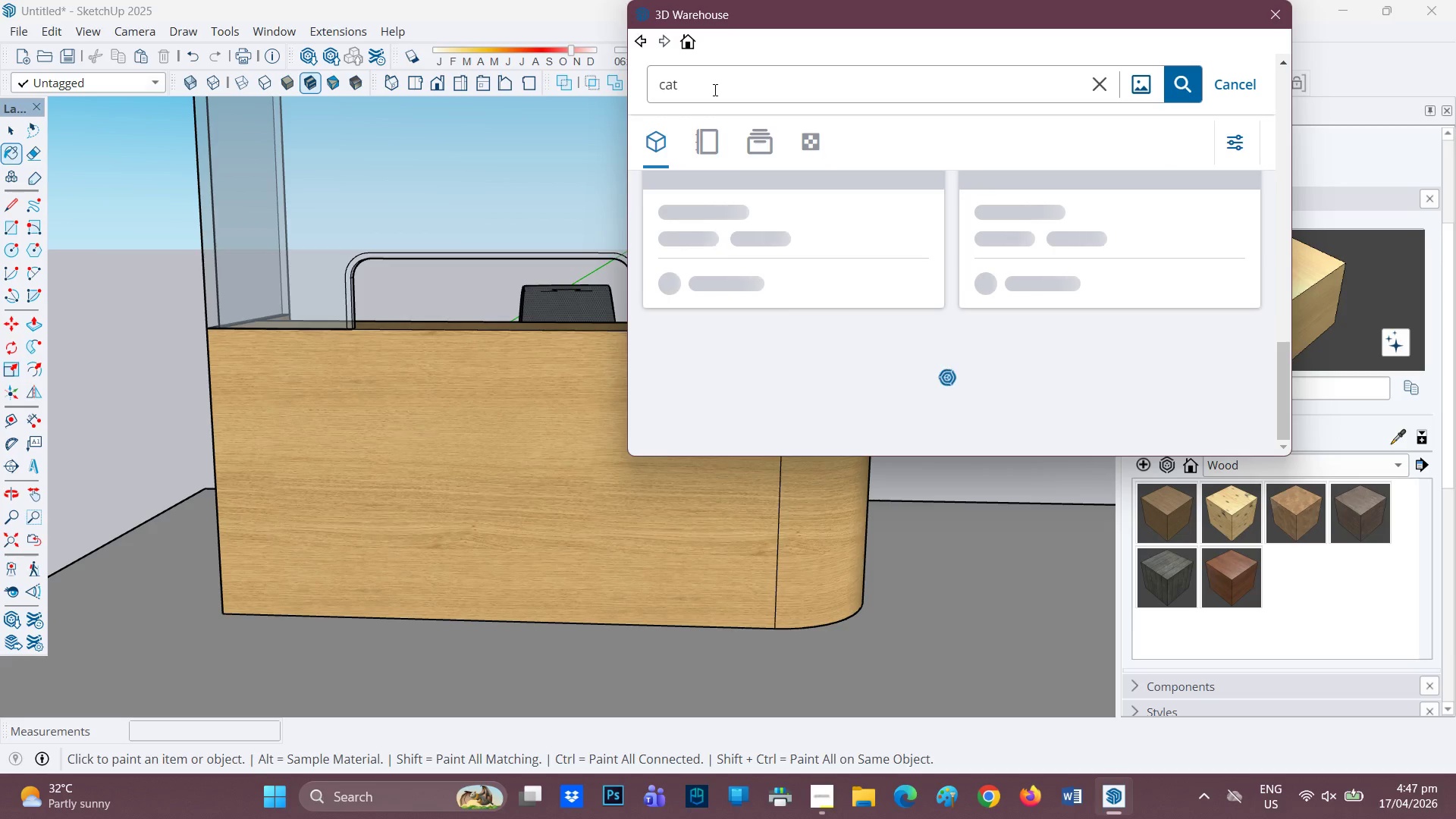 
scroll: coordinate [1094, 347], scroll_direction: up, amount: 2.0
 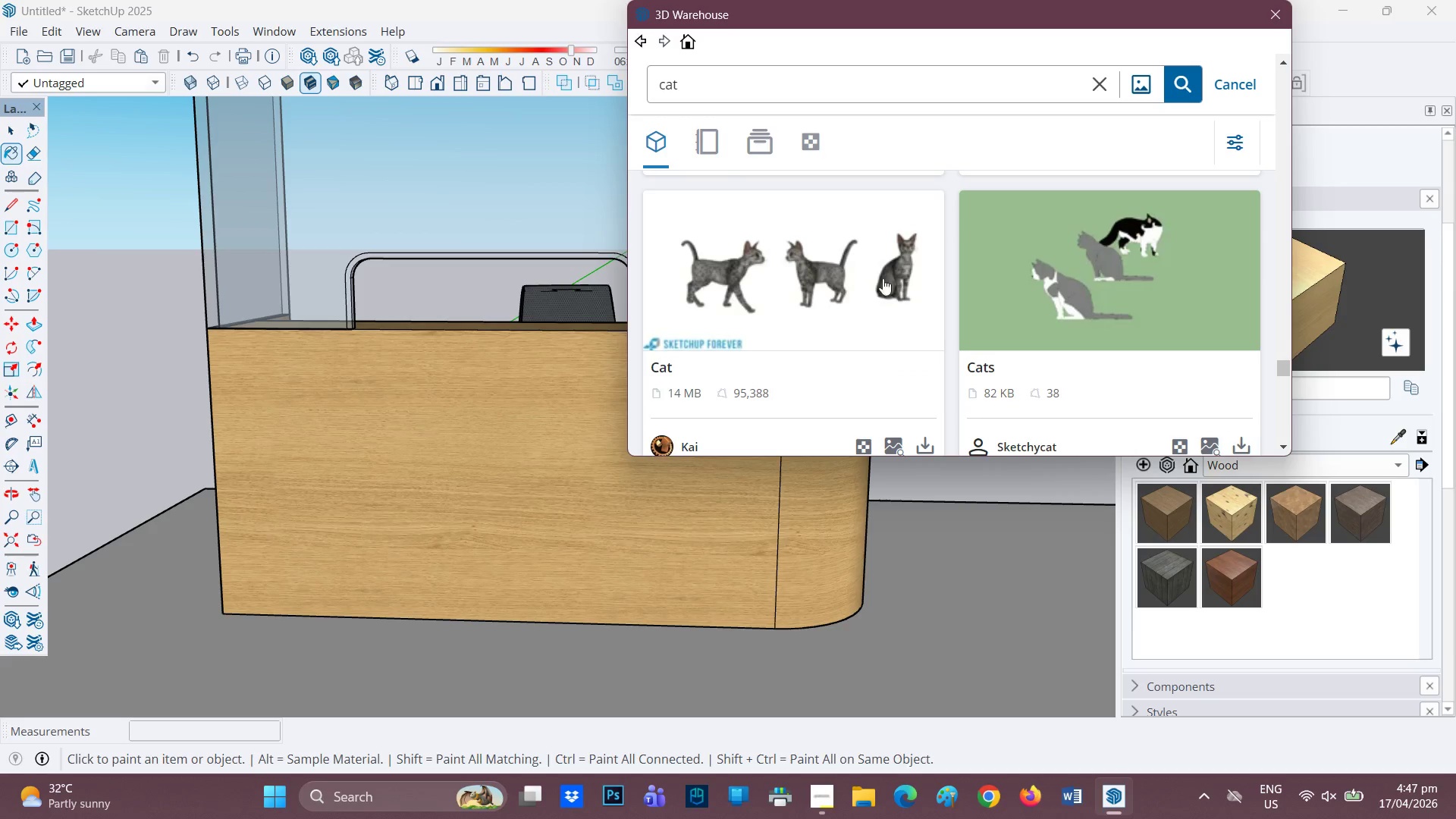 
scroll: coordinate [812, 263], scroll_direction: down, amount: 6.0
 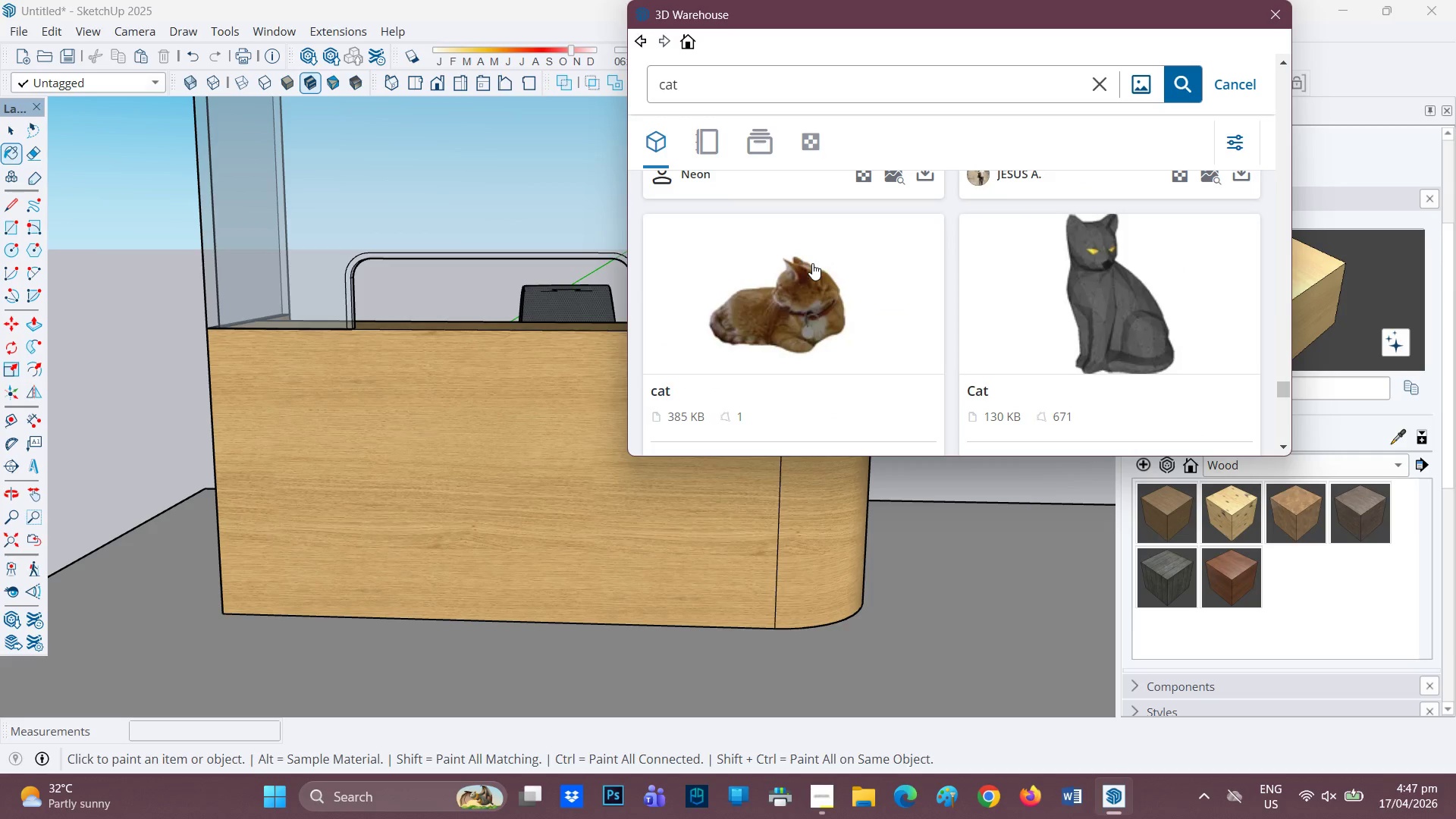 
scroll: coordinate [812, 263], scroll_direction: up, amount: 2.0
 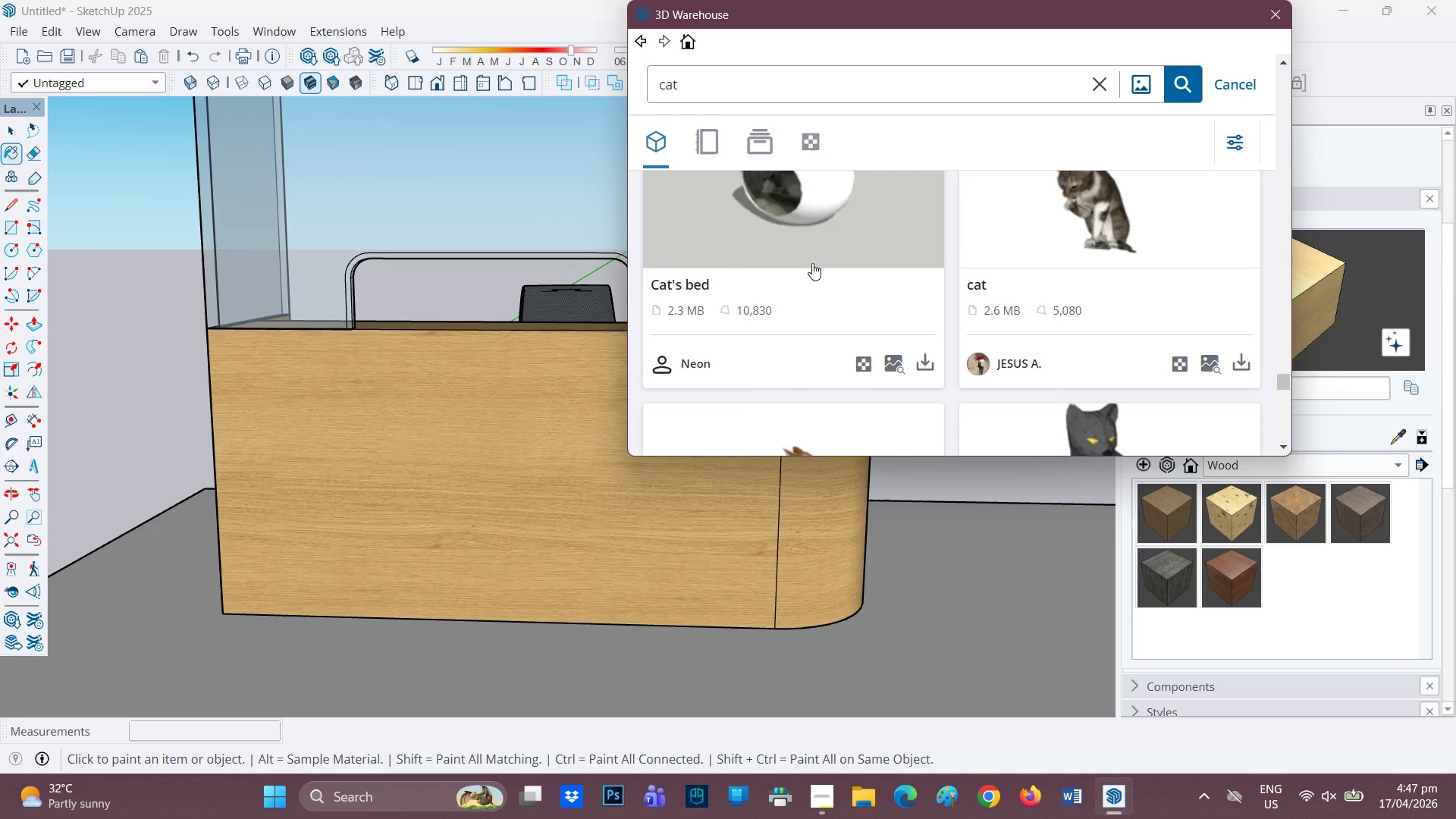 
scroll: coordinate [790, 272], scroll_direction: down, amount: 12.0
 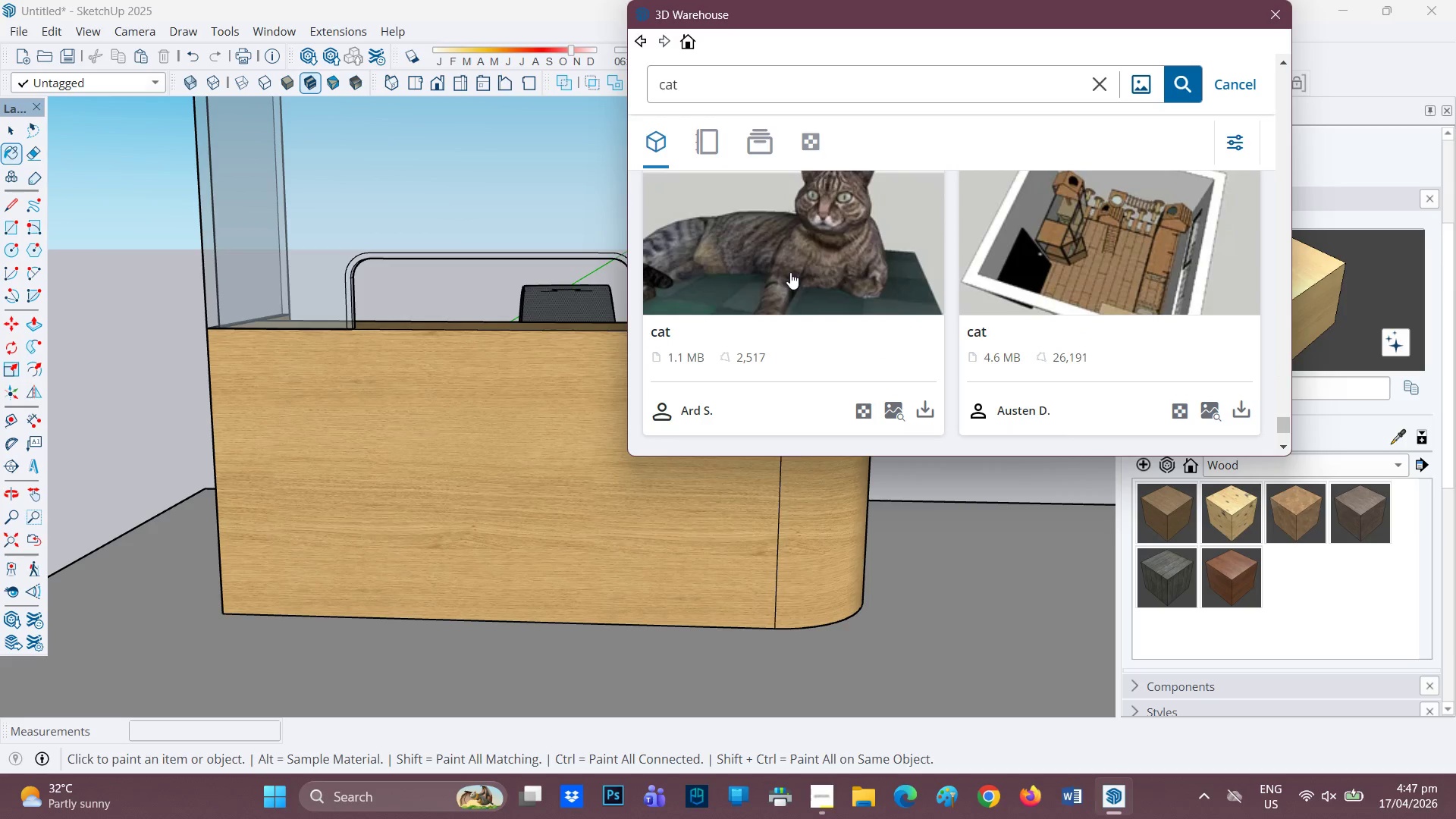 
scroll: coordinate [864, 274], scroll_direction: none, amount: 0.0
 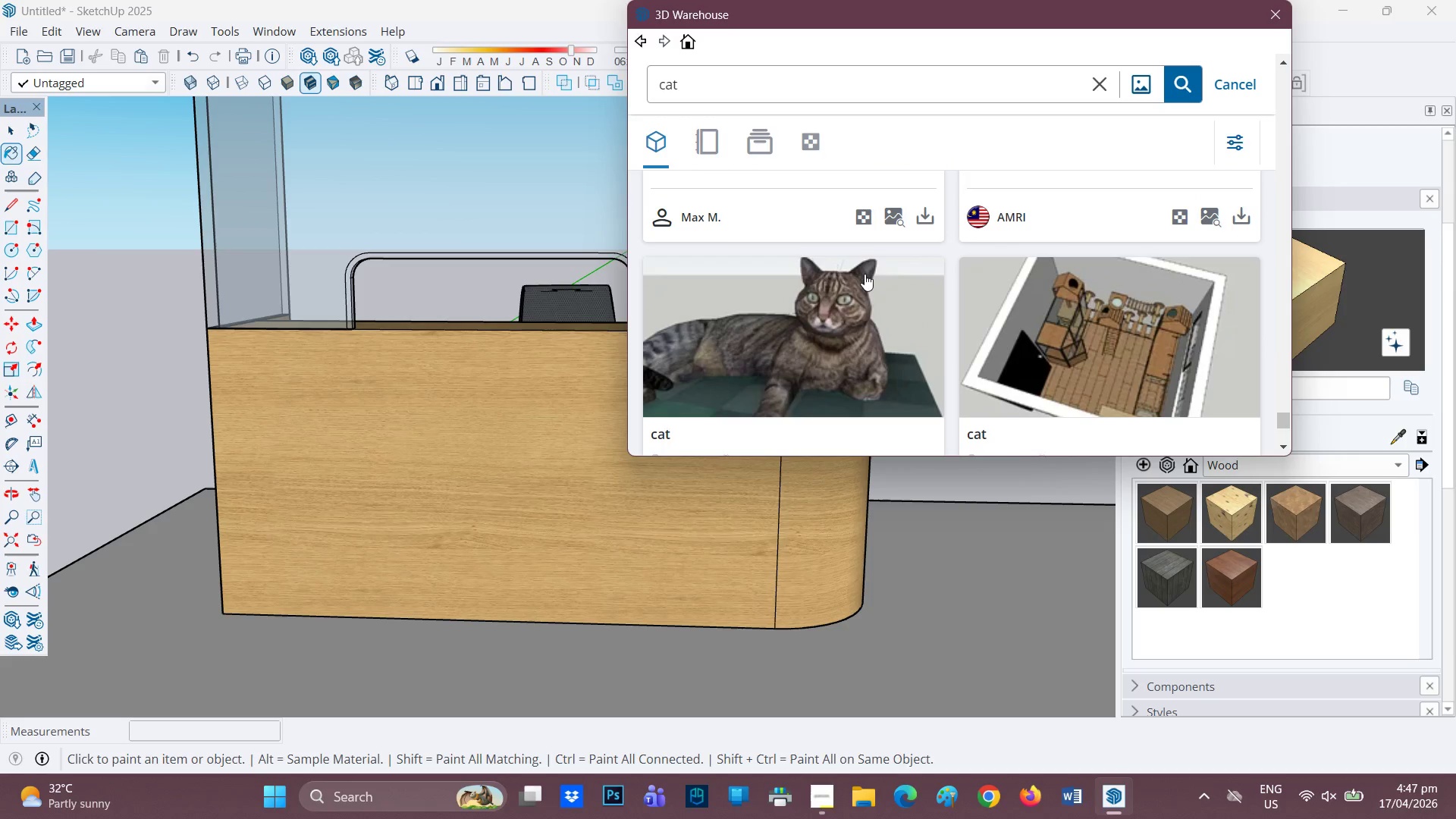 
scroll: coordinate [864, 274], scroll_direction: down, amount: 1.0
 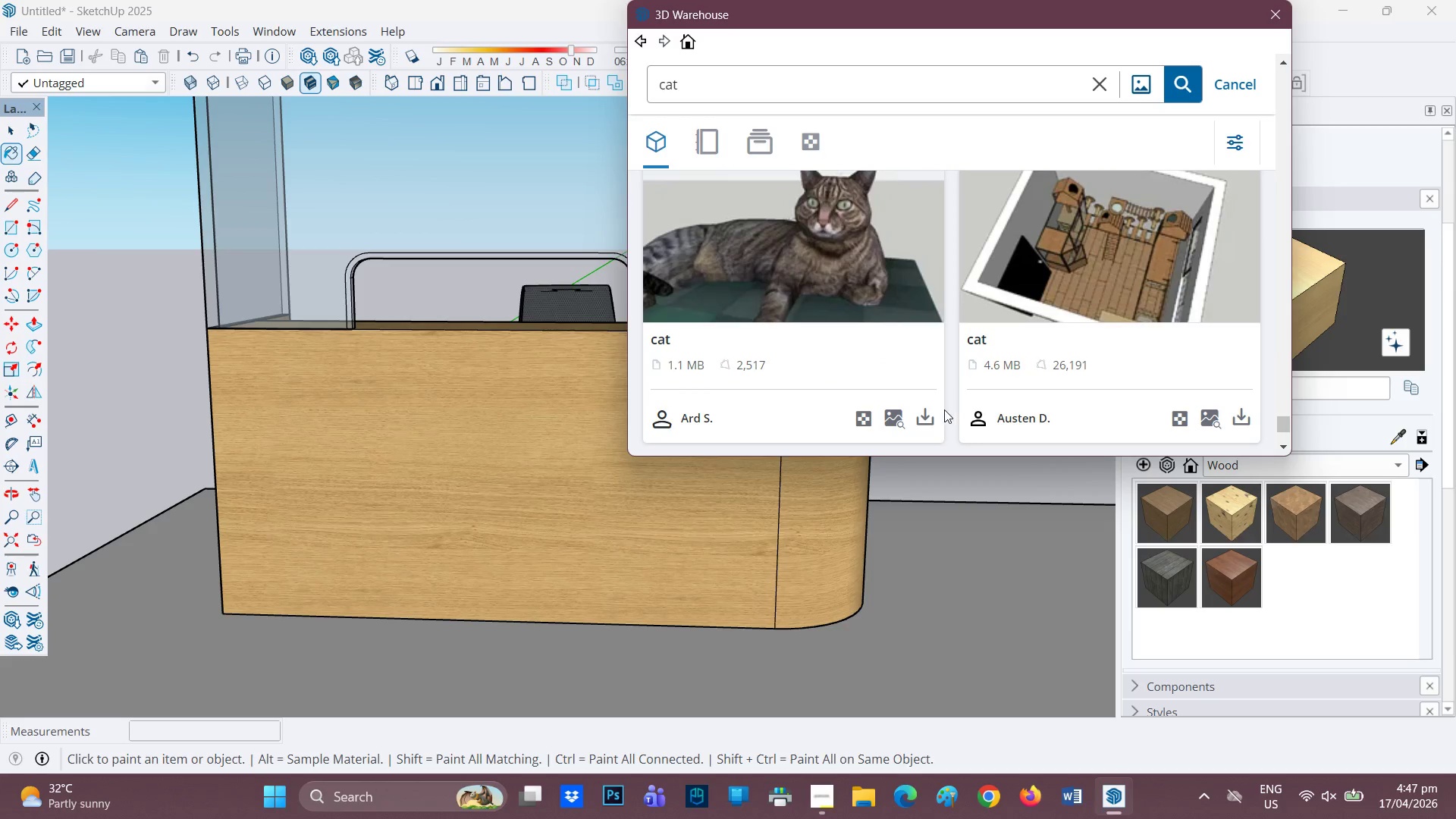 
mouse_move([939, 399])
 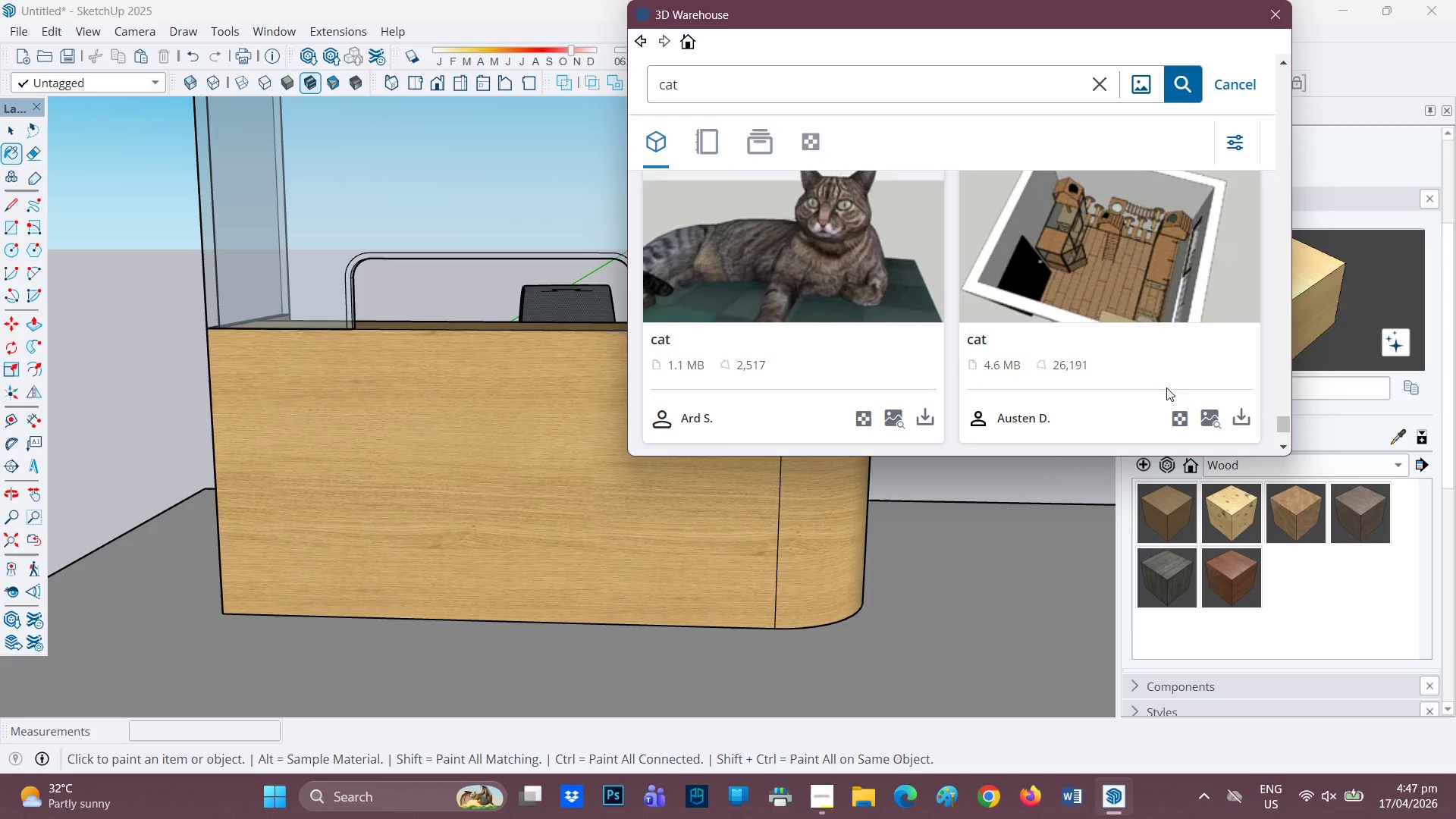 
mouse_move([1219, 402])
 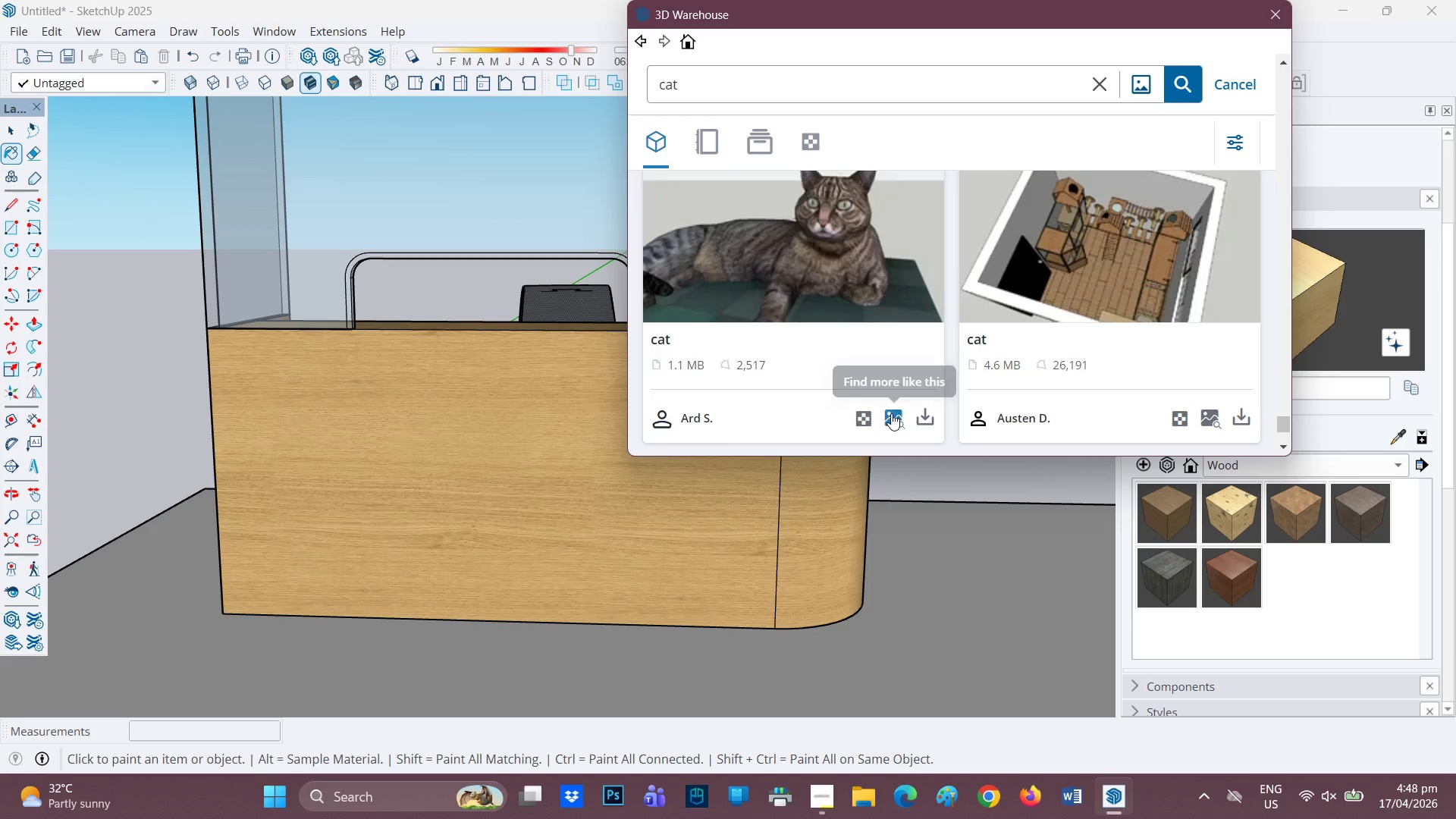 
left_click([929, 416])
 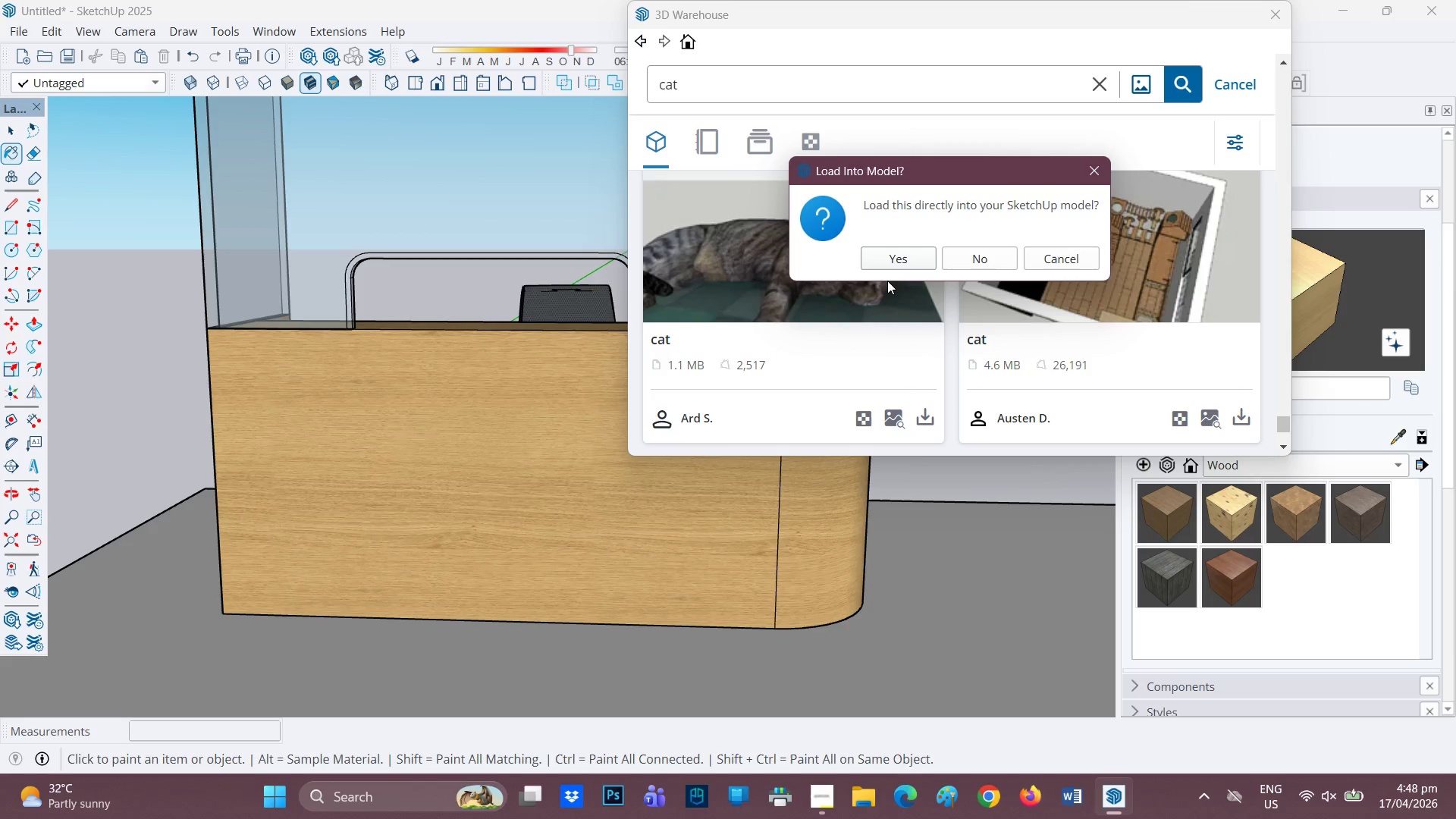 
left_click([887, 257])
 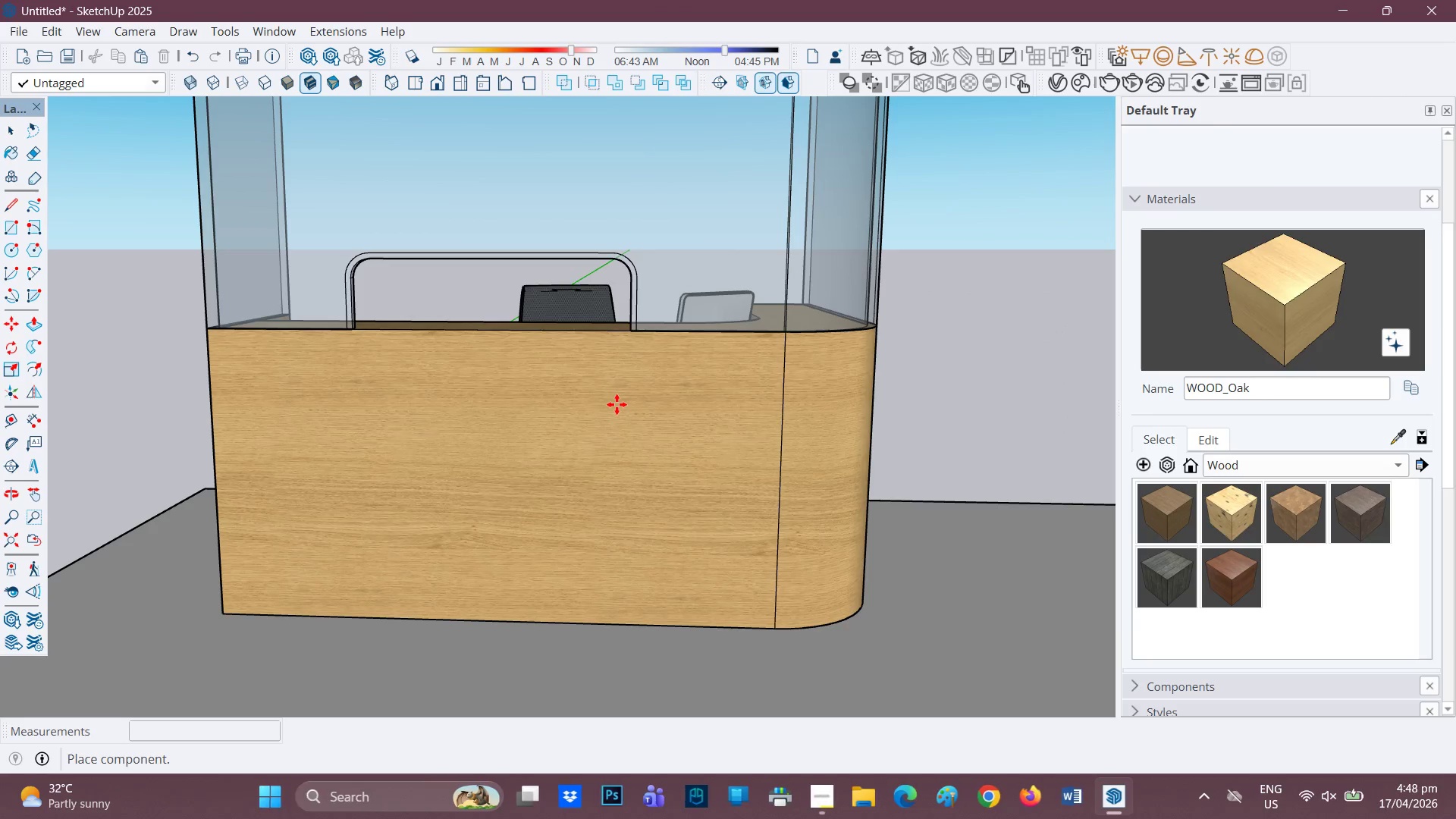 
wait(11.05)
 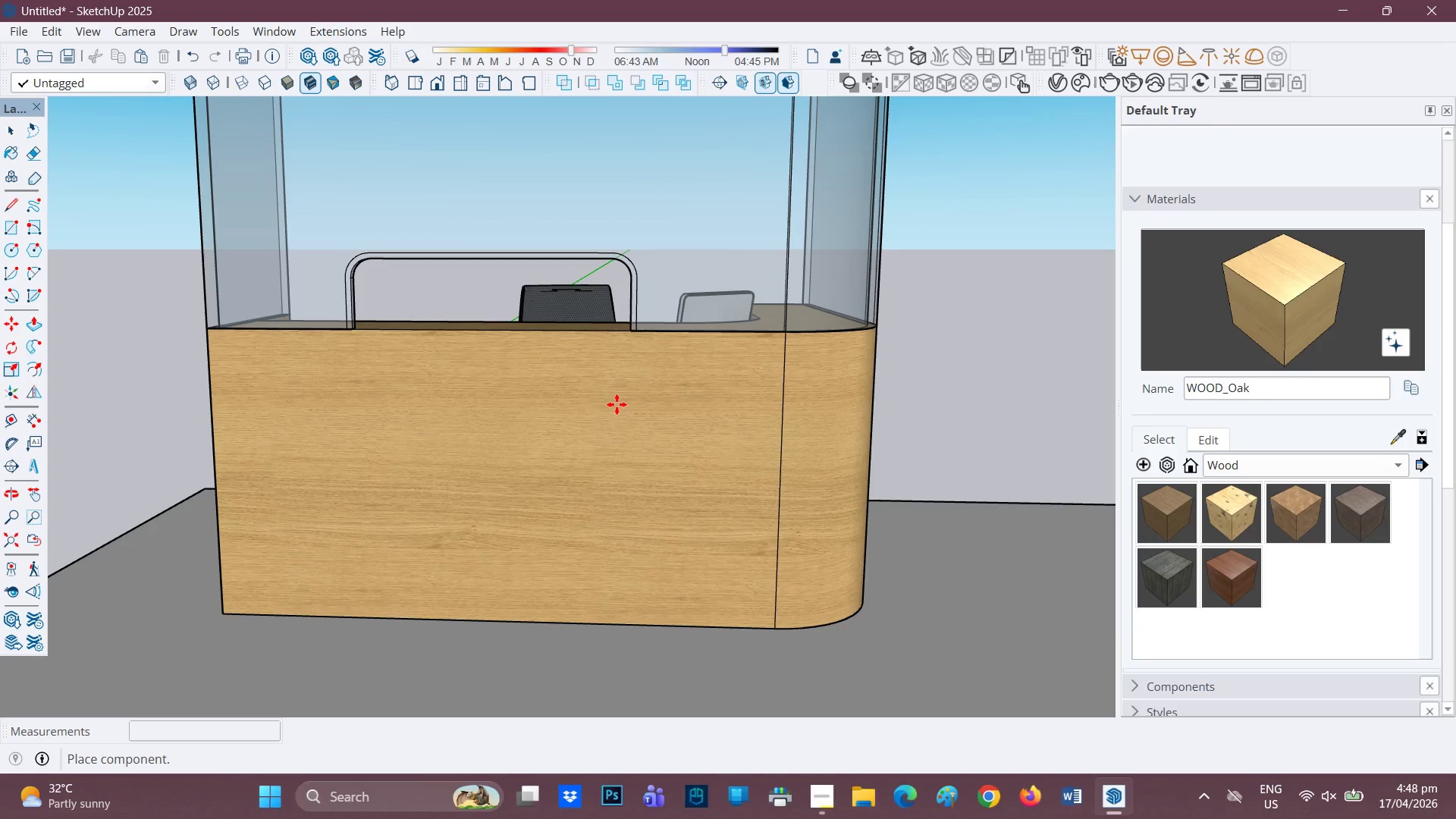 
scroll: coordinate [579, 497], scroll_direction: down, amount: 19.0
 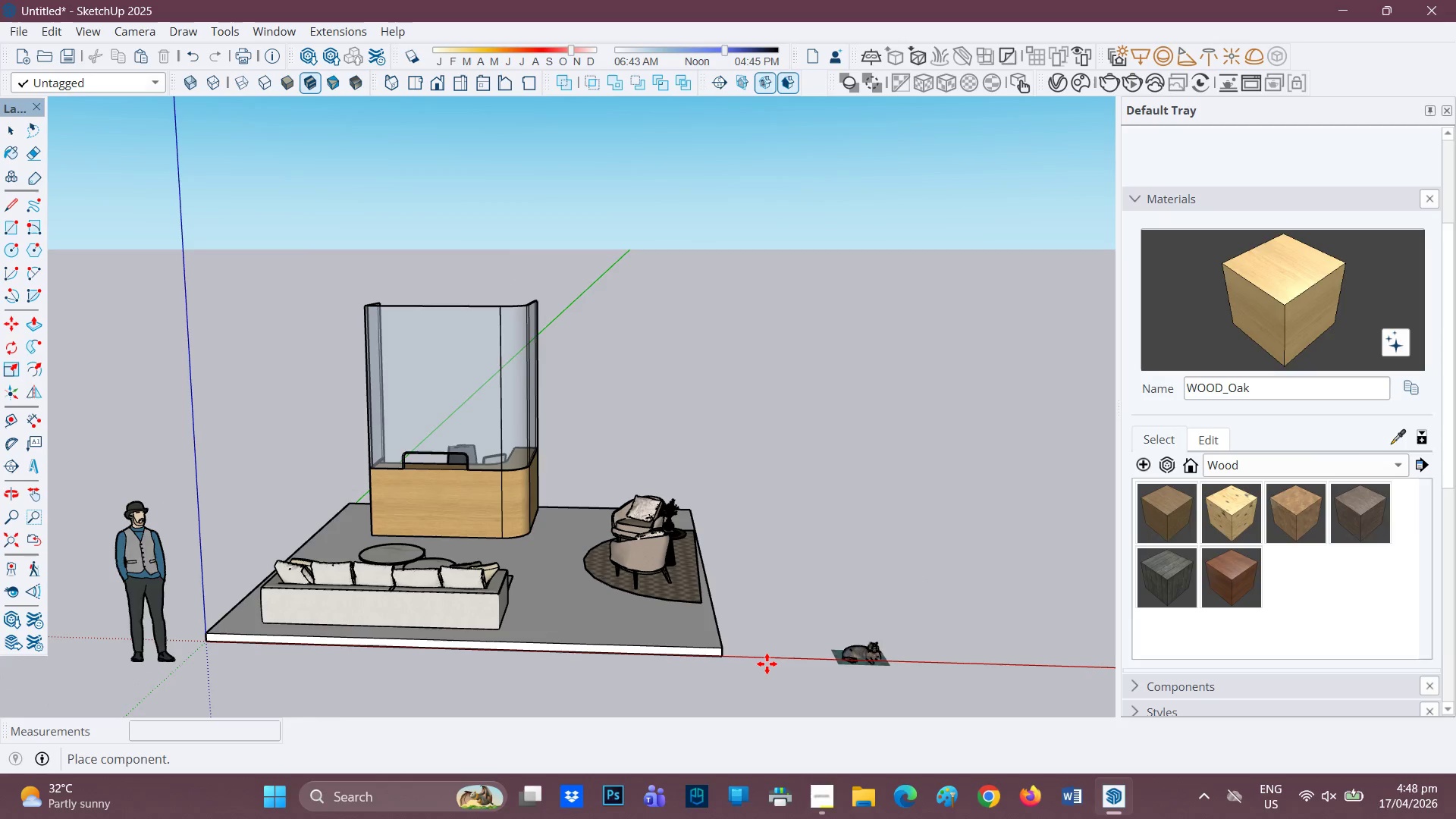 
left_click([767, 664])
 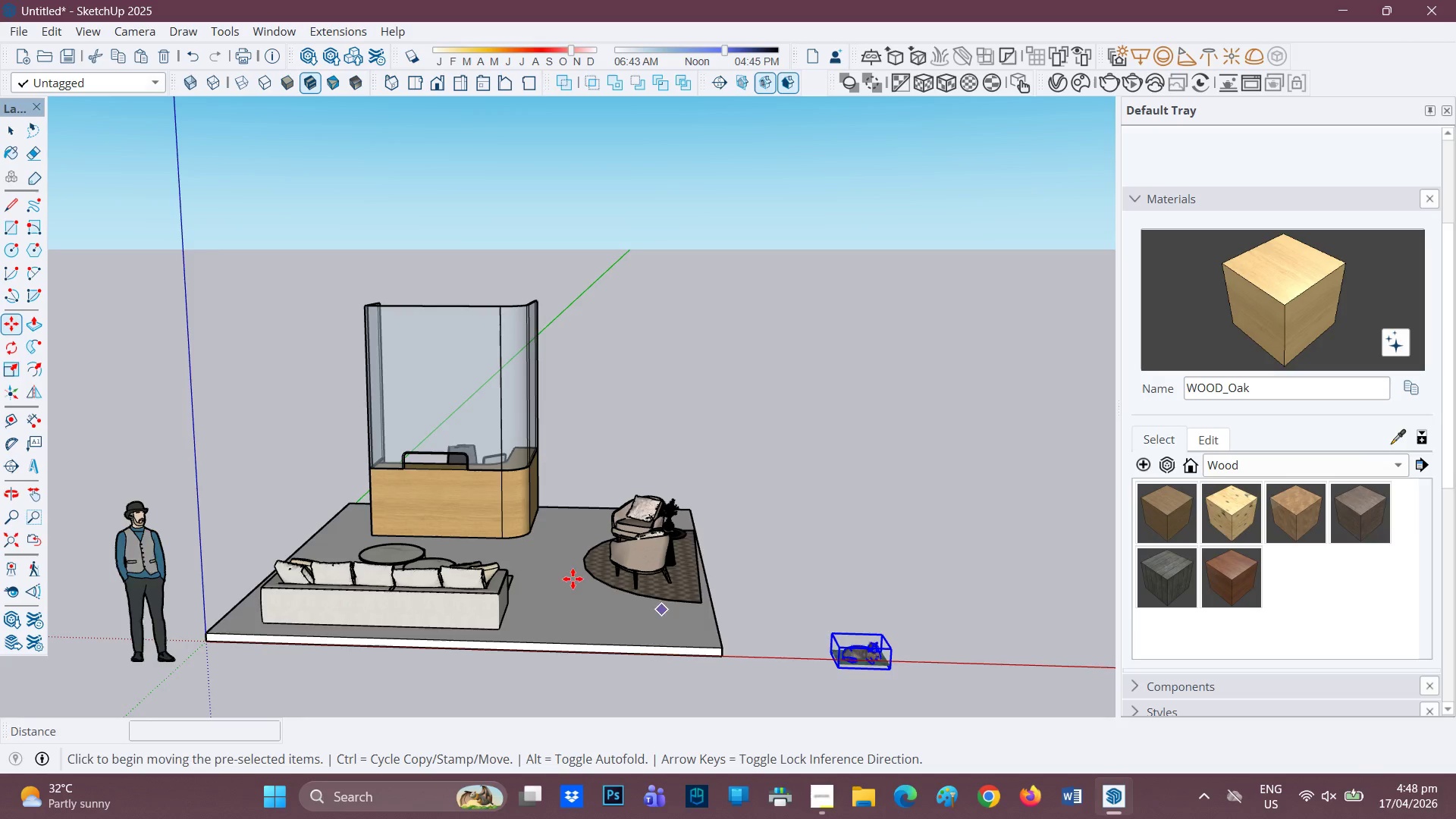 
scroll: coordinate [495, 565], scroll_direction: down, amount: 2.0
 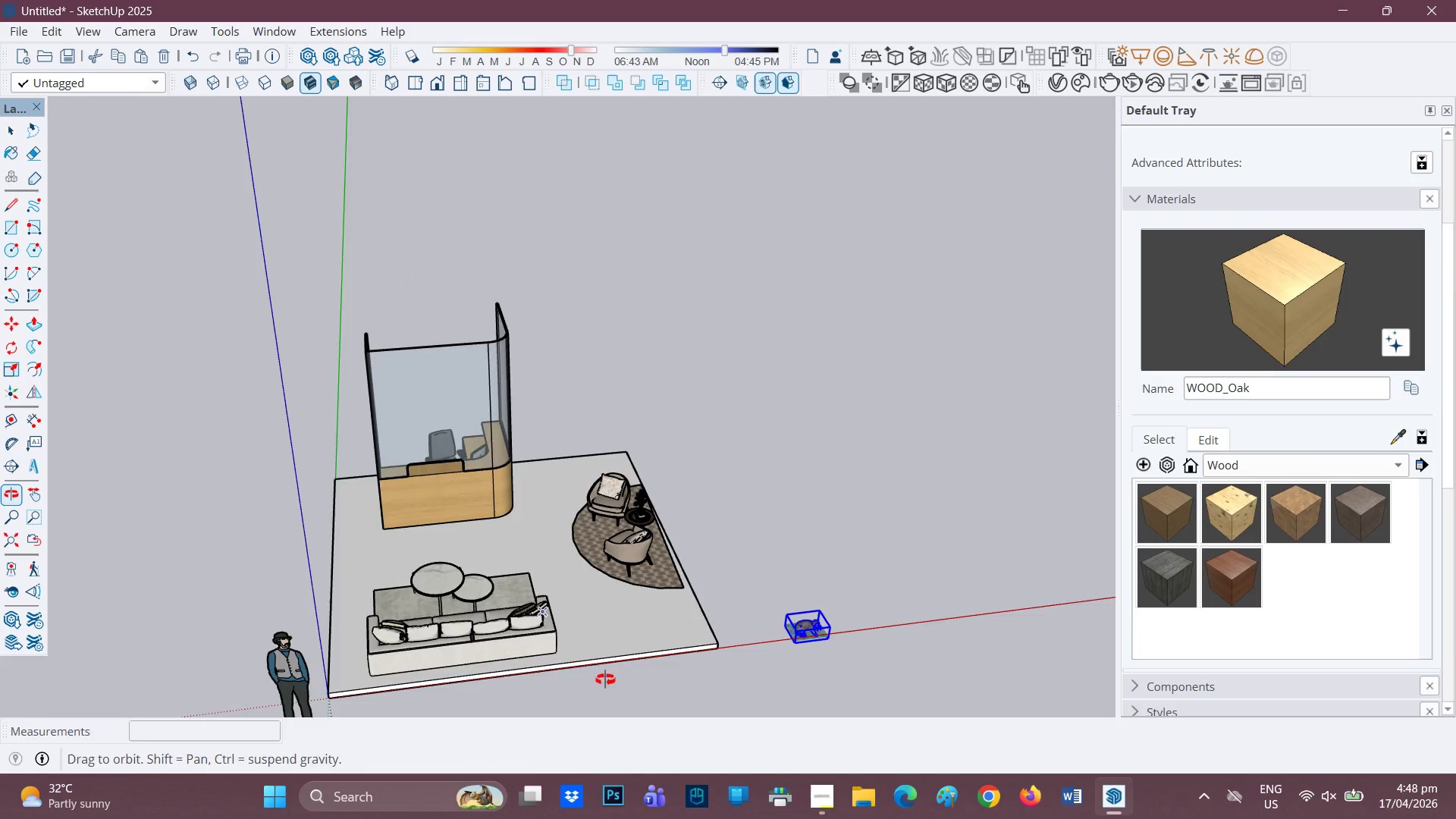 
scroll: coordinate [326, 397], scroll_direction: up, amount: 12.0
 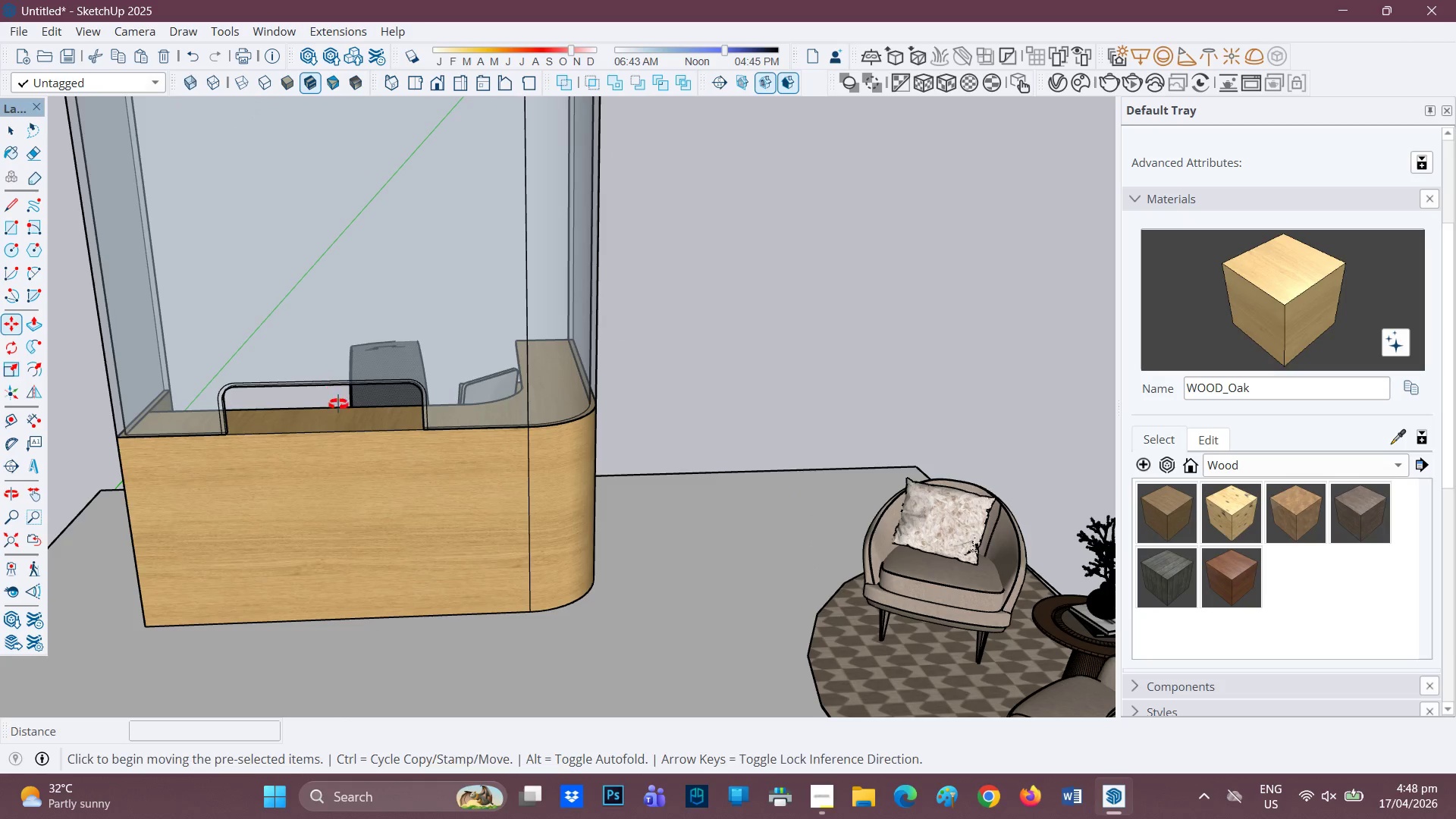 
scroll: coordinate [472, 394], scroll_direction: down, amount: 1.0
 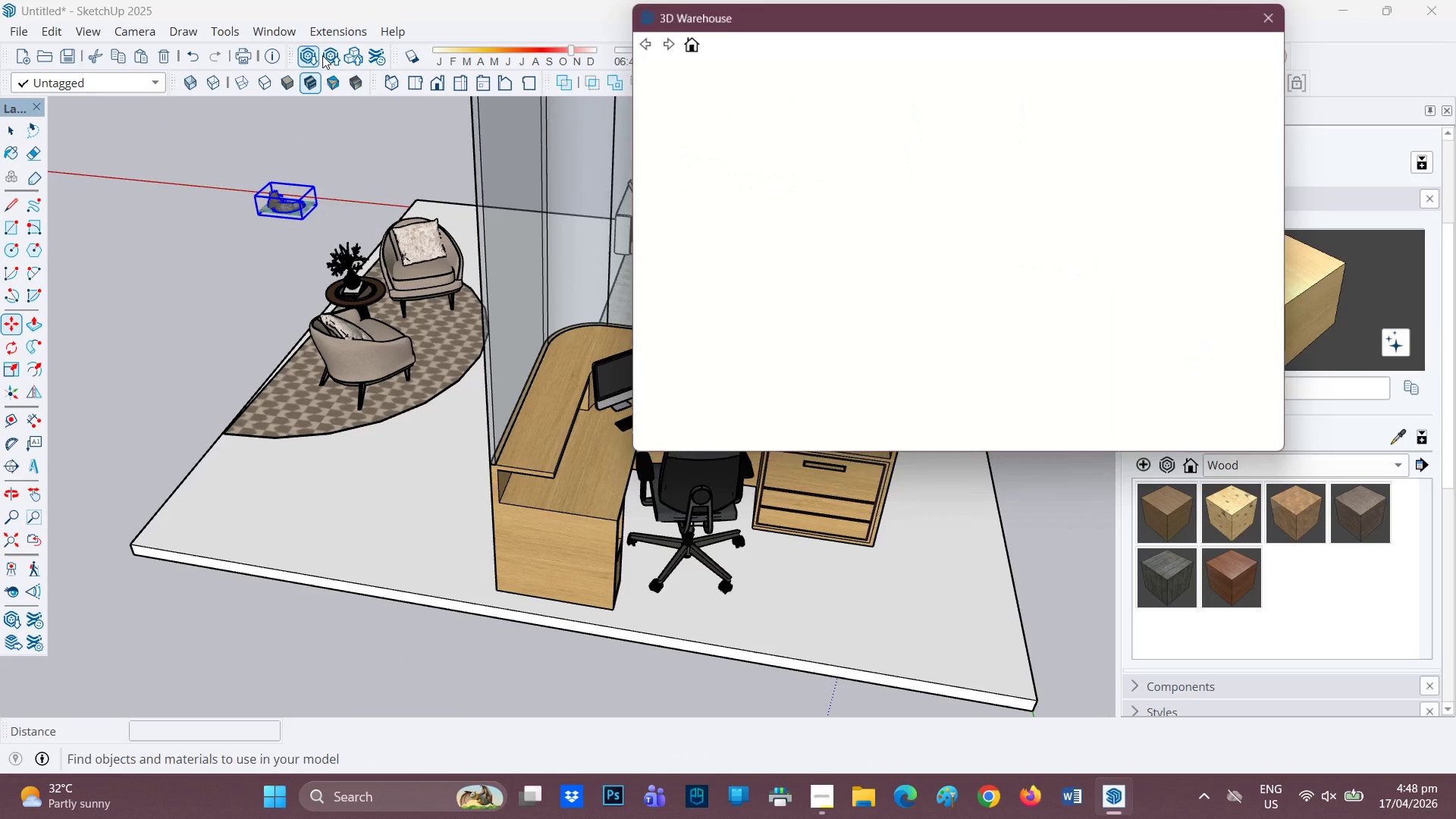 
mouse_move([730, 57])
 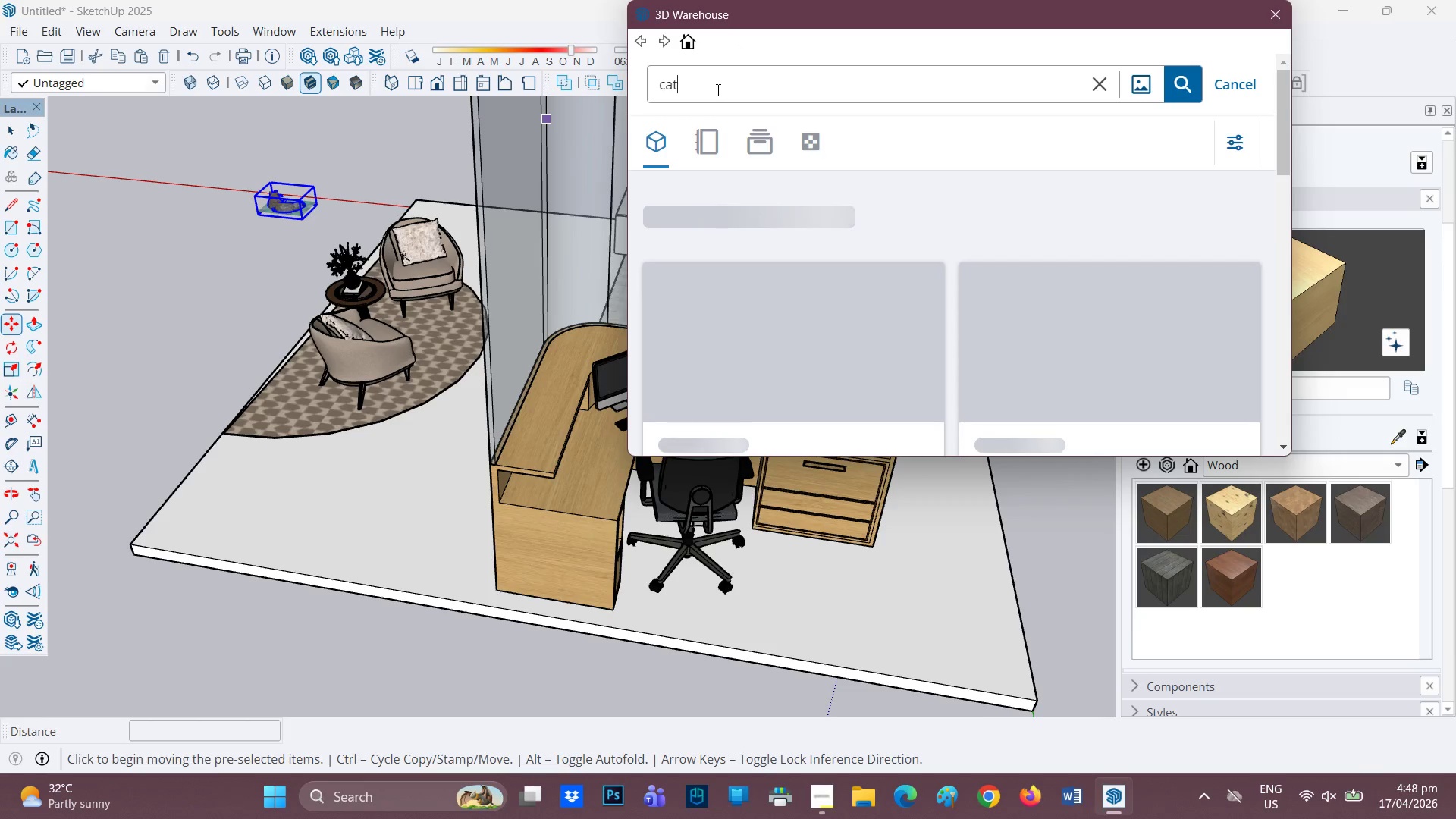 
left_click_drag(start_coordinate=[707, 85], to_coordinate=[601, 95])
 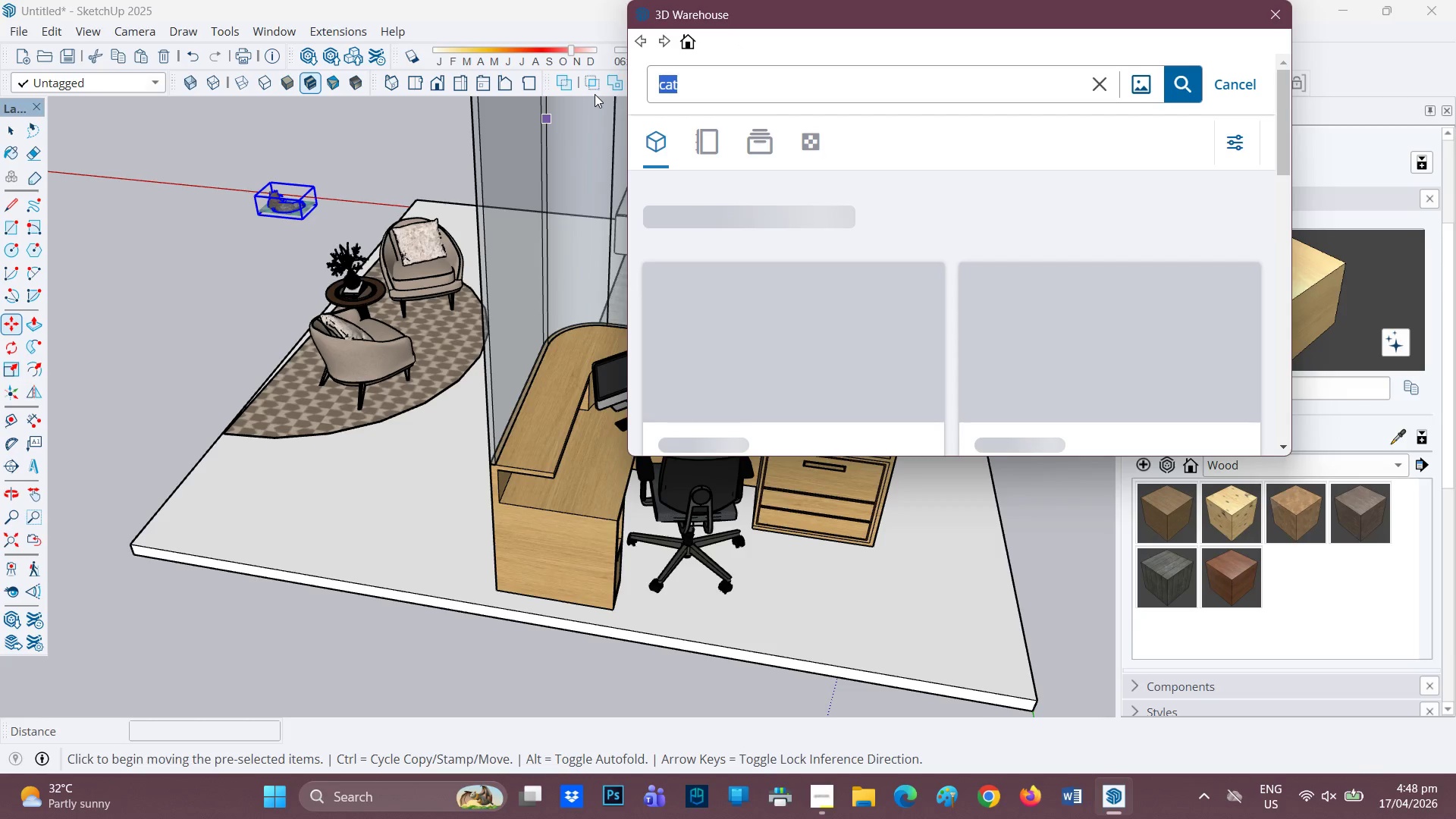 
type(flower vase)
 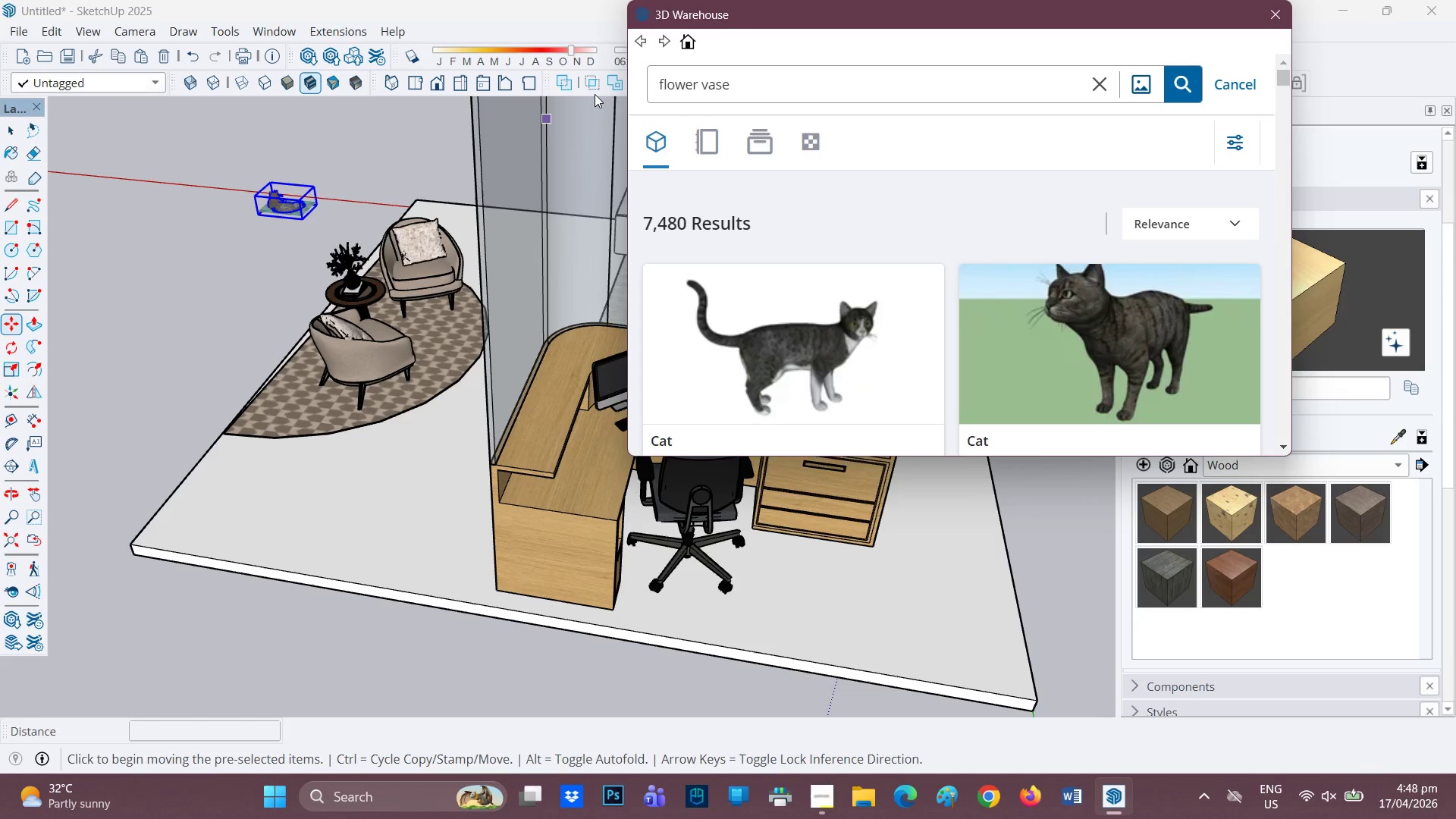 
key(Enter)
 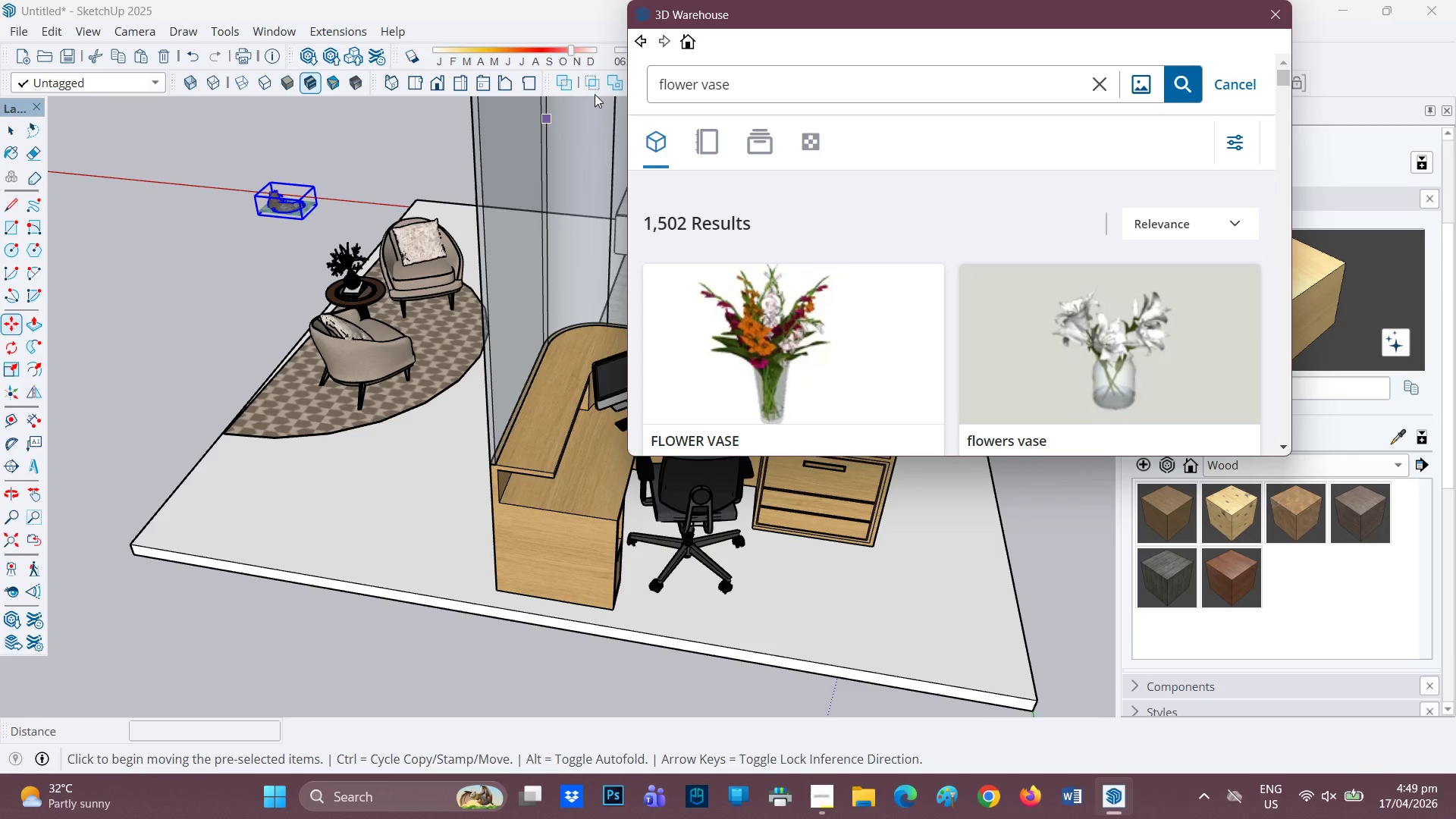 
wait(21.3)
 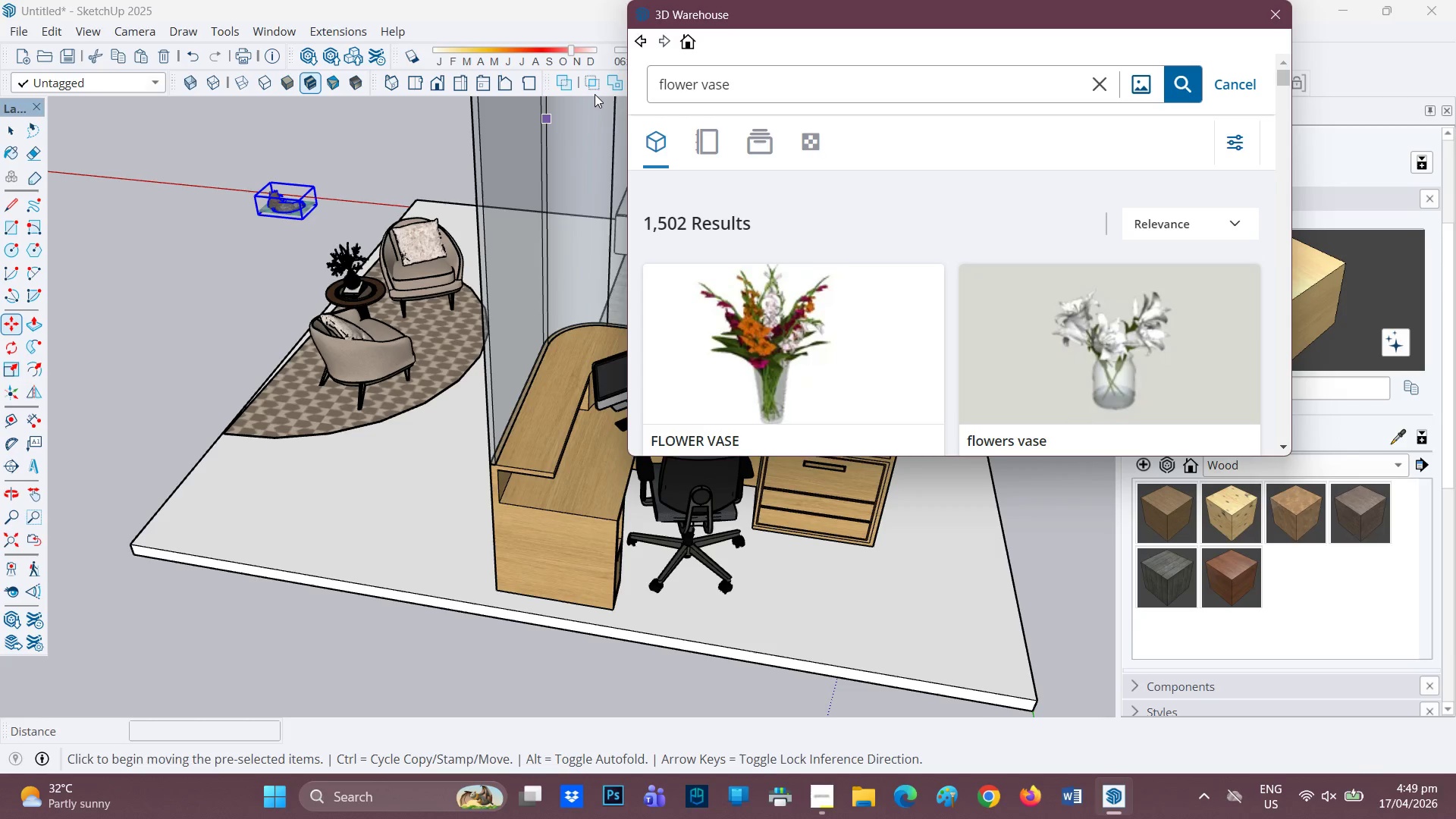 
scroll: coordinate [946, 306], scroll_direction: down, amount: 13.0
 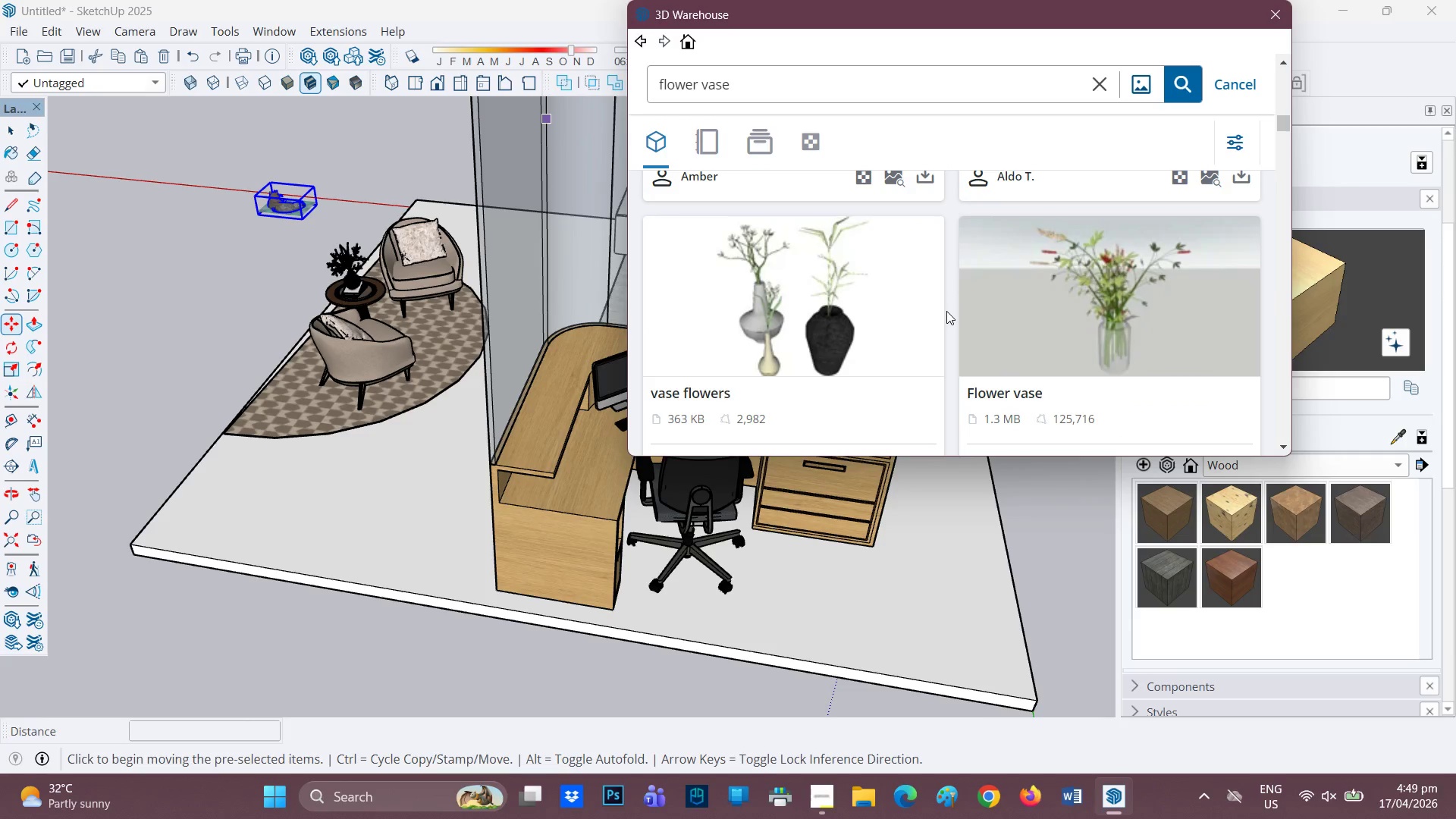 
scroll: coordinate [1020, 383], scroll_direction: down, amount: 21.0
 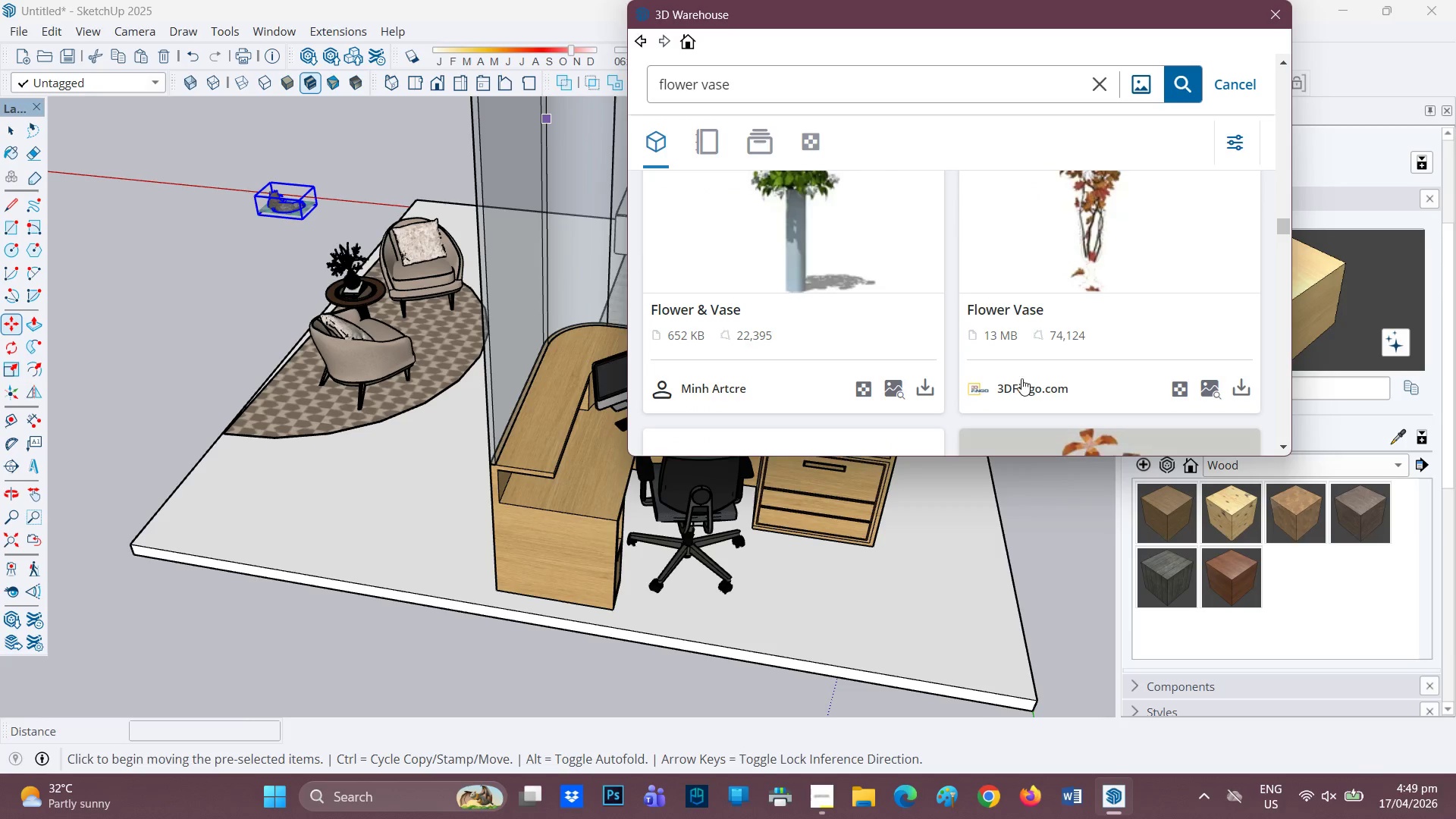 
scroll: coordinate [1025, 369], scroll_direction: down, amount: 13.0
 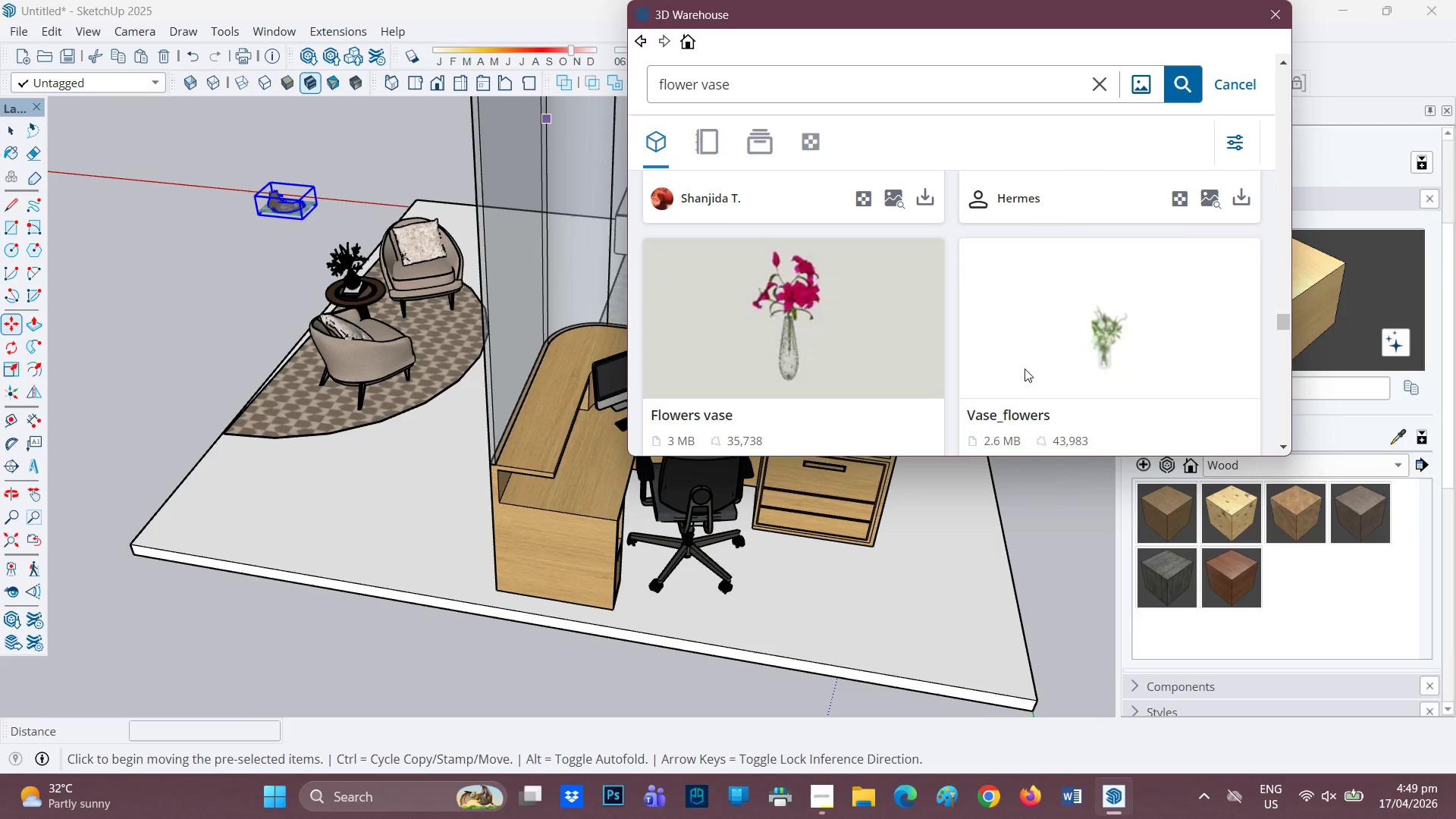 
scroll: coordinate [1028, 382], scroll_direction: down, amount: 7.0
 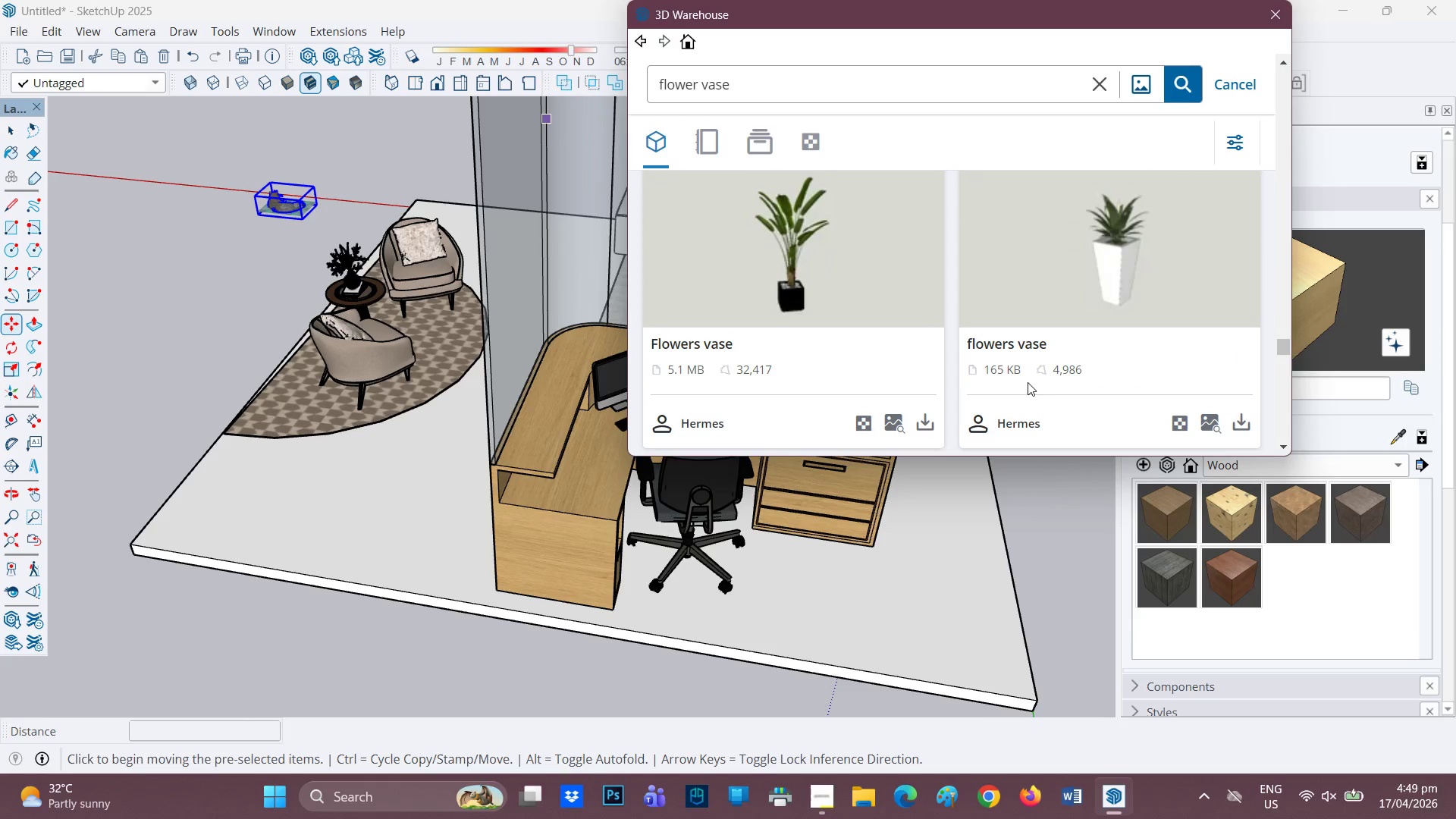 
scroll: coordinate [1028, 382], scroll_direction: none, amount: 0.0
 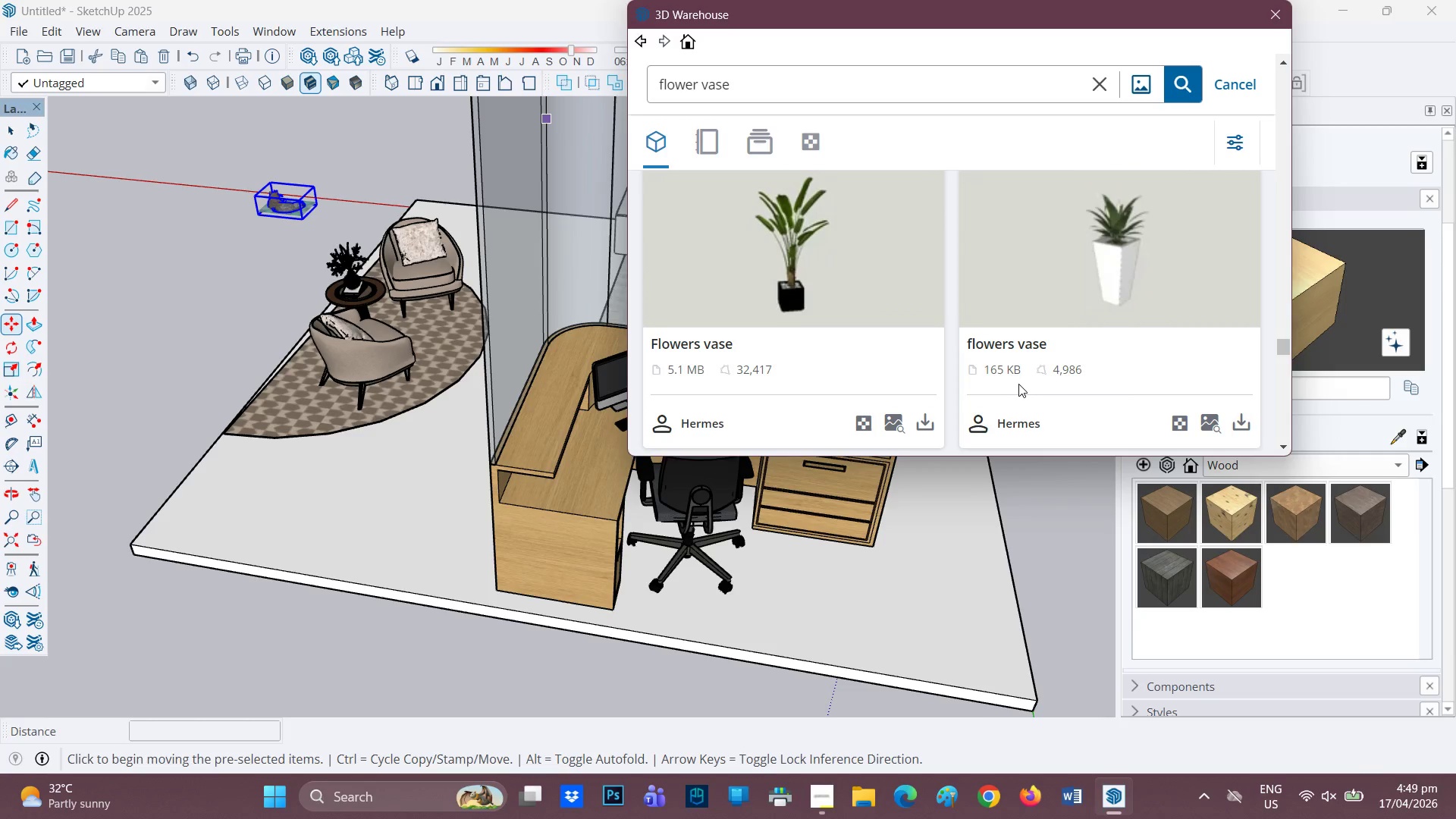 
scroll: coordinate [1018, 384], scroll_direction: down, amount: 2.0
 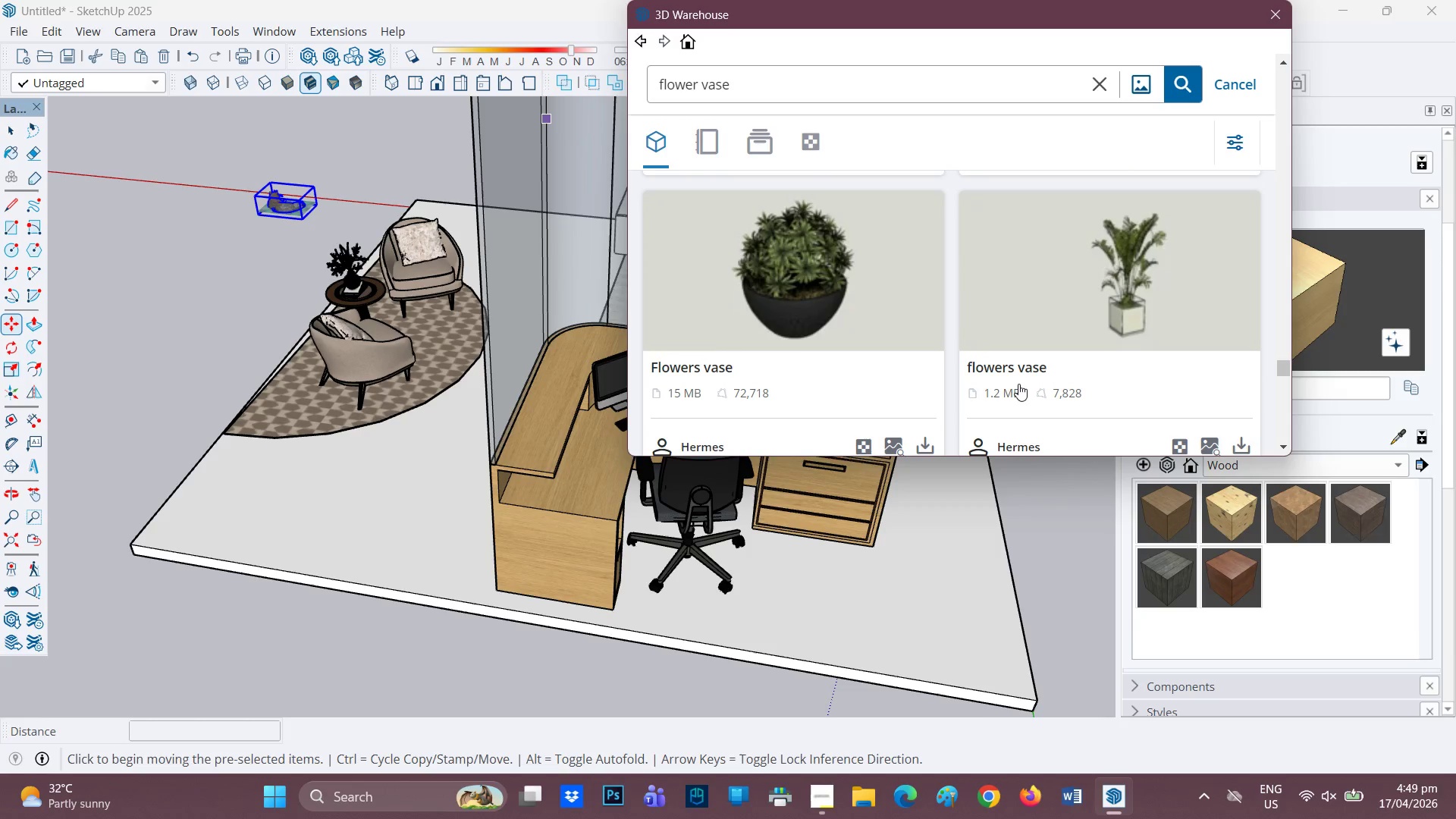 
scroll: coordinate [1018, 384], scroll_direction: up, amount: 1.0
 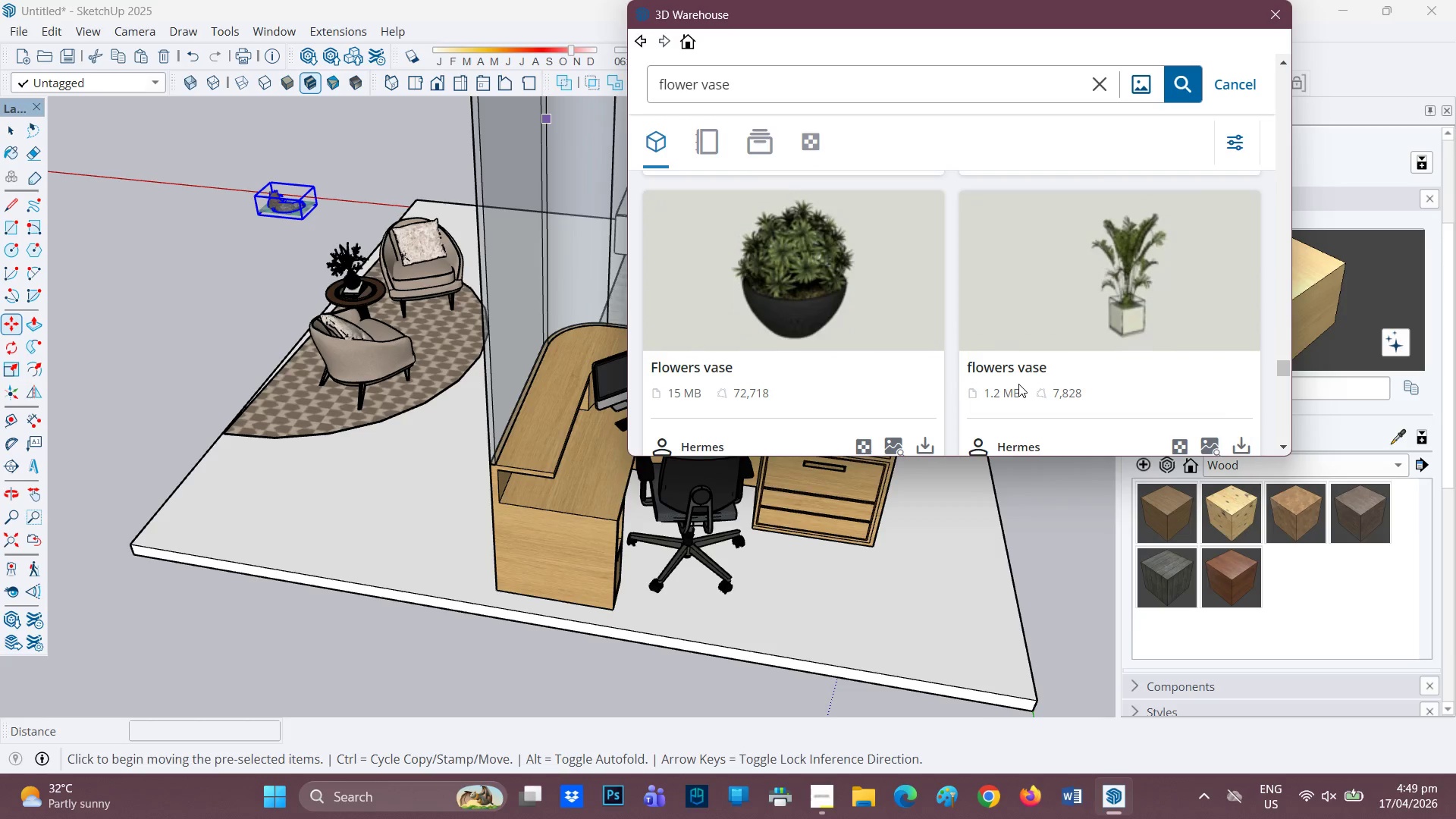 
scroll: coordinate [1007, 351], scroll_direction: down, amount: 8.0
 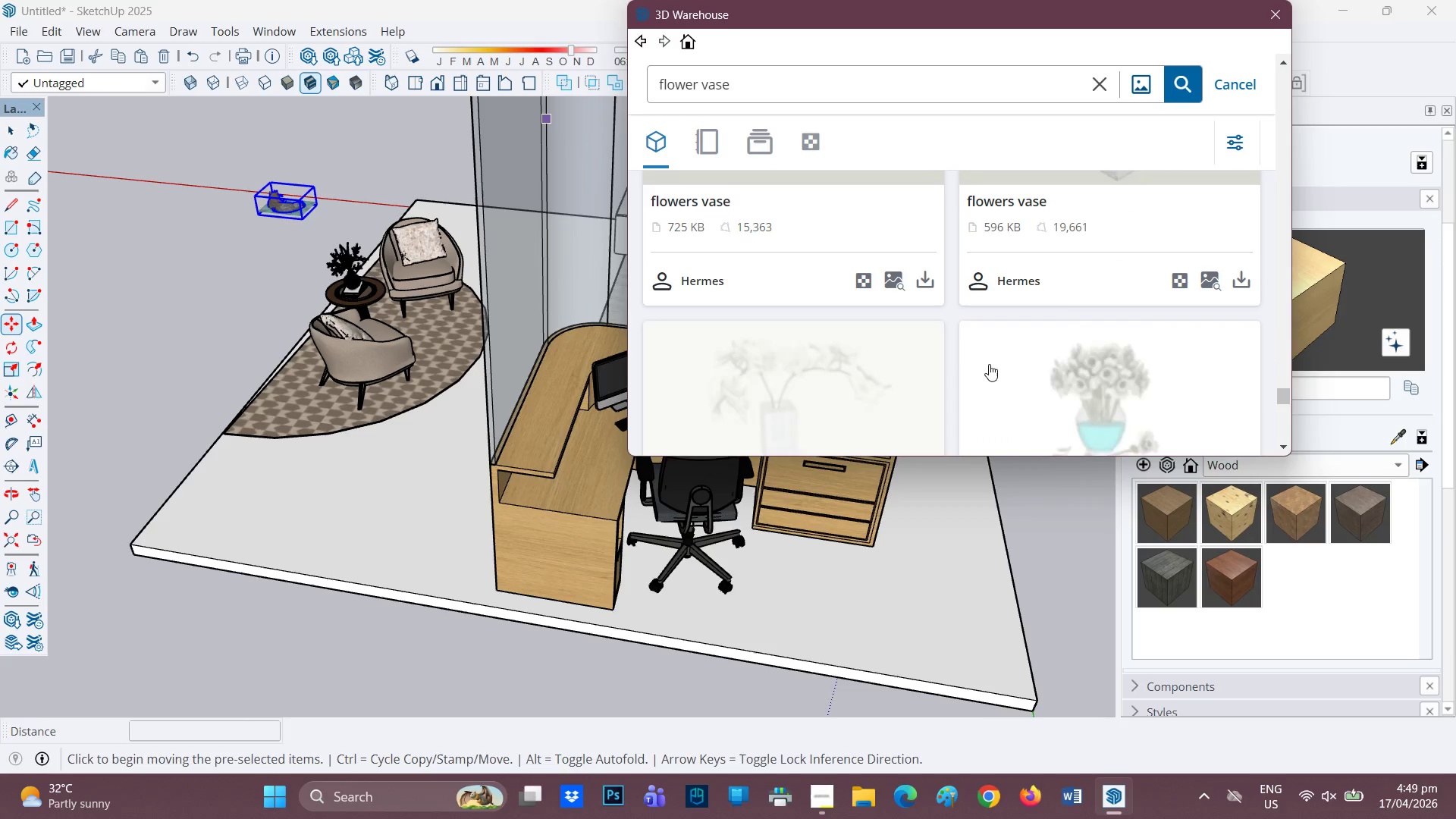 
scroll: coordinate [984, 369], scroll_direction: down, amount: 8.0
 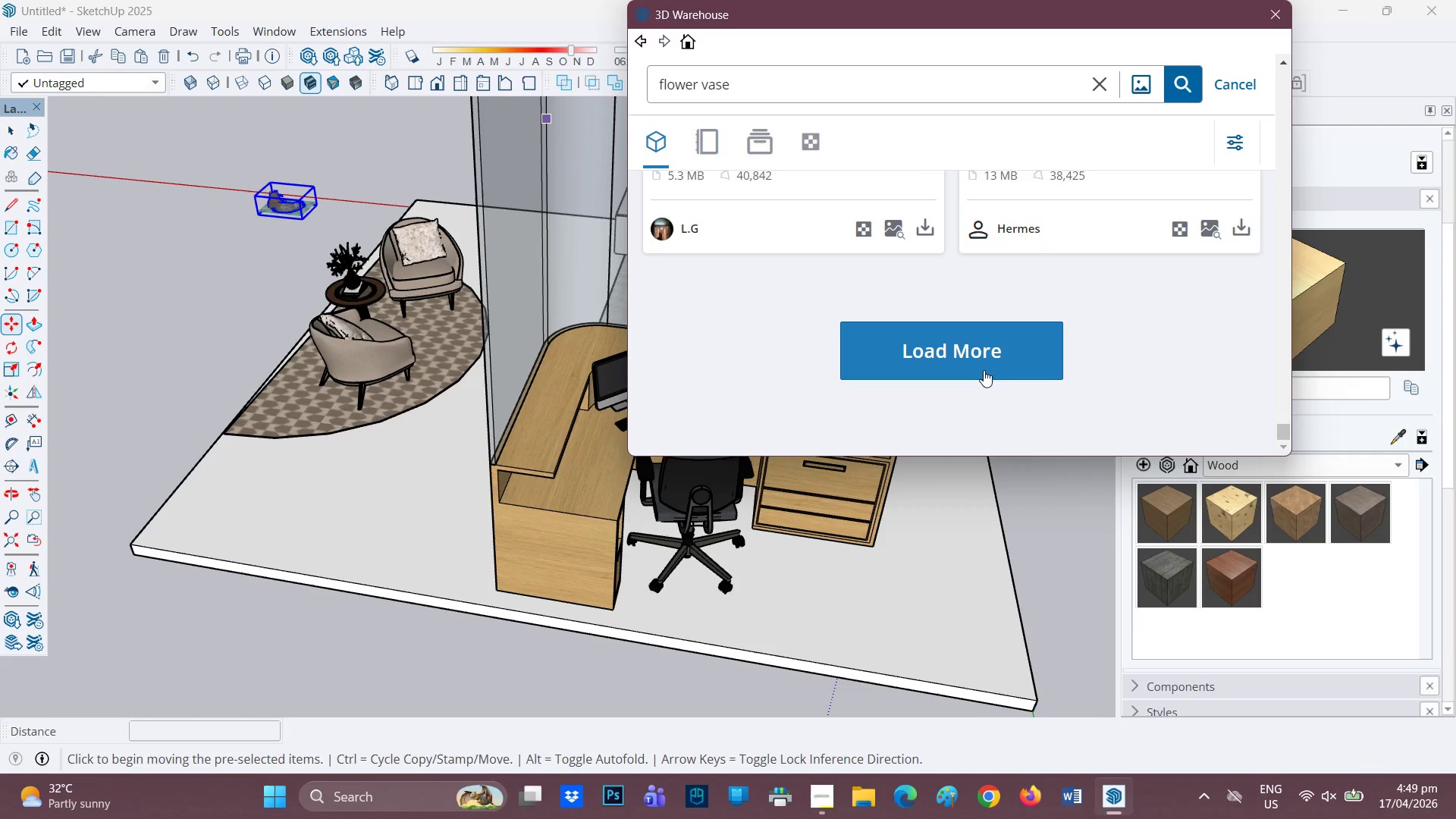 
scroll: coordinate [1048, 304], scroll_direction: up, amount: 4.0
 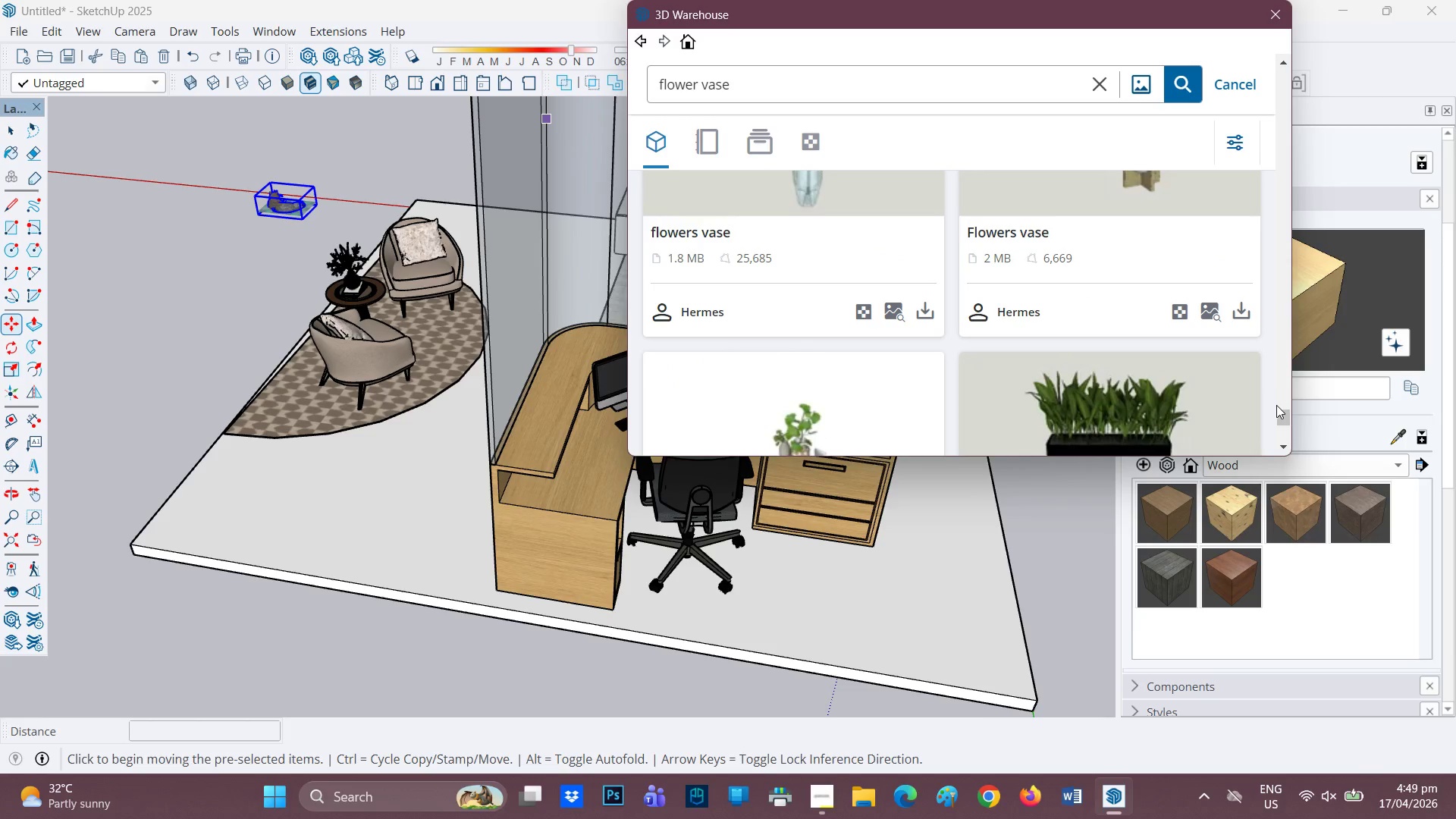 
left_click_drag(start_coordinate=[1278, 413], to_coordinate=[1219, 165])
 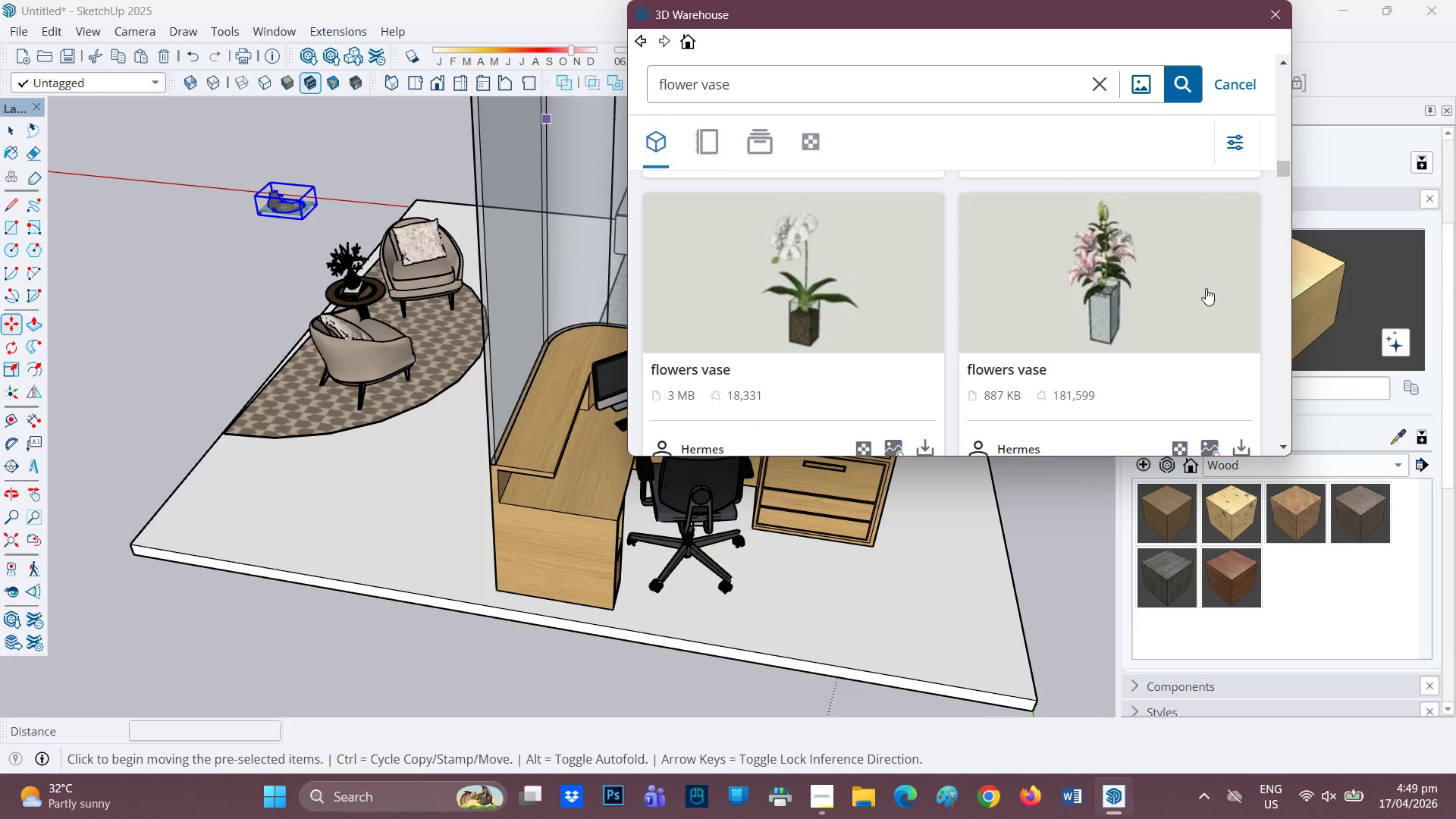 
scroll: coordinate [1202, 297], scroll_direction: down, amount: 1.0
 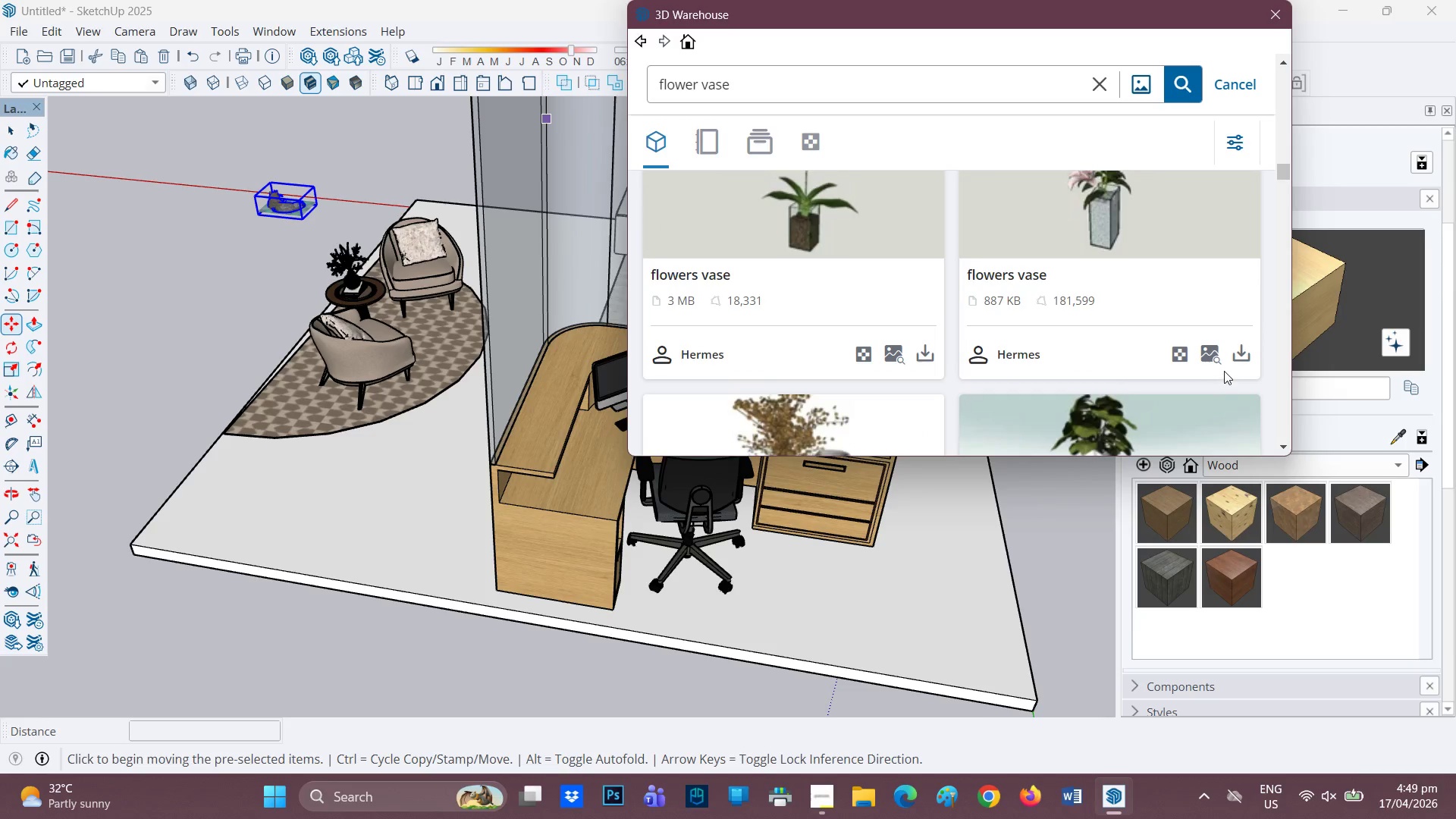 
scroll: coordinate [1173, 341], scroll_direction: up, amount: 1.0
 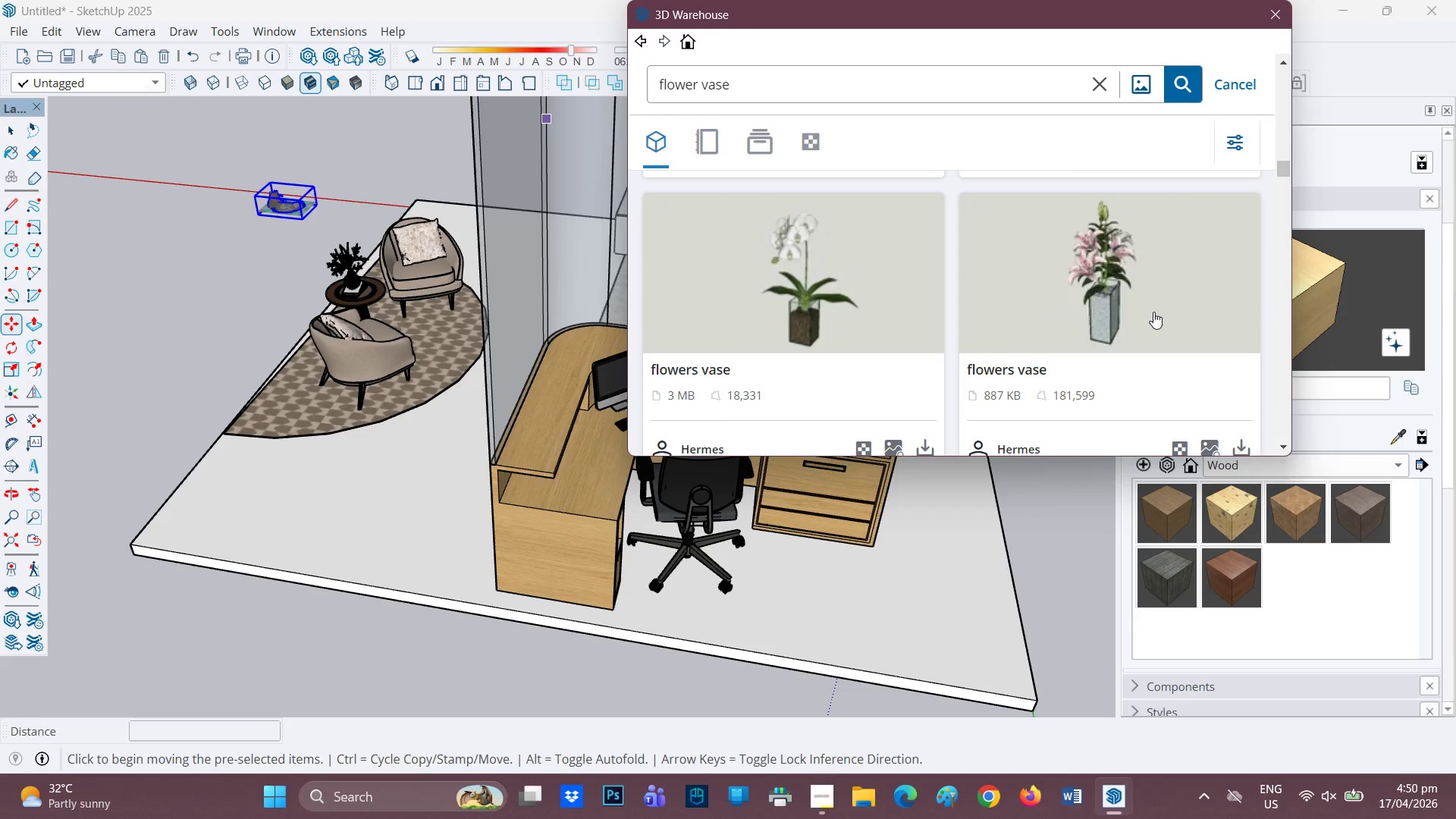 
scroll: coordinate [1153, 312], scroll_direction: down, amount: 1.0
 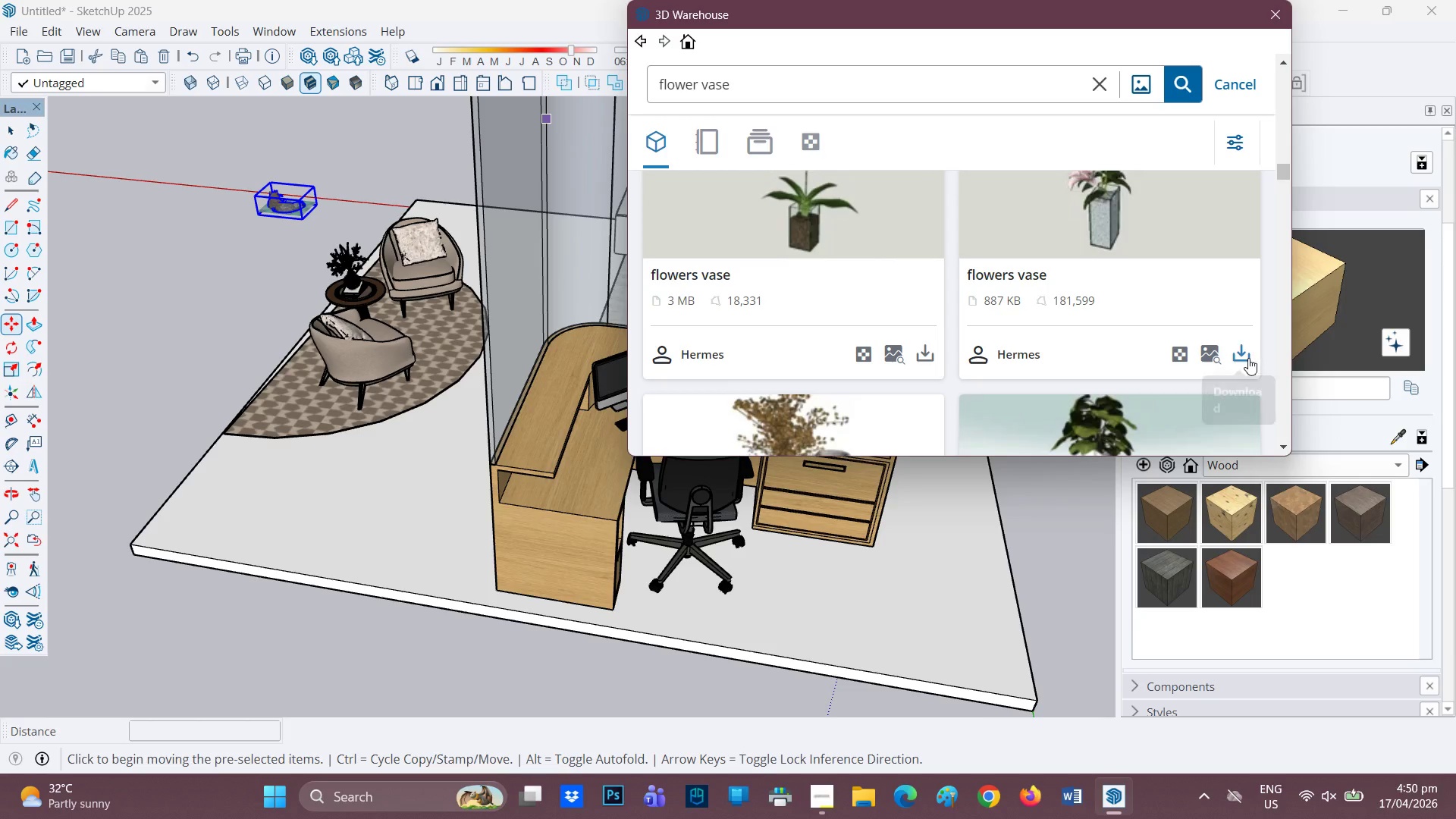 
left_click([1207, 349])
 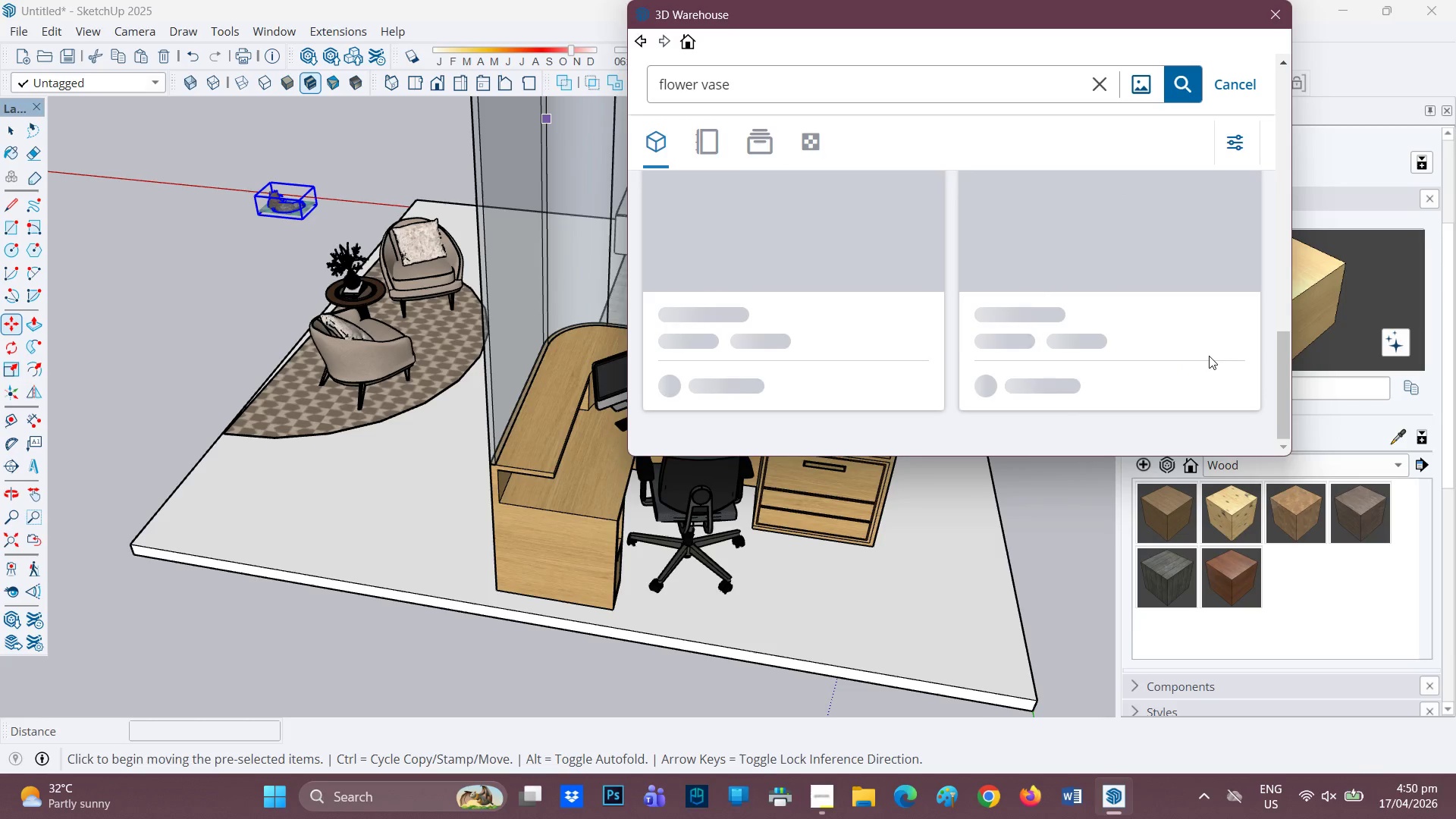 
mouse_move([865, 253])
 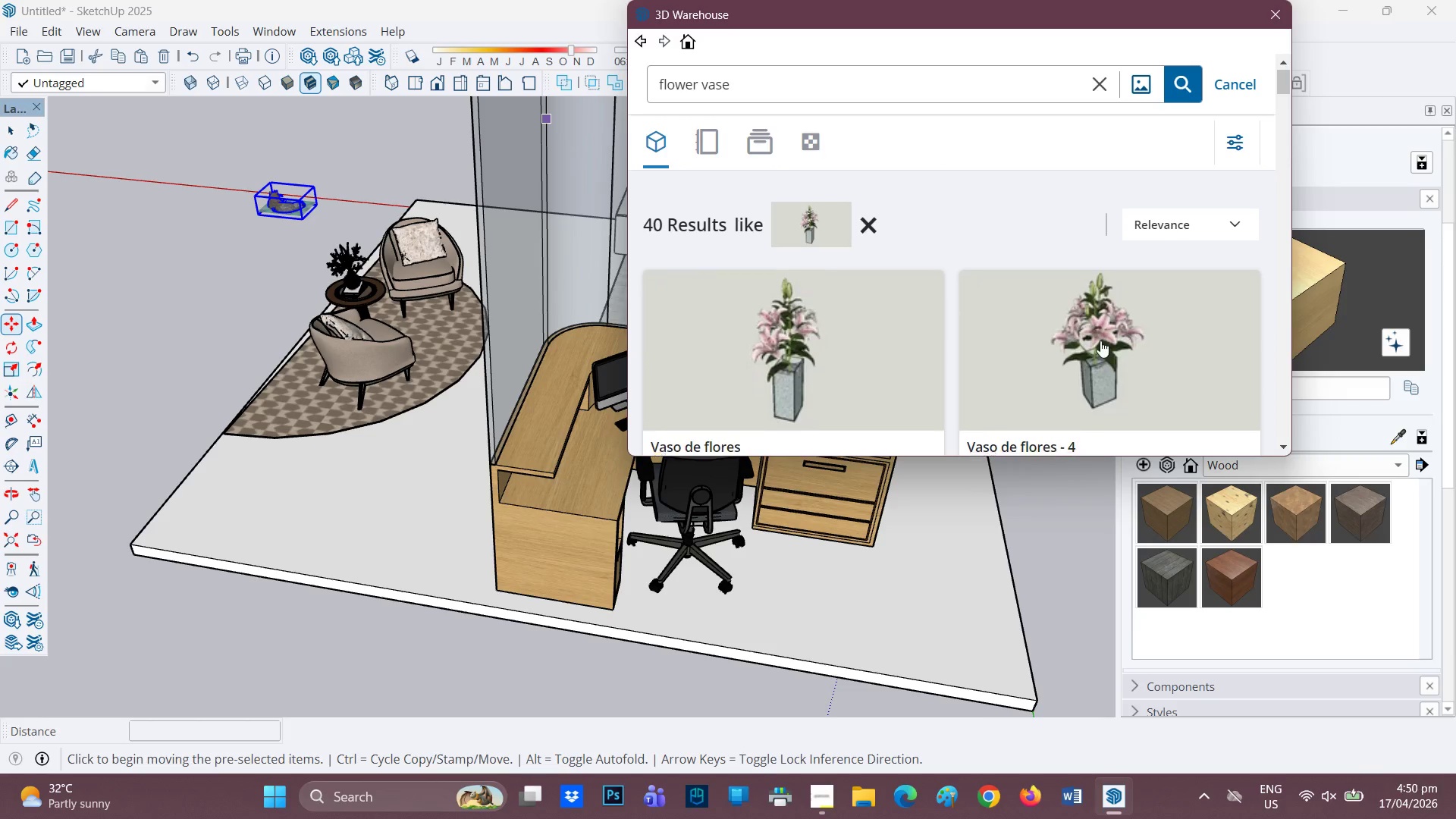 
scroll: coordinate [933, 312], scroll_direction: down, amount: 5.0
 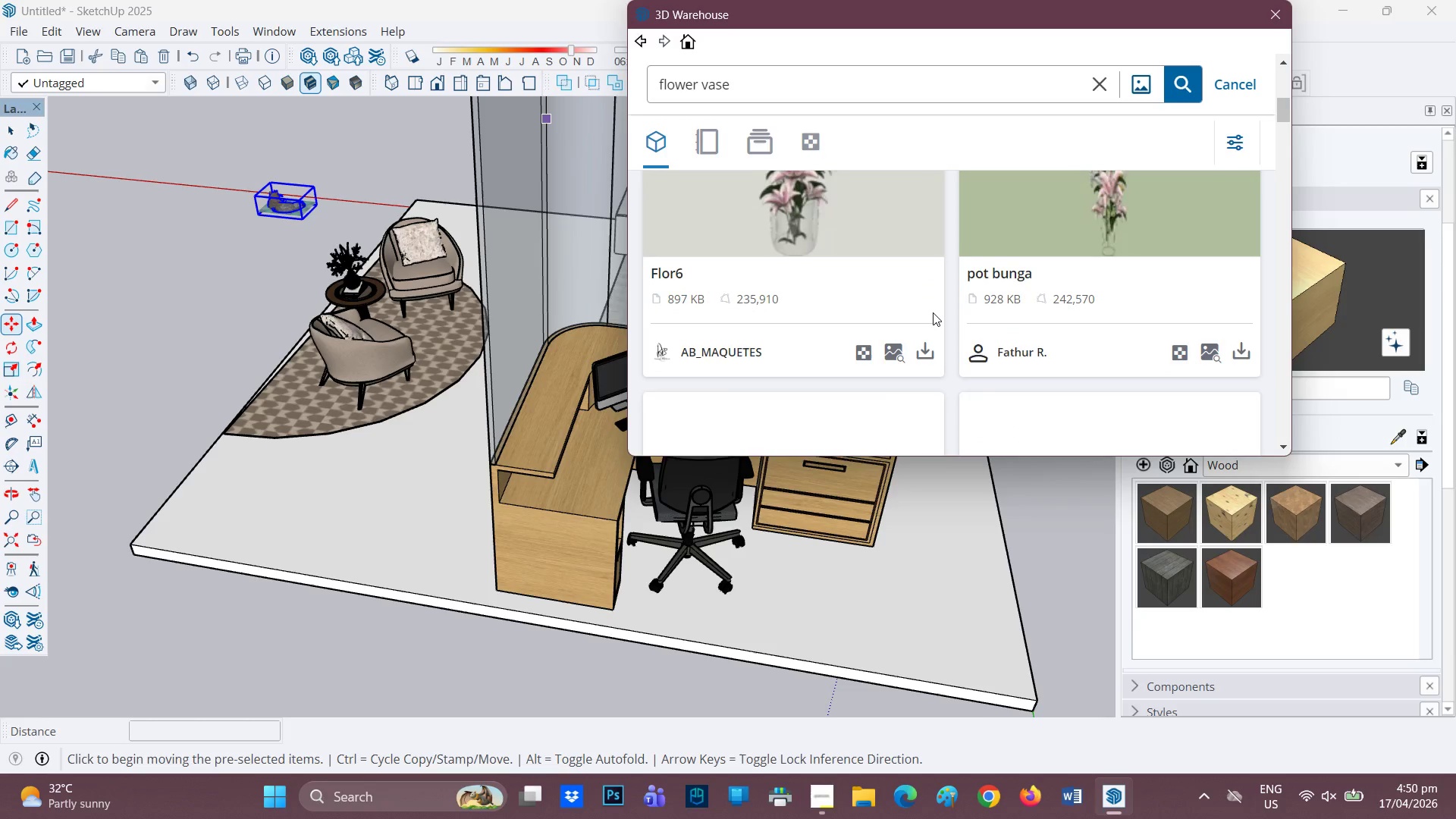 
scroll: coordinate [933, 312], scroll_direction: up, amount: 1.0
 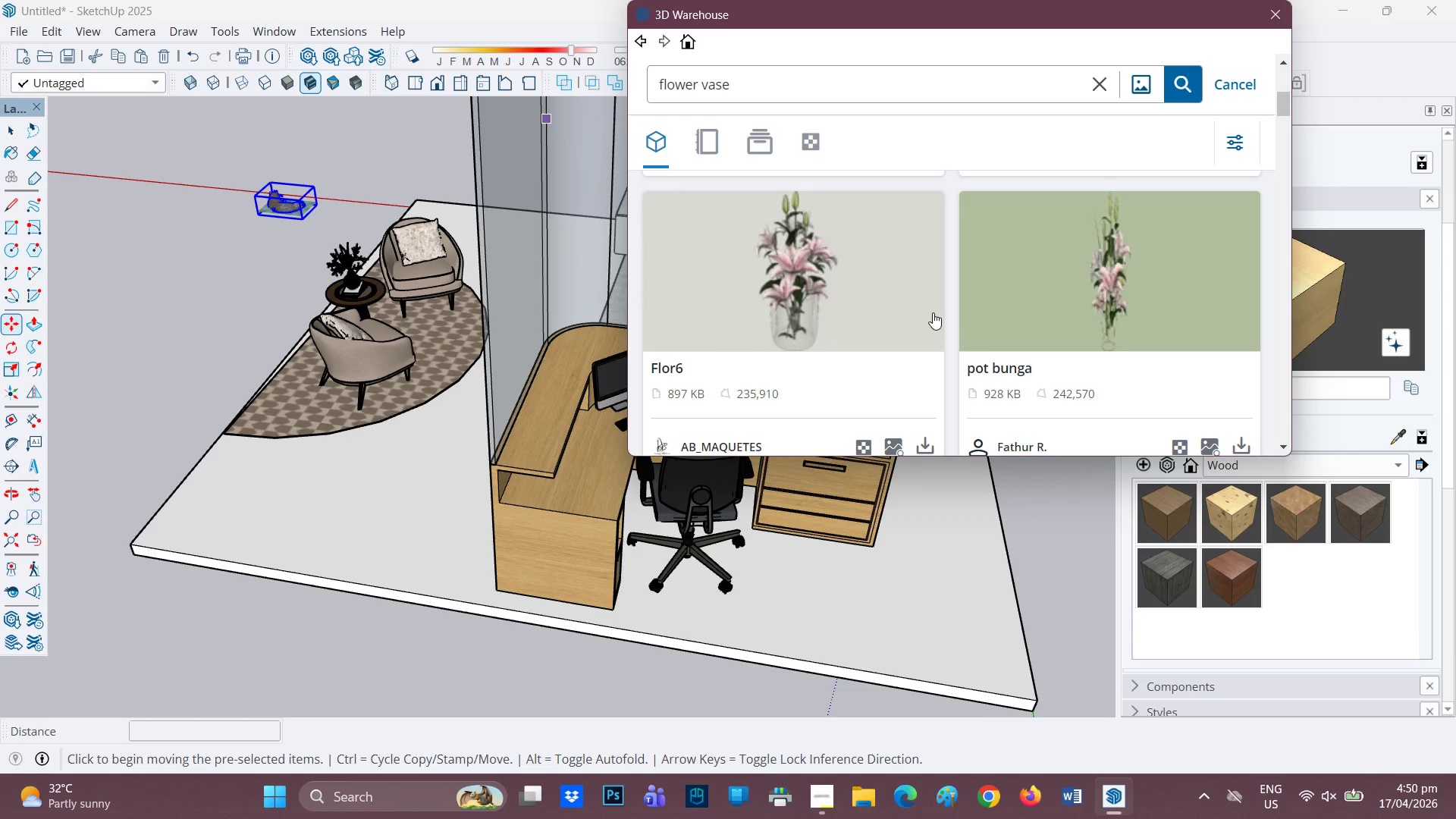 
scroll: coordinate [1225, 378], scroll_direction: down, amount: 8.0
 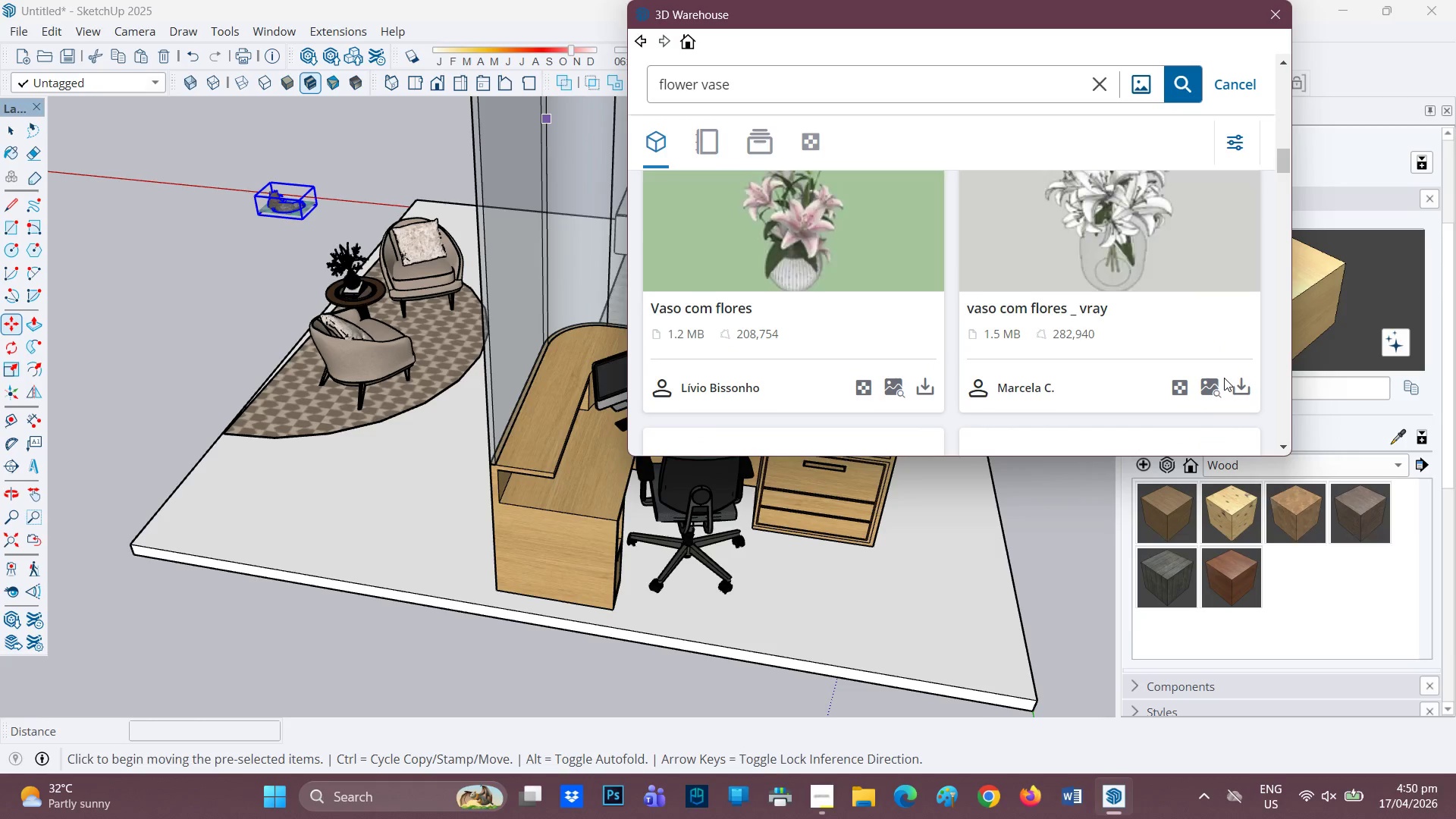 
scroll: coordinate [1224, 378], scroll_direction: up, amount: 1.0
 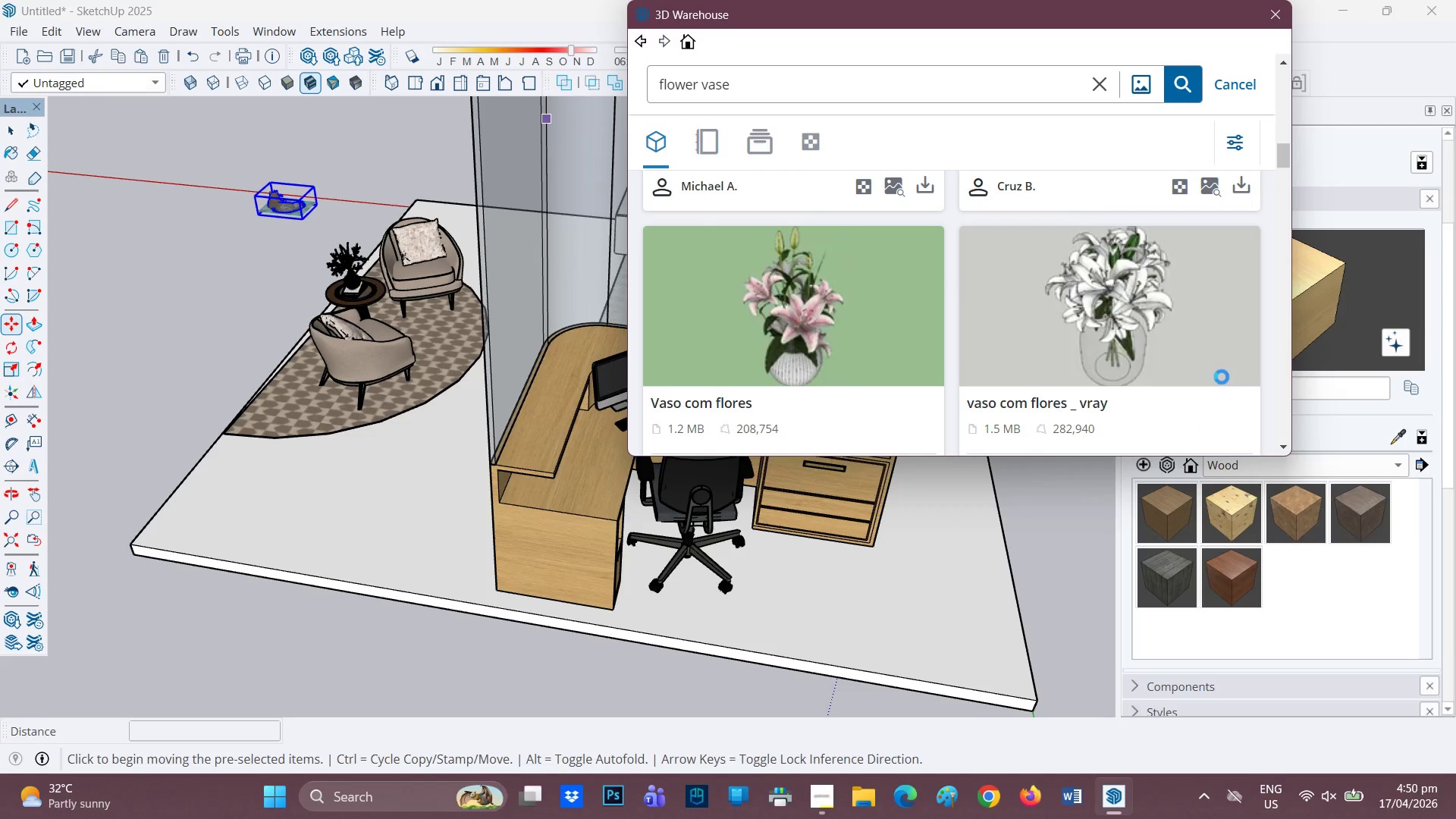 
scroll: coordinate [817, 262], scroll_direction: down, amount: 6.0
 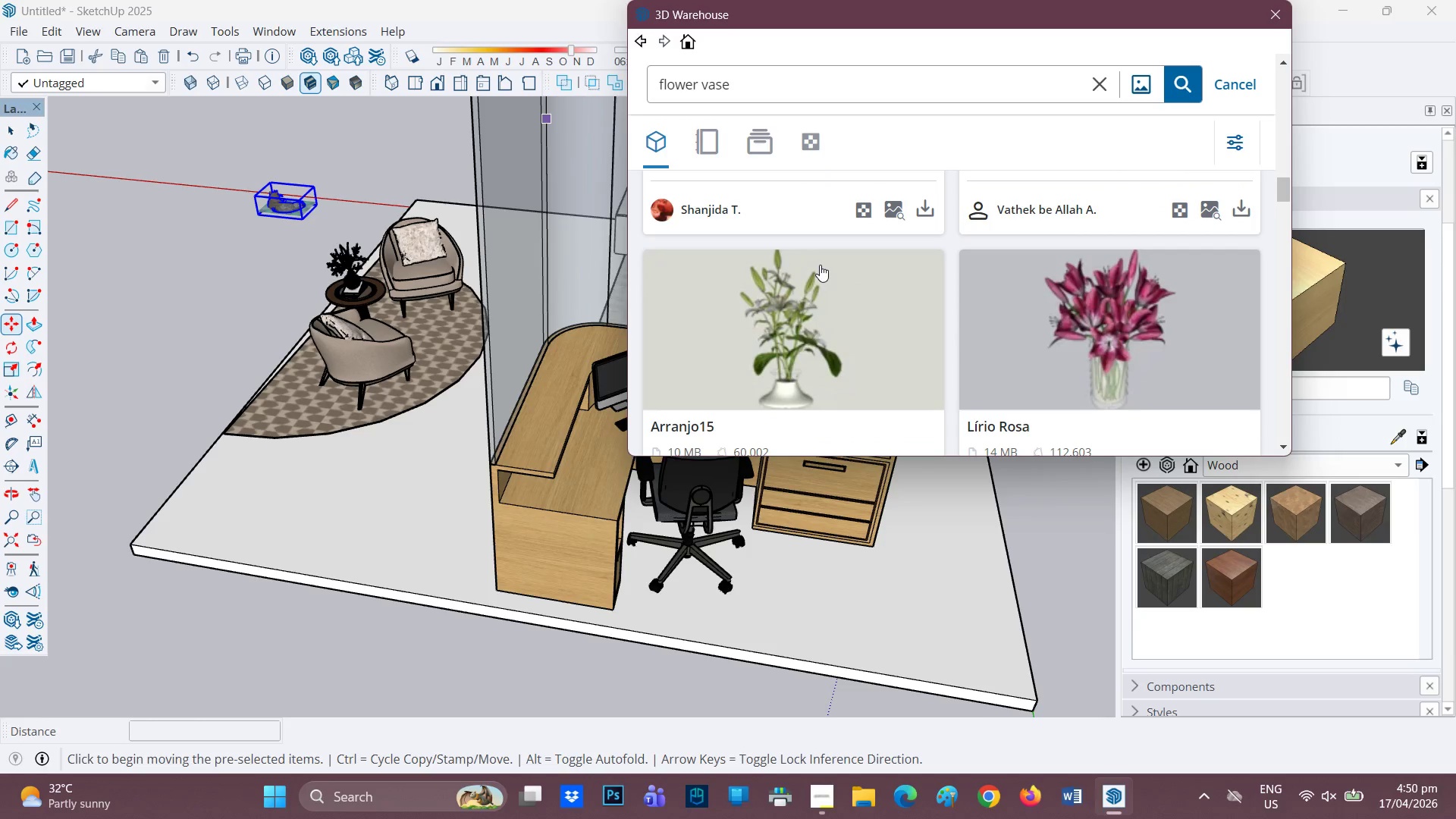 
scroll: coordinate [826, 295], scroll_direction: up, amount: 2.0
 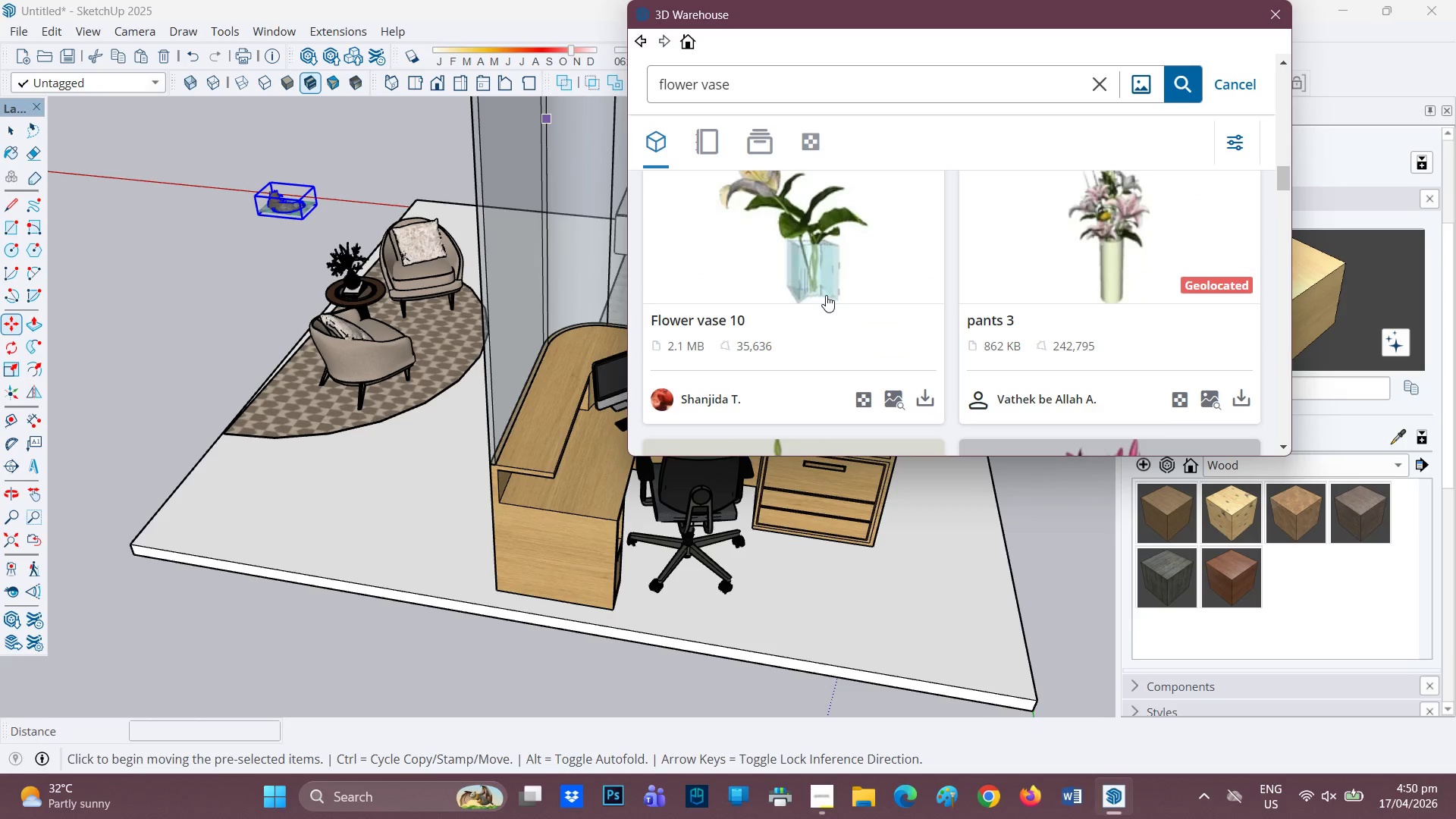 
scroll: coordinate [860, 343], scroll_direction: down, amount: 10.0
 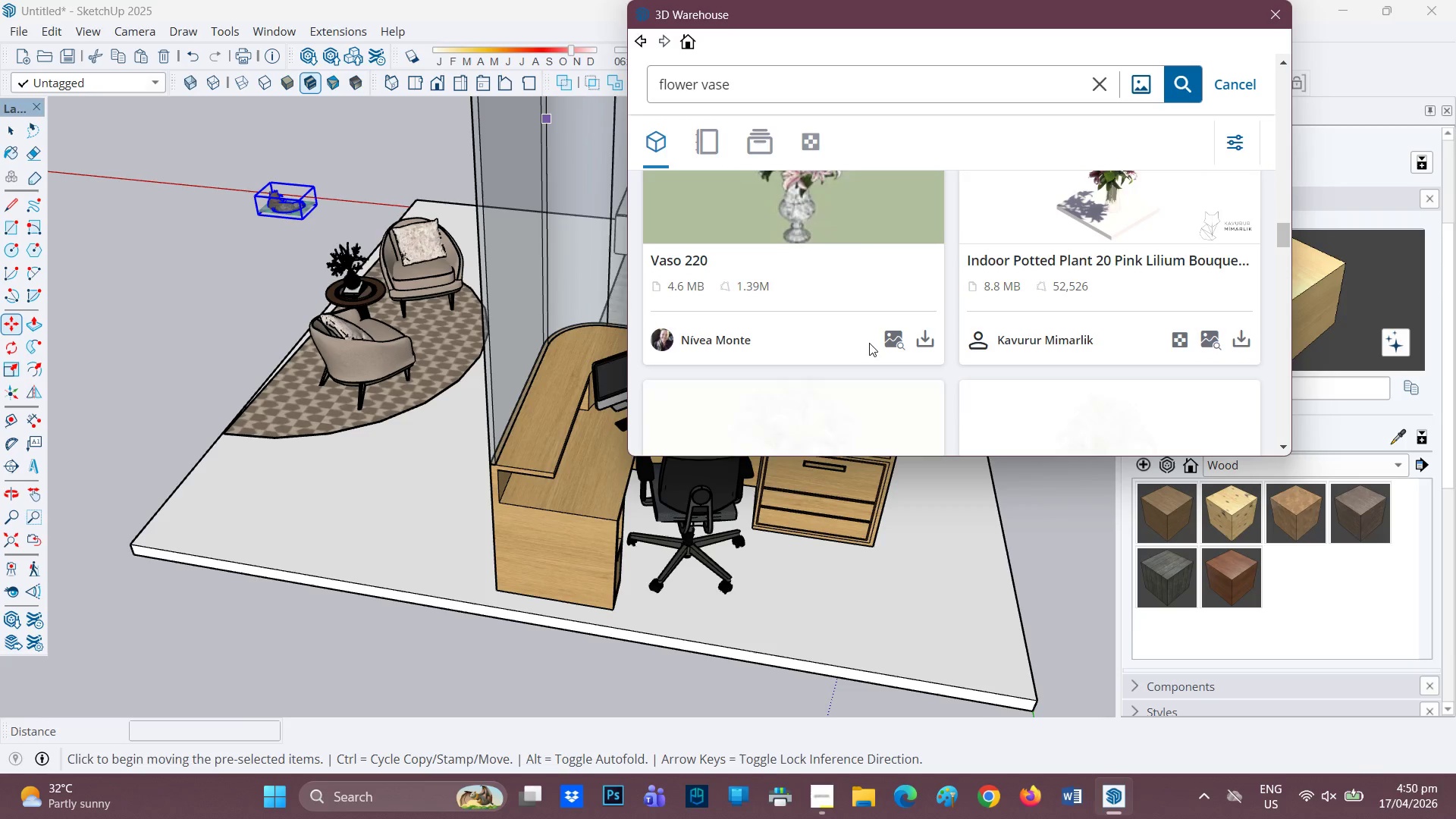 
scroll: coordinate [872, 343], scroll_direction: up, amount: 1.0
 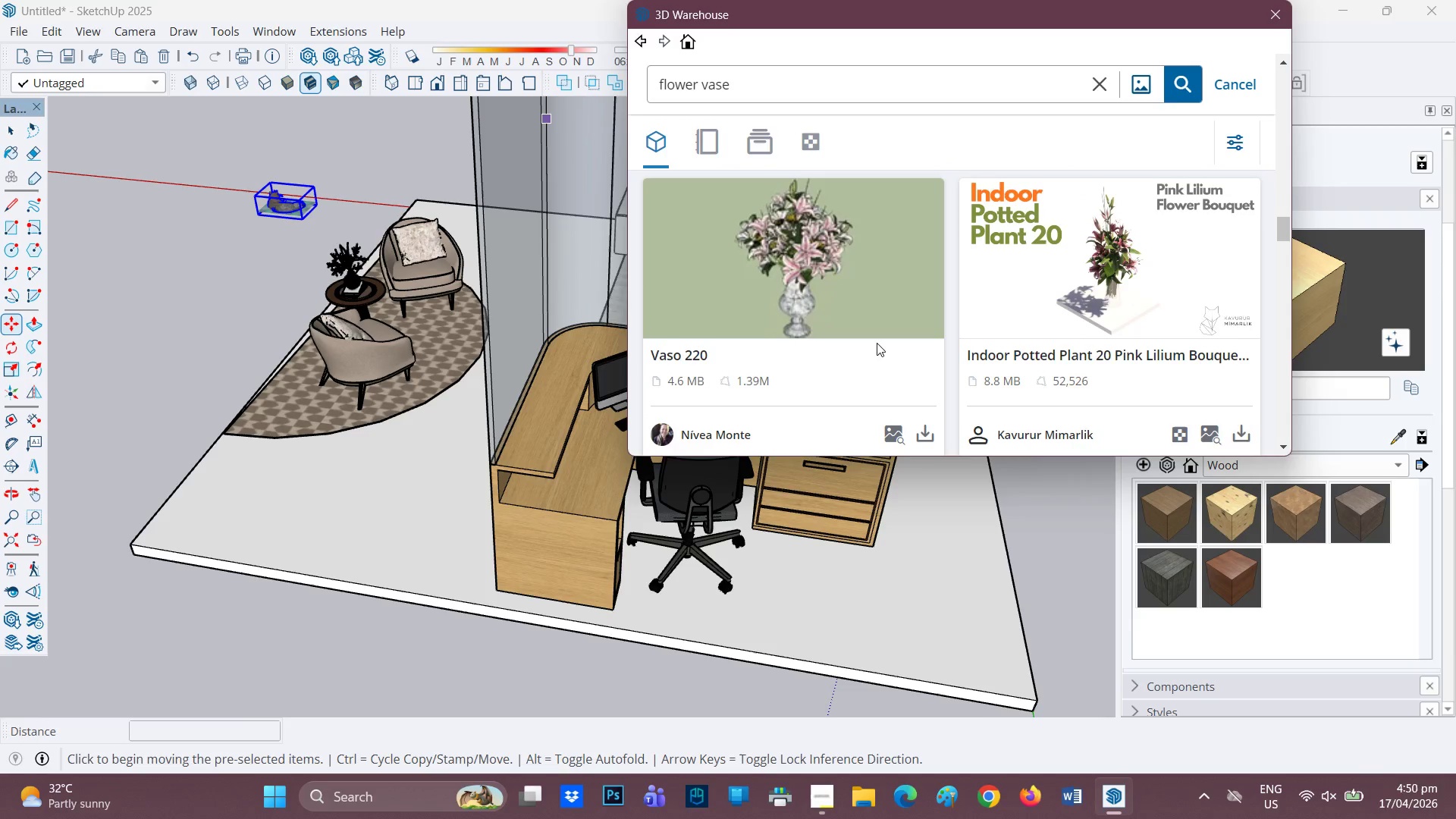 
scroll: coordinate [877, 343], scroll_direction: down, amount: 2.0
 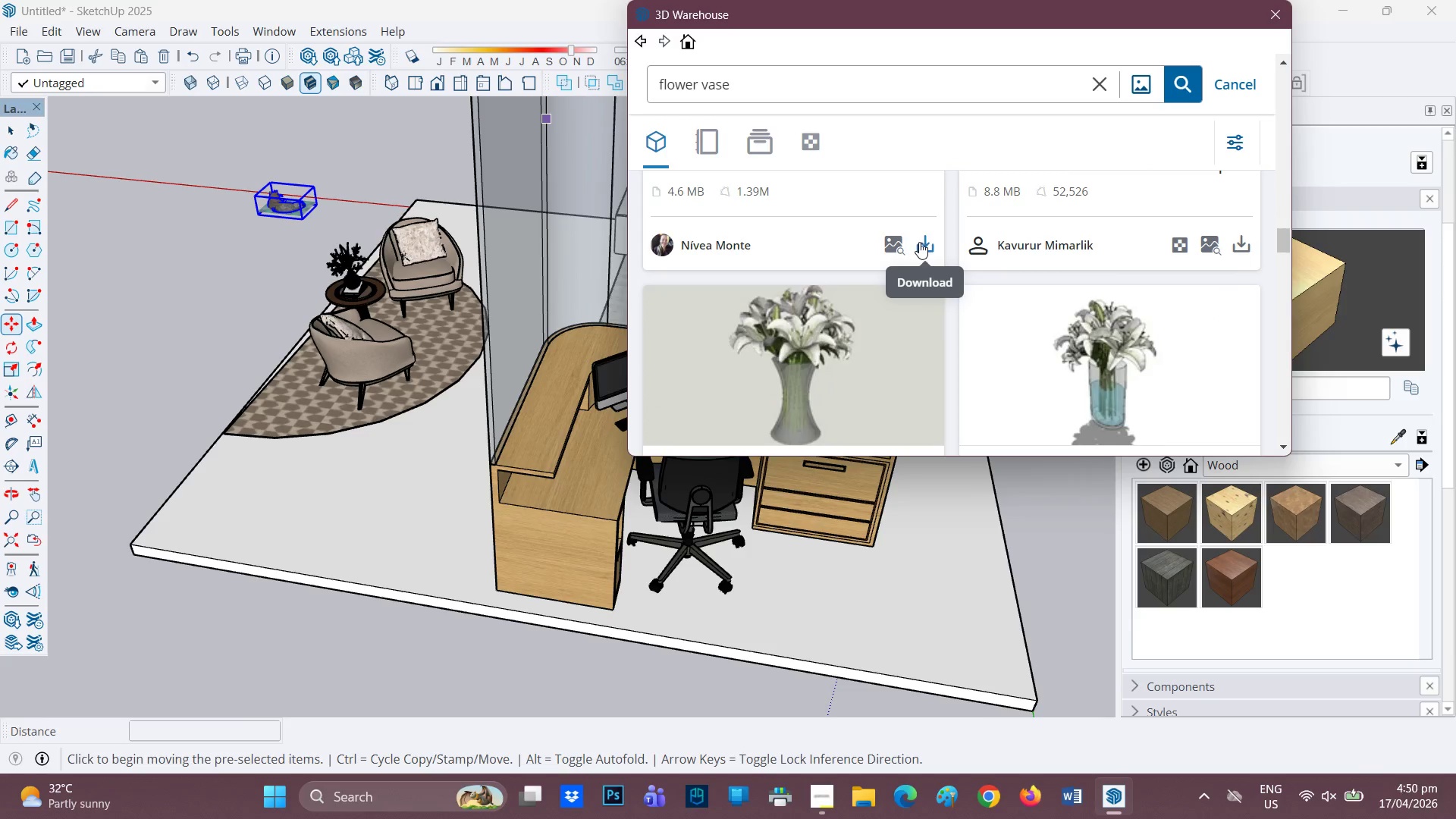 
left_click([931, 245])
 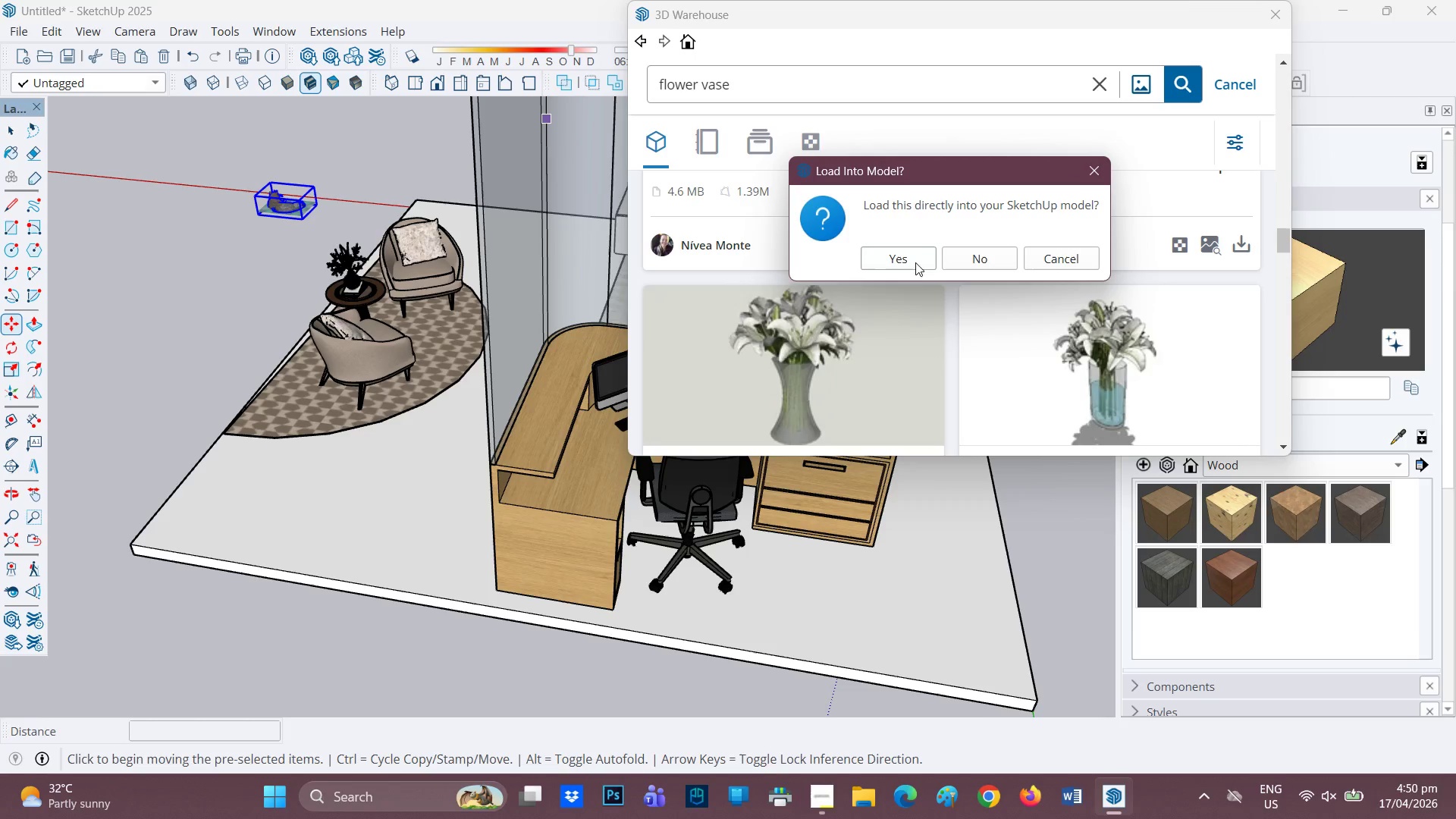 
left_click([921, 250])
 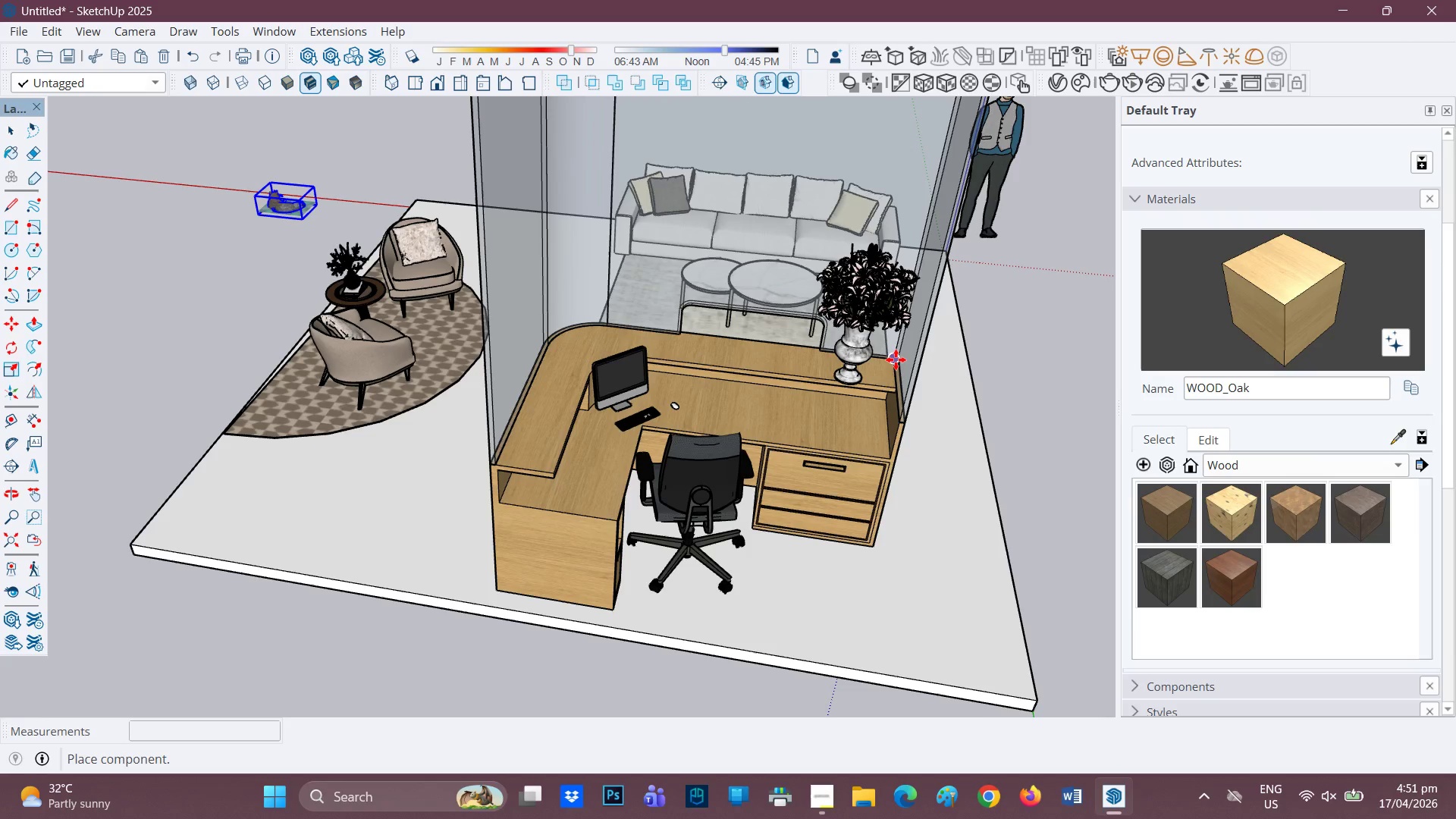 
wait(27.92)
 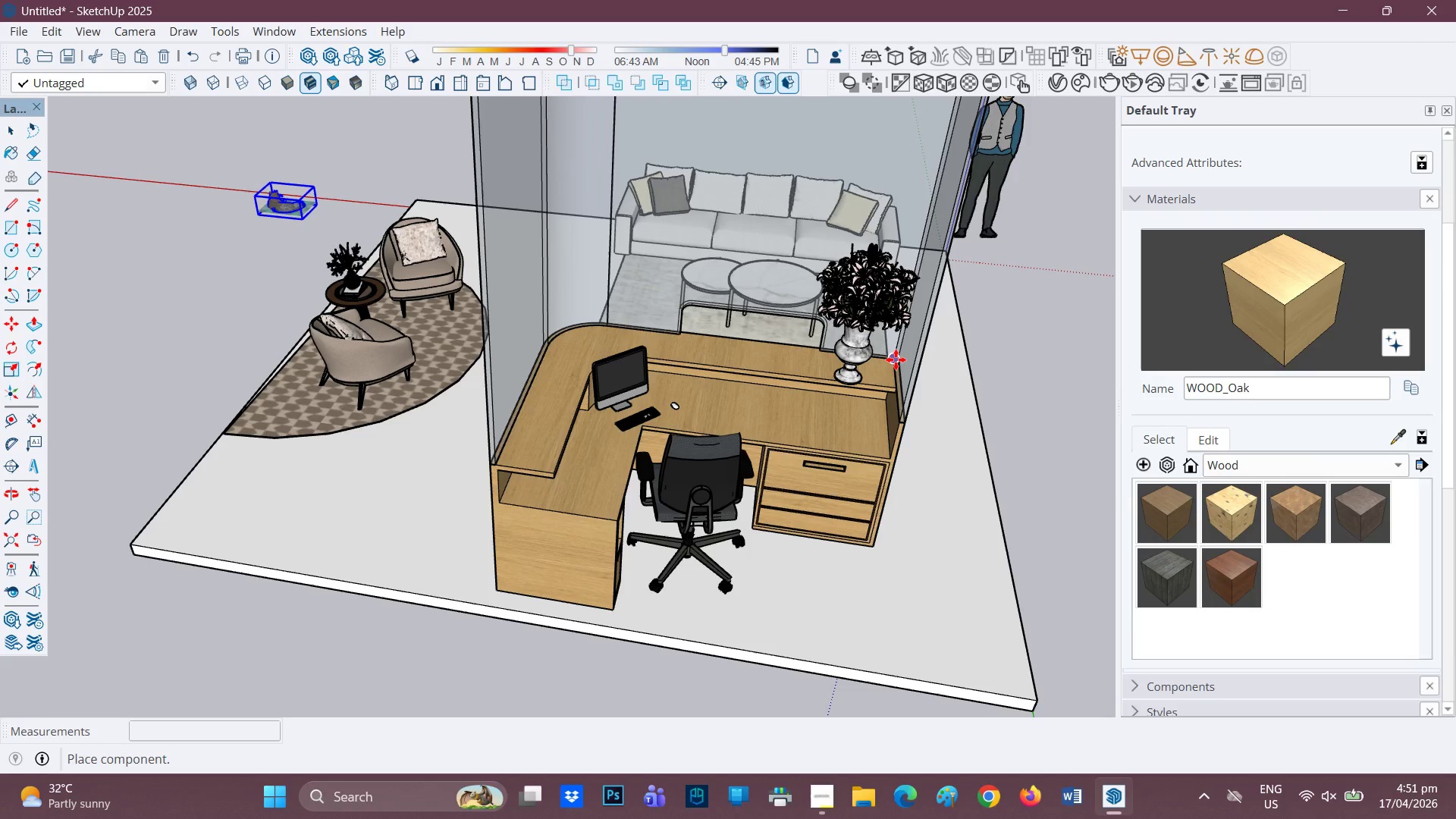 
left_click([636, 342])
 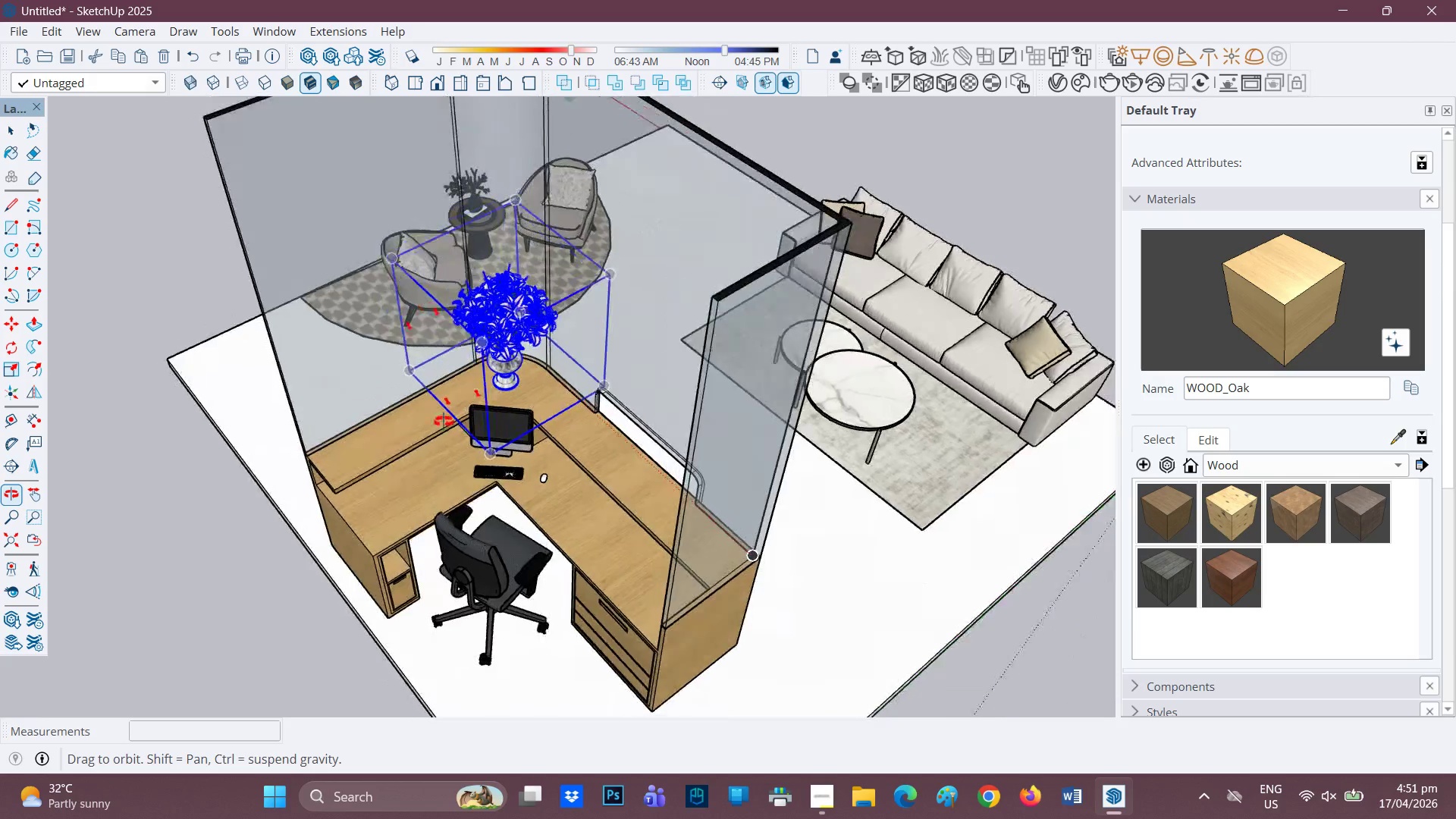 
scroll: coordinate [554, 367], scroll_direction: down, amount: 2.0
 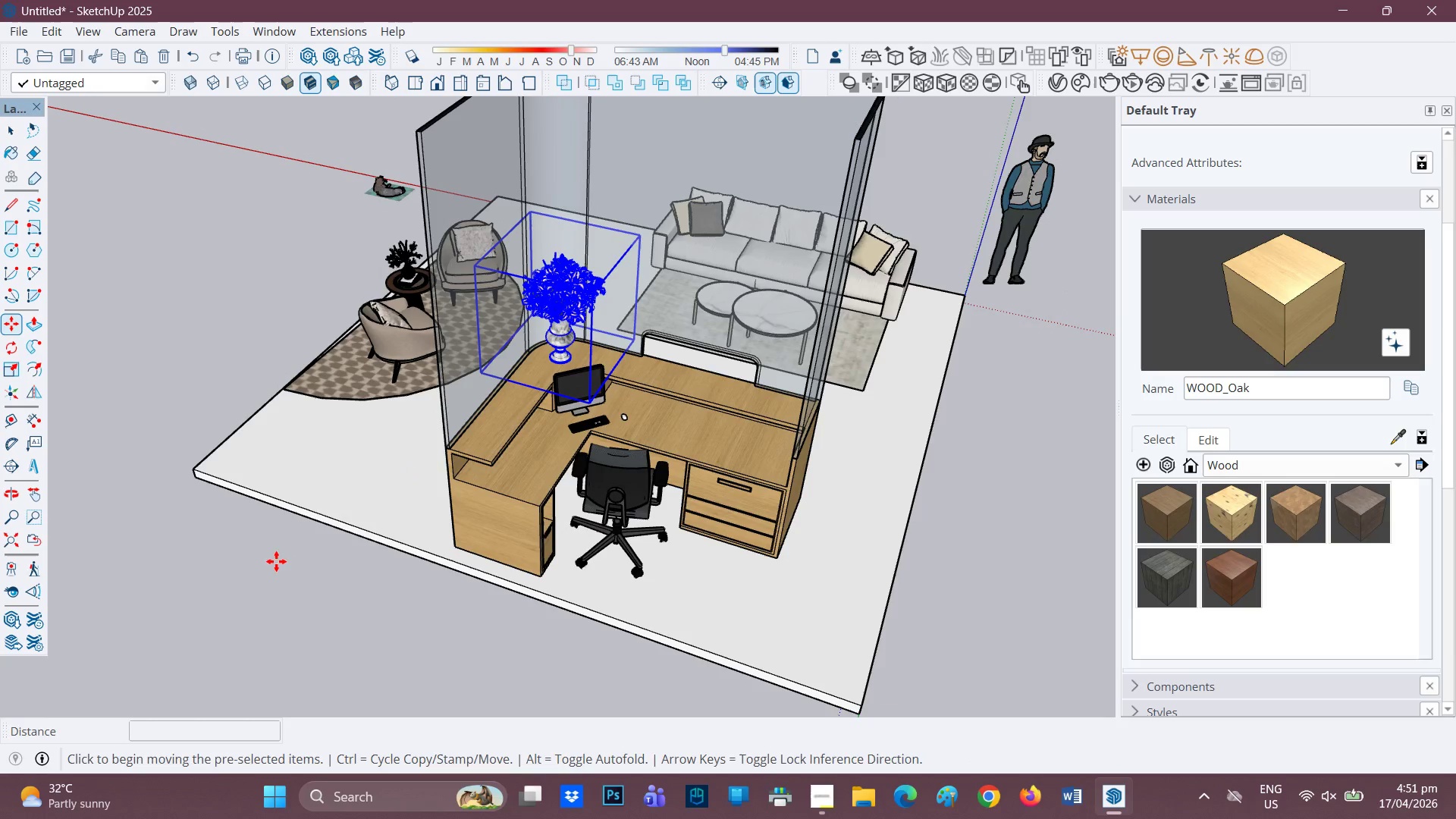 
key(Space)
 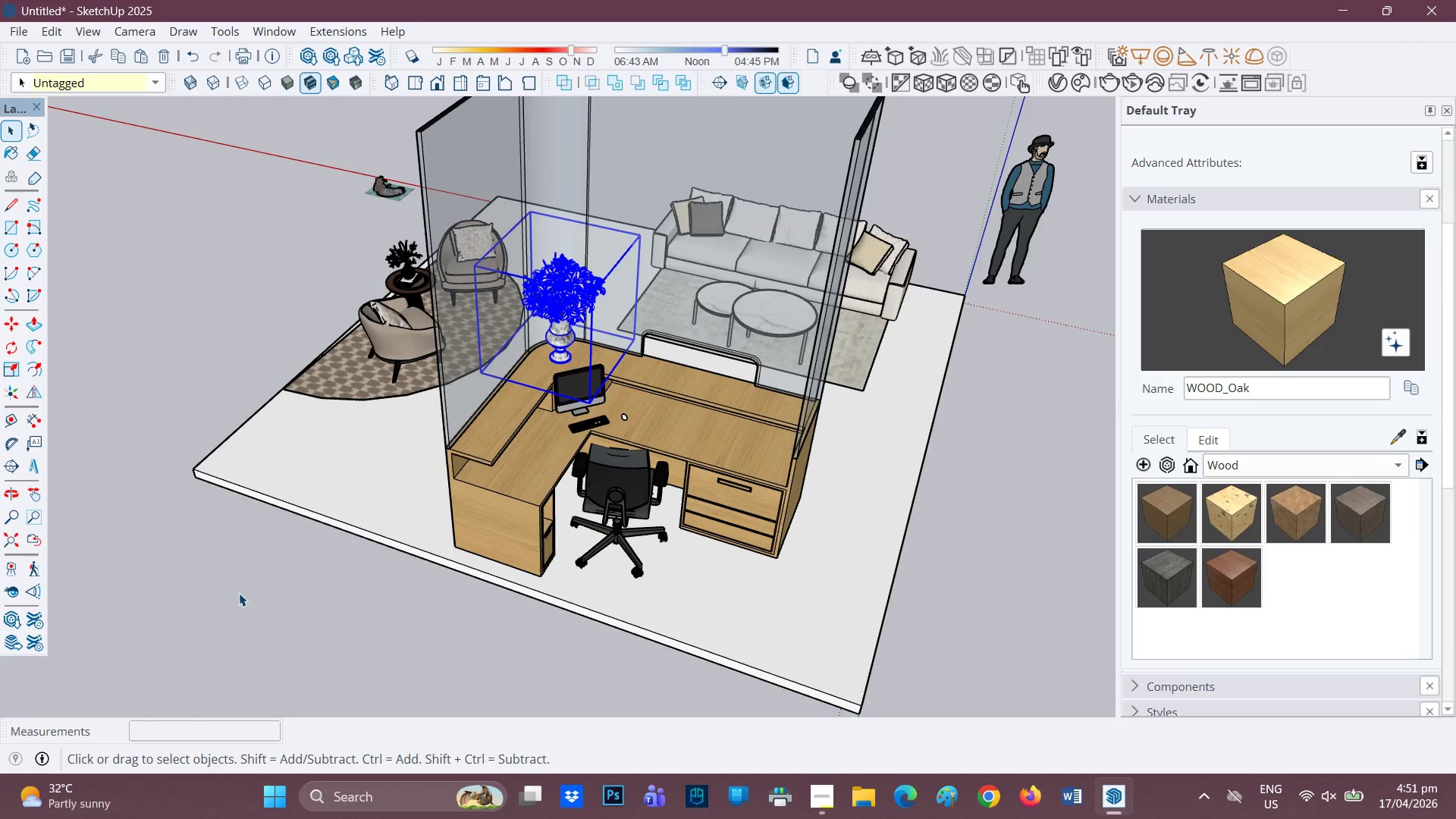 
left_click([239, 593])
 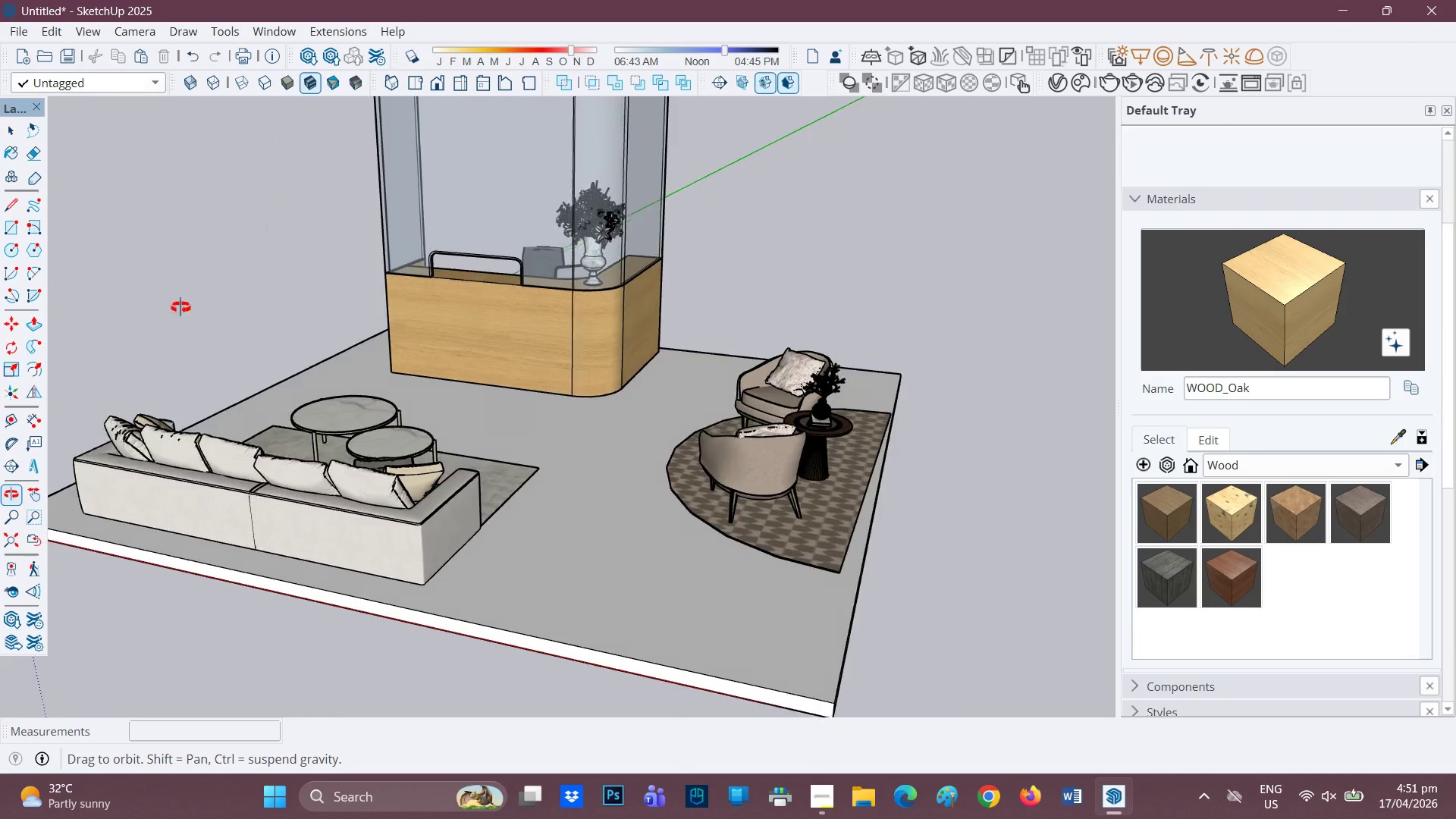 
scroll: coordinate [500, 264], scroll_direction: up, amount: 8.0
 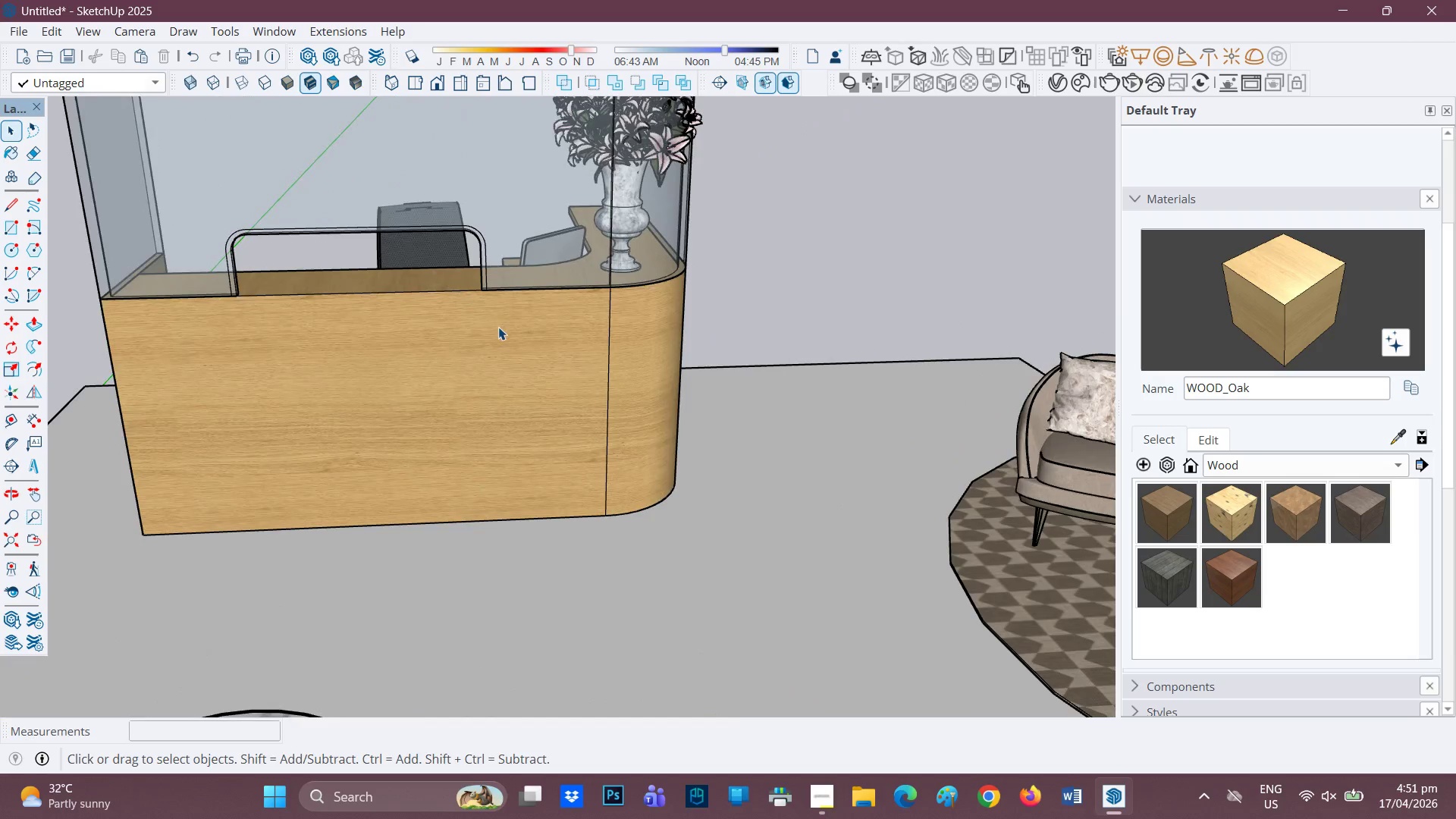 
scroll: coordinate [498, 340], scroll_direction: down, amount: 5.0
 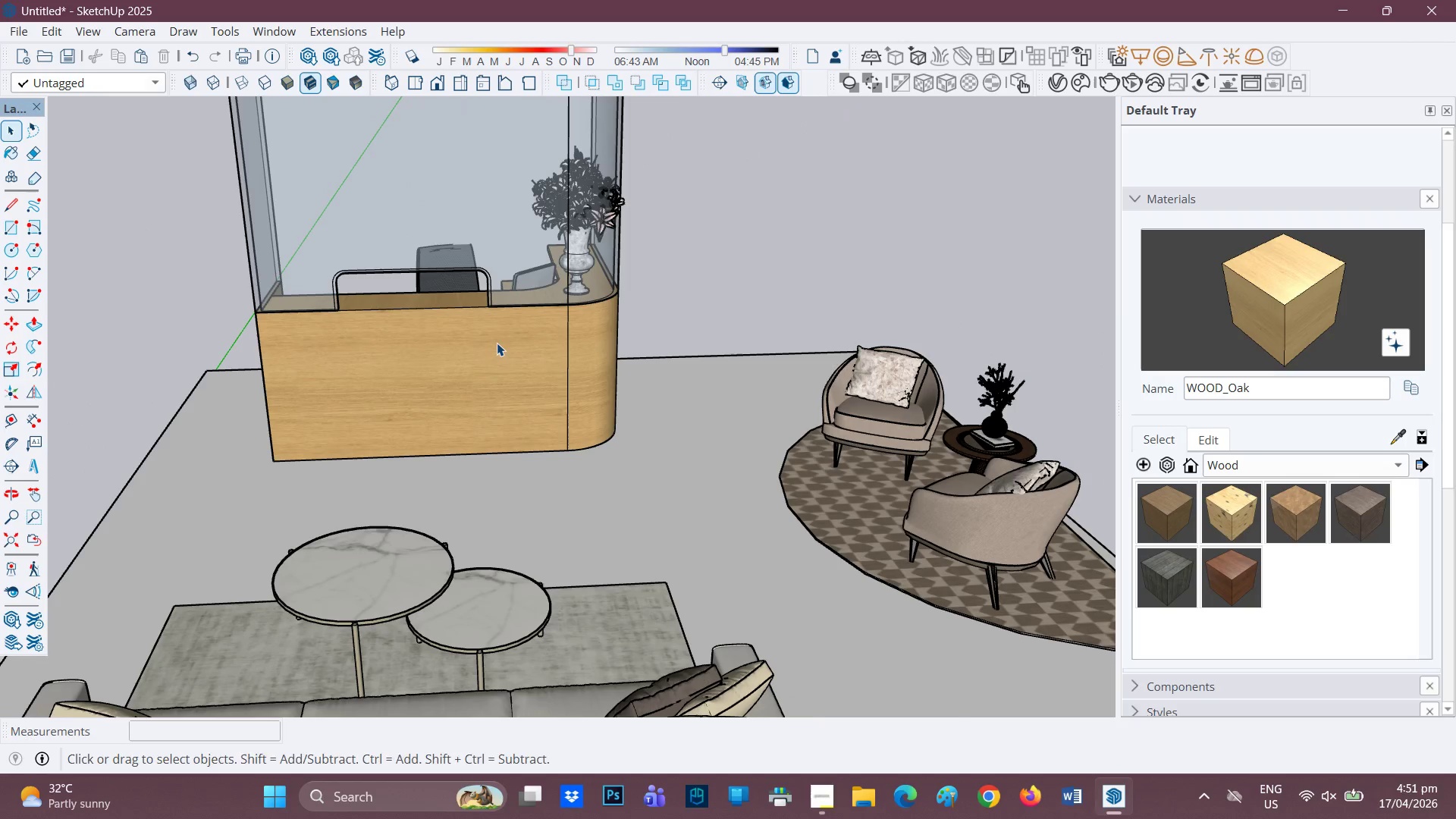 
key(H)
 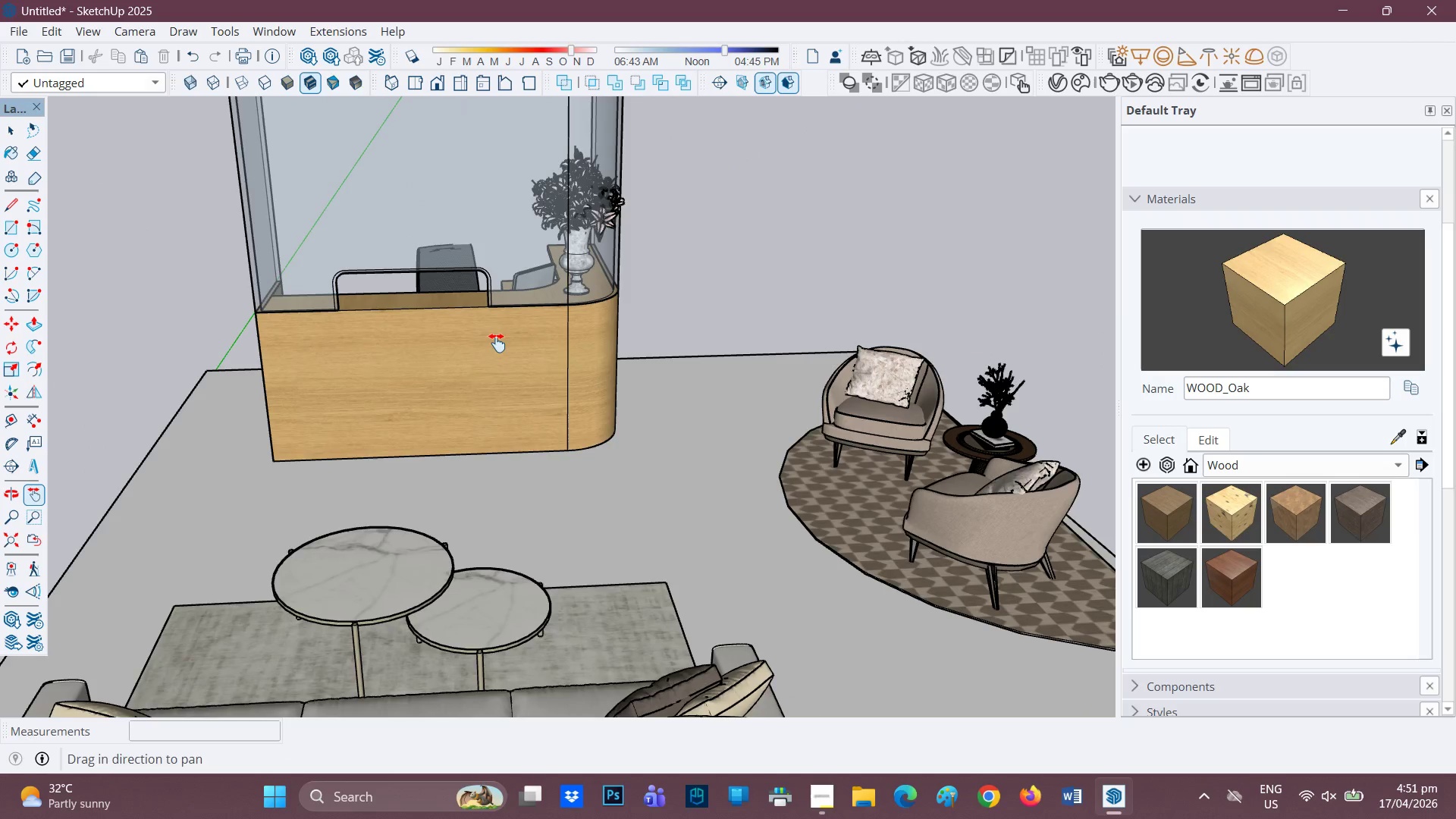 
left_click_drag(start_coordinate=[497, 343], to_coordinate=[538, 550])
 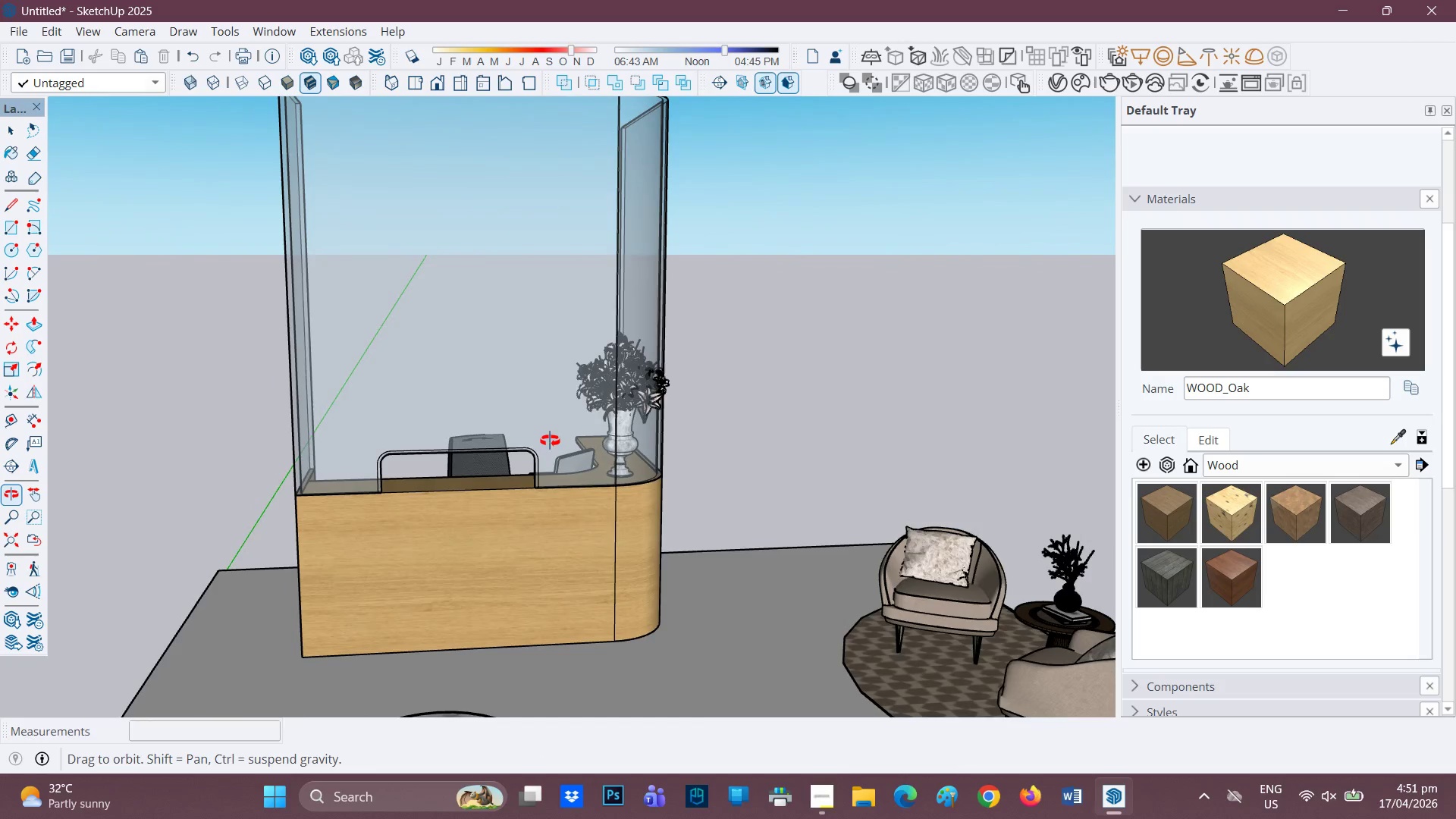 
scroll: coordinate [507, 497], scroll_direction: up, amount: 3.0
 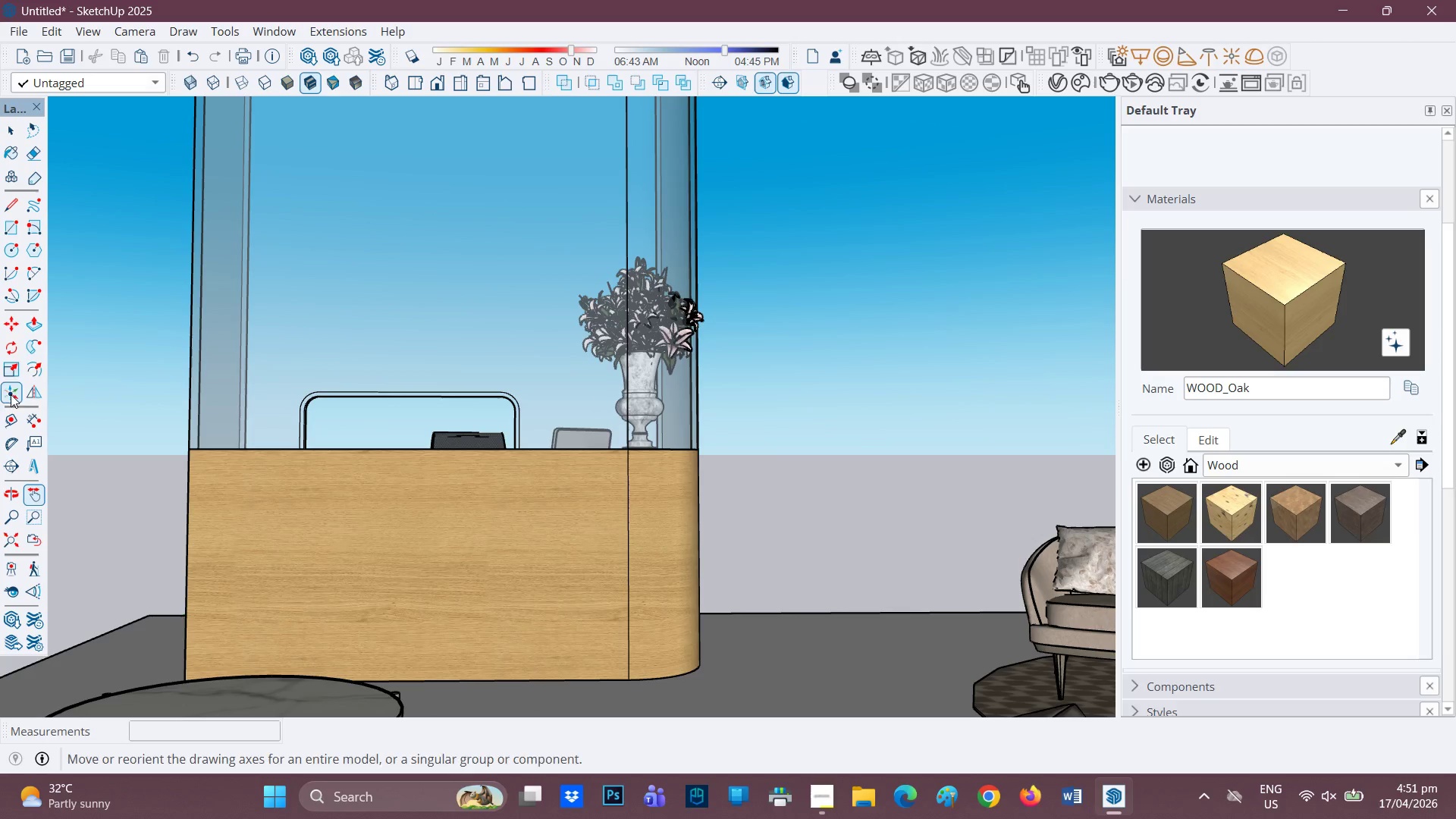 
mouse_move([27, 485])
 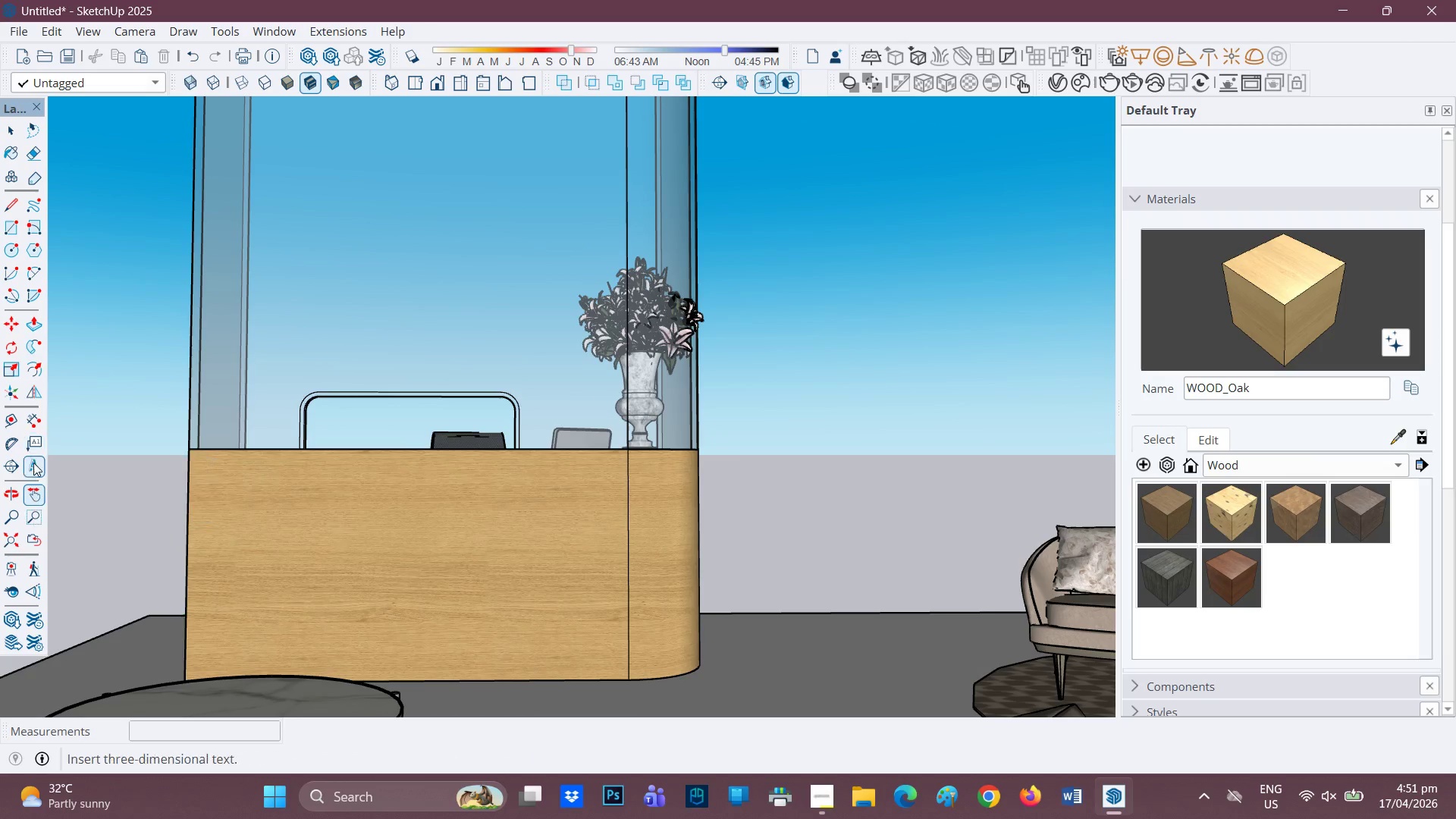 
left_click([33, 469])
 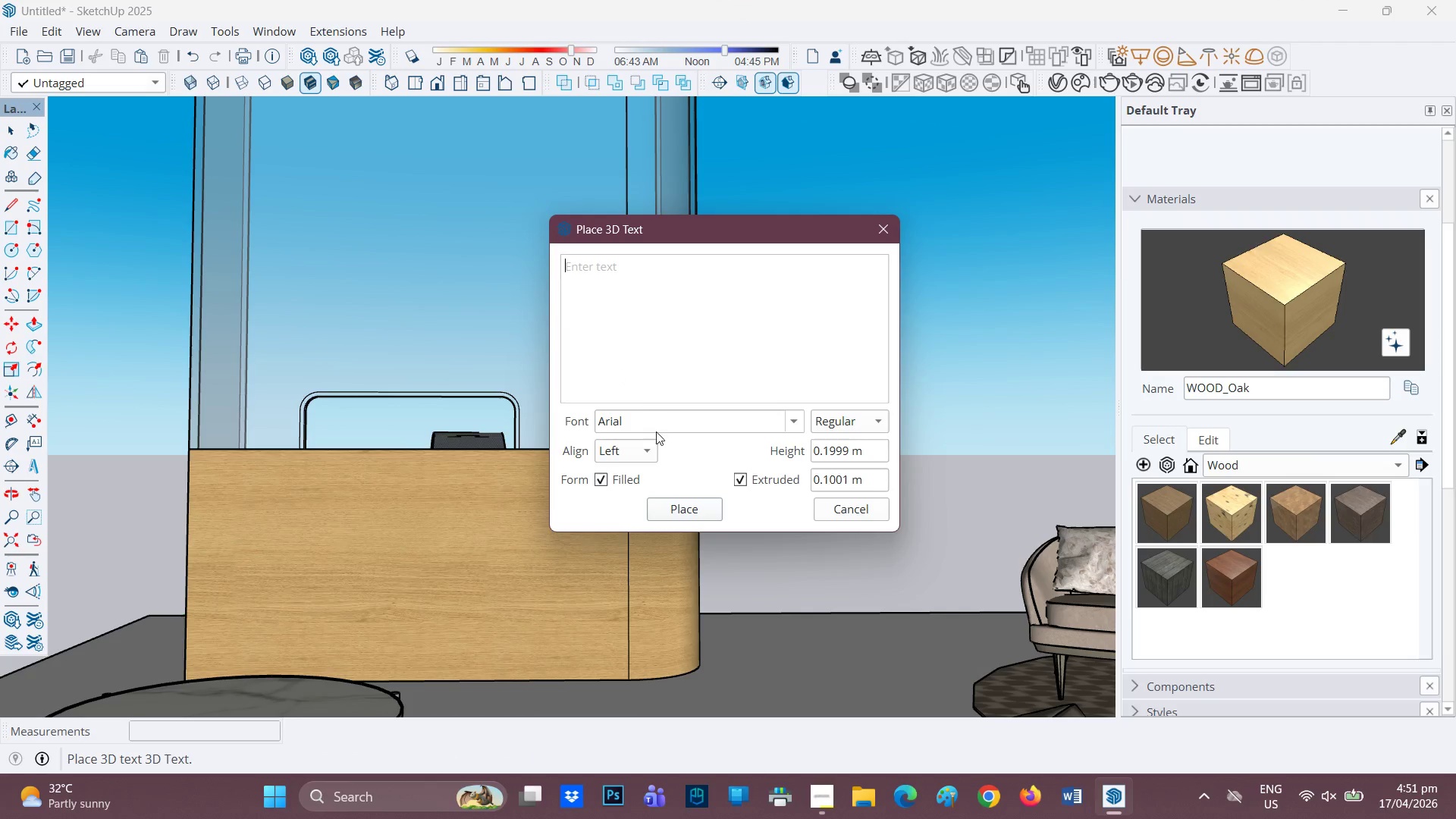 
left_click([695, 419])
 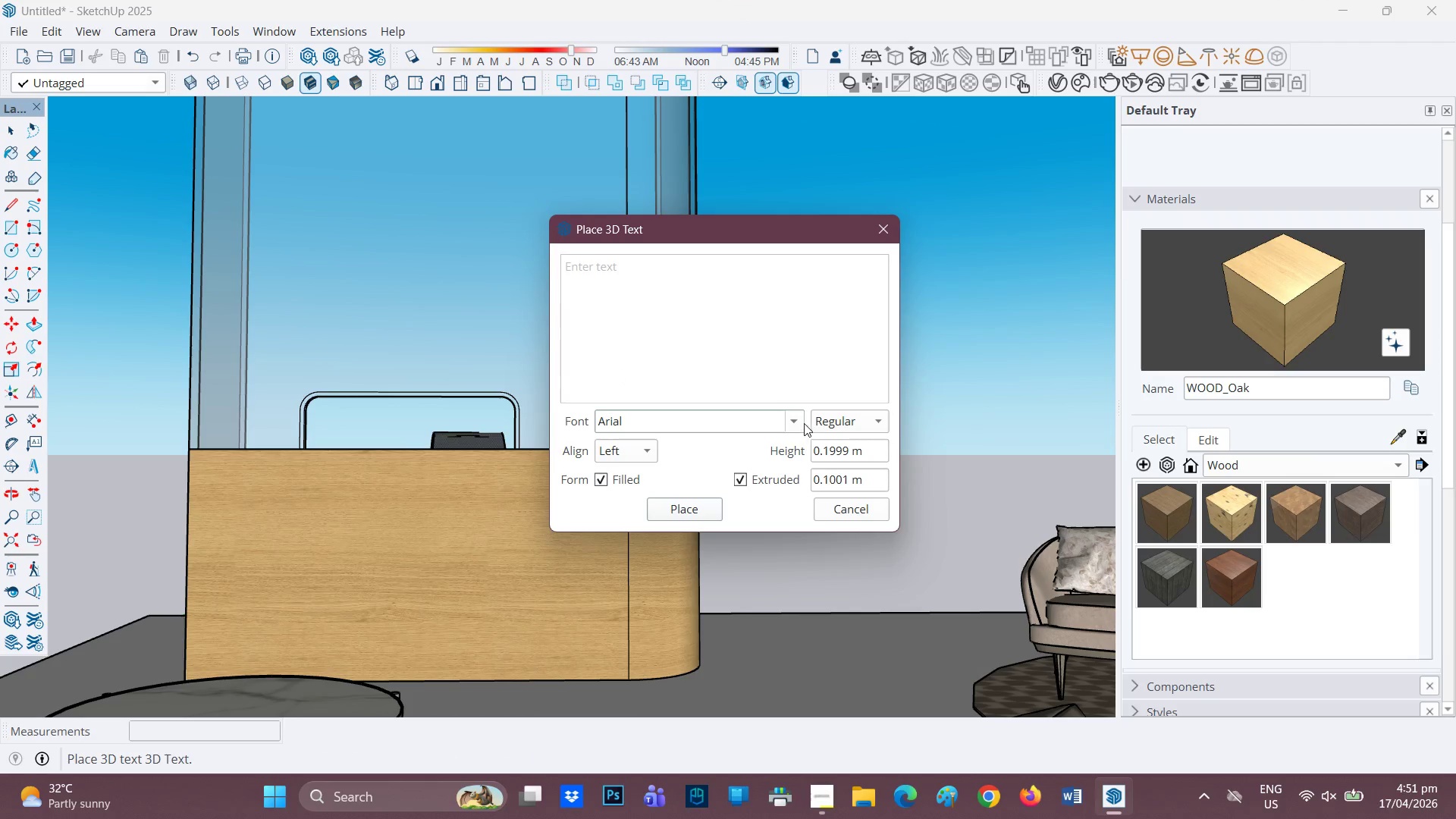 
left_click([794, 419])
 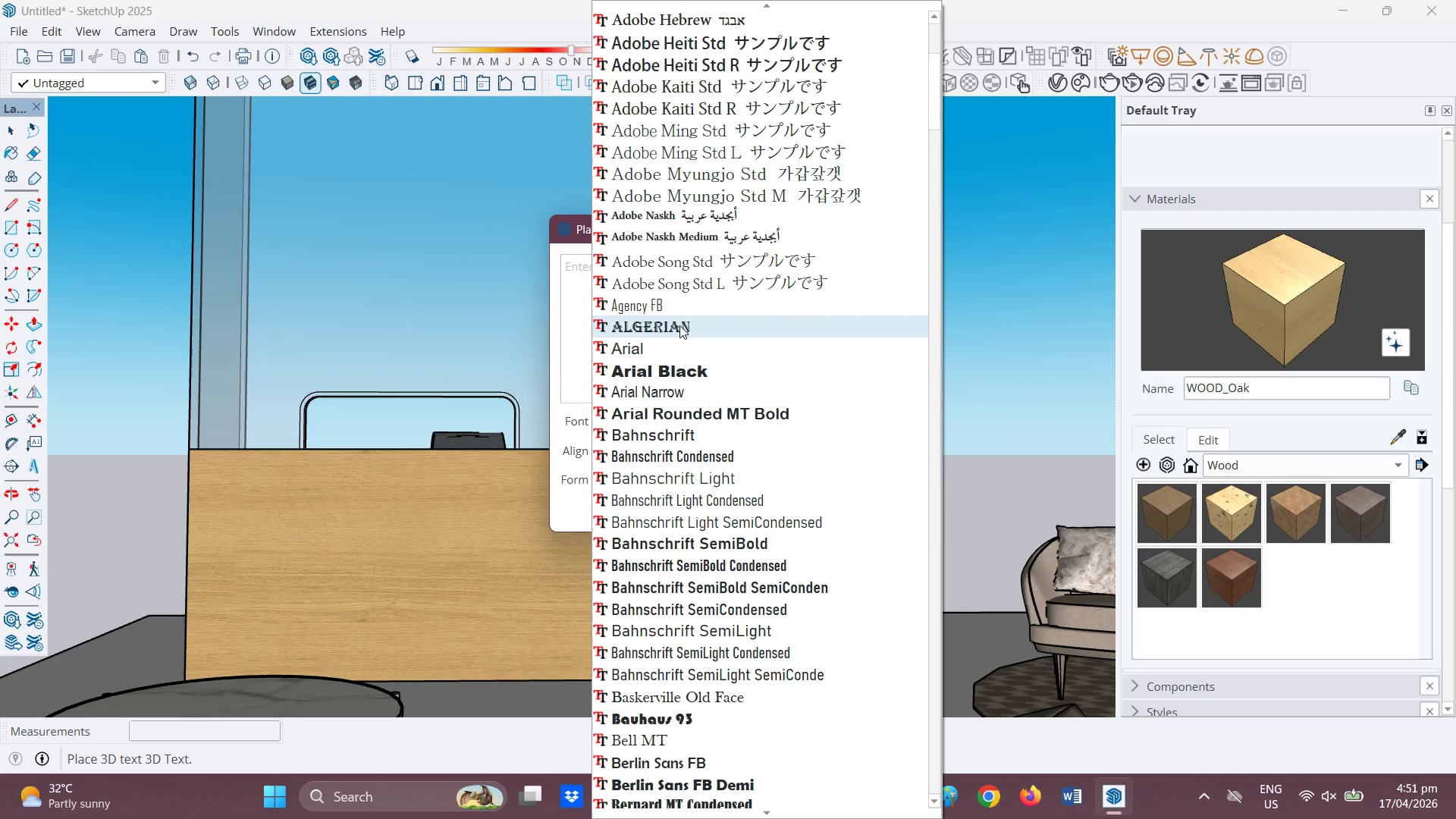 
left_click([679, 325])
 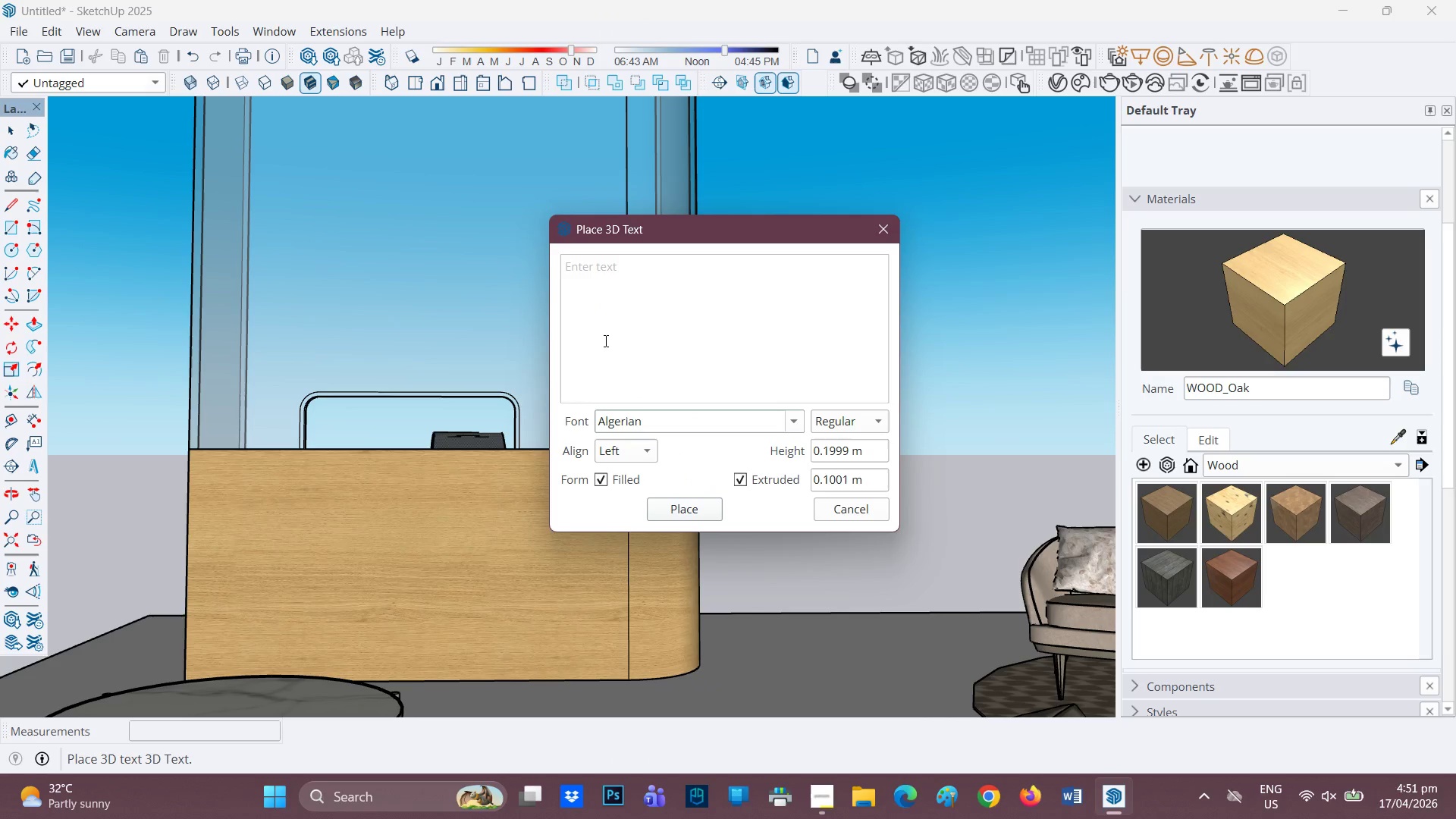 
left_click([622, 300])
 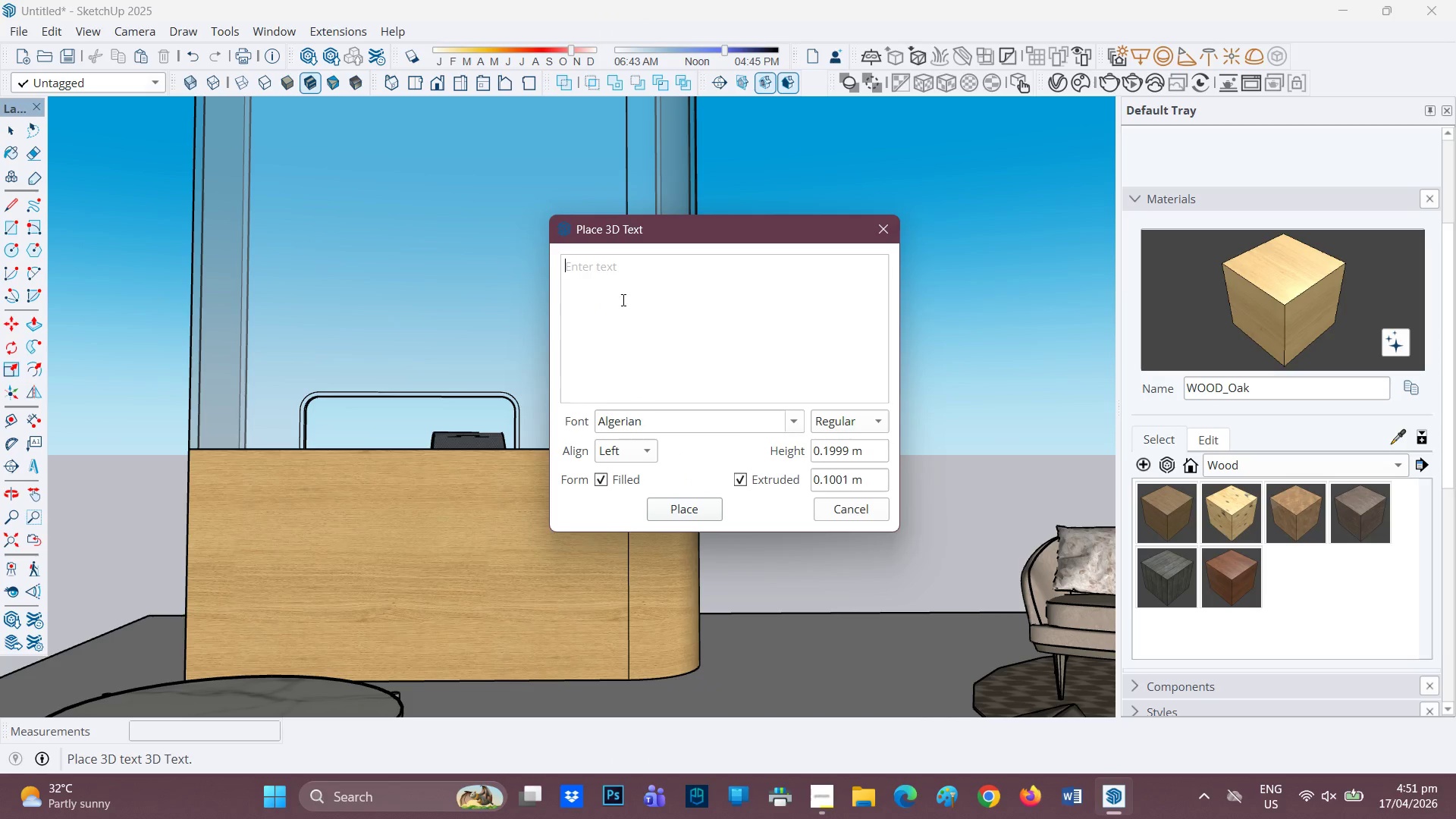 
type(THE GILDED WHIS)
 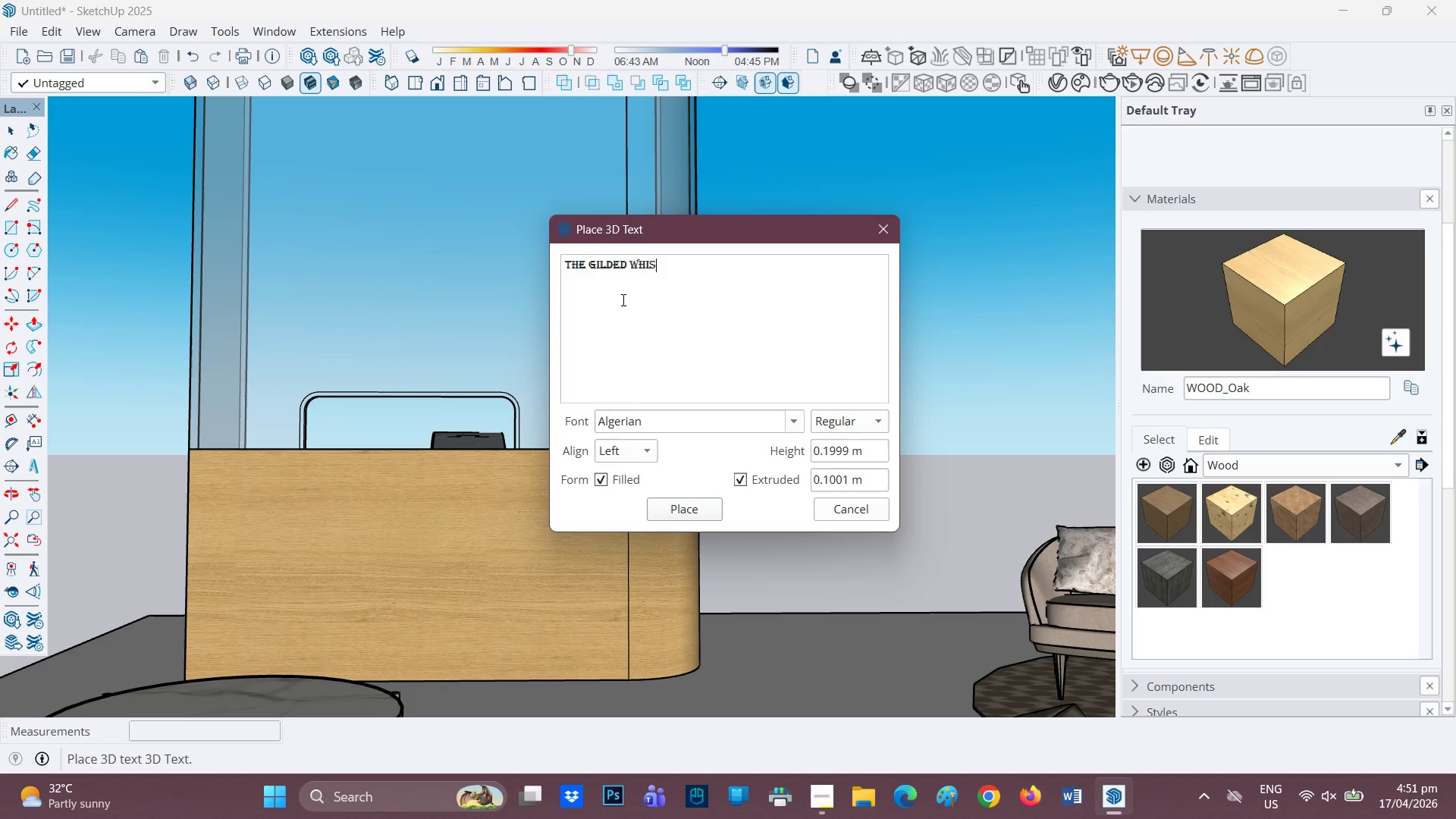 
type(KER)
 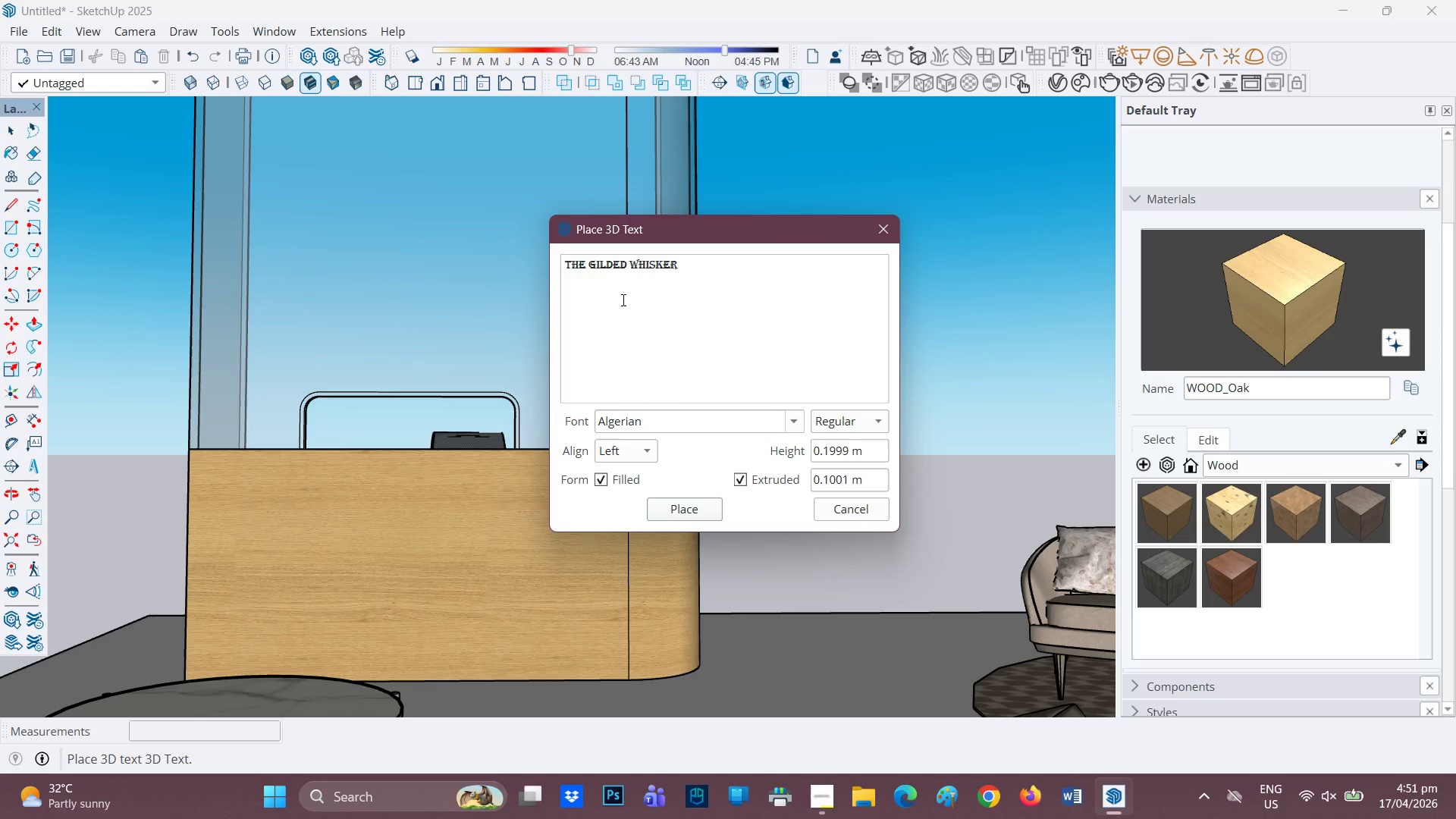 
wait(7.56)
 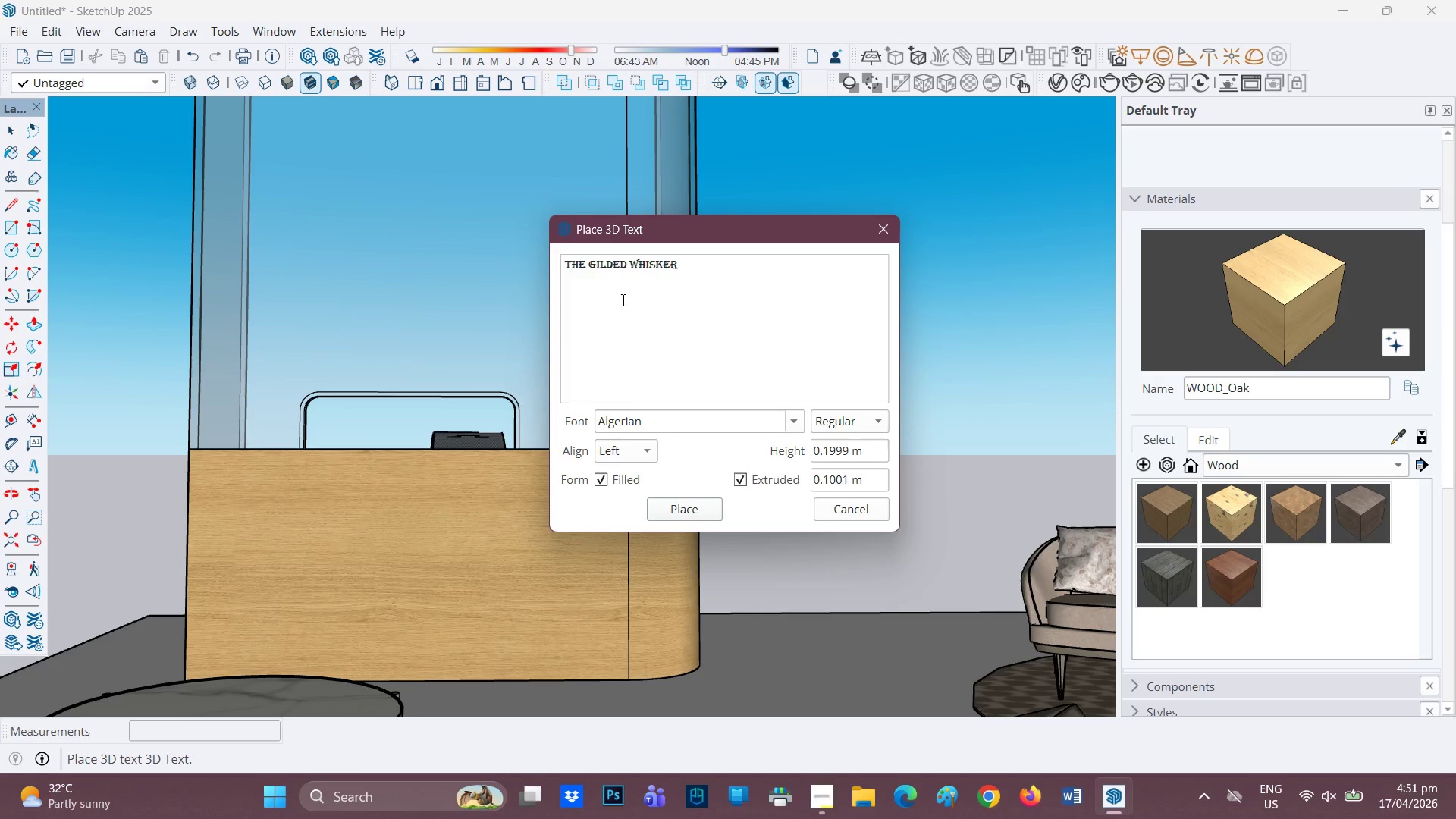 
left_click([671, 504])
 